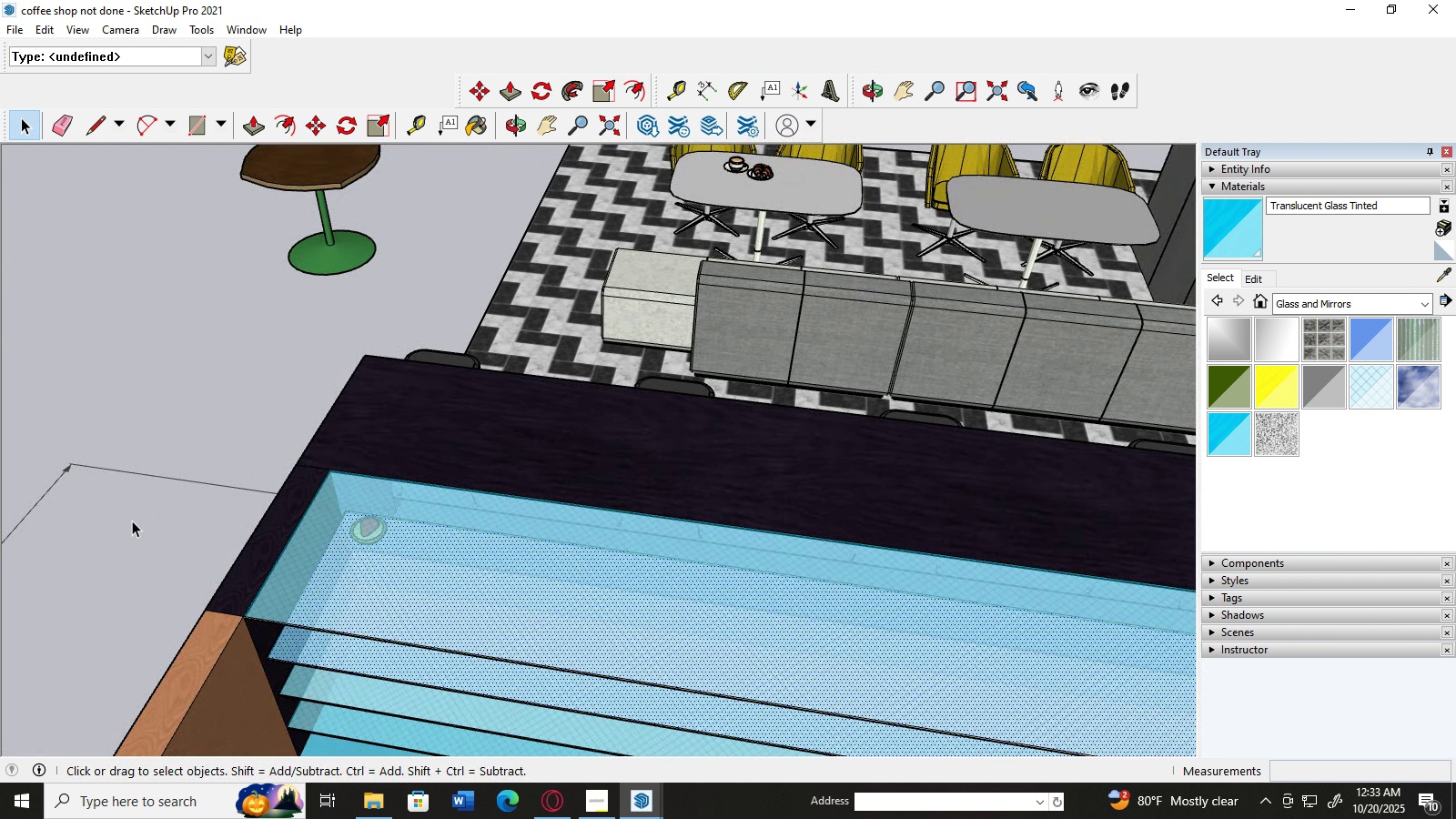 
left_click([124, 521])
 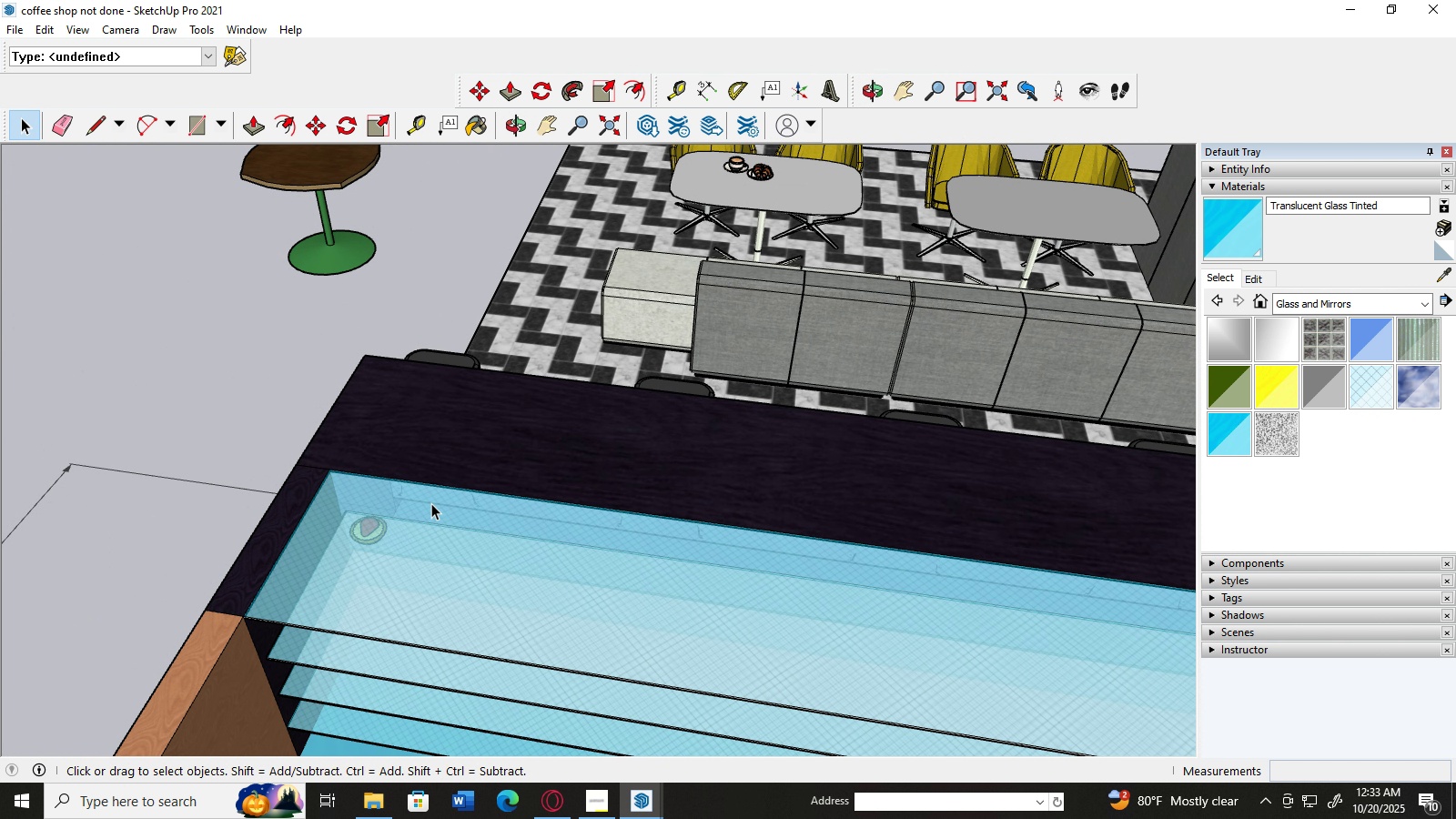 
scroll: coordinate [451, 535], scroll_direction: up, amount: 23.0
 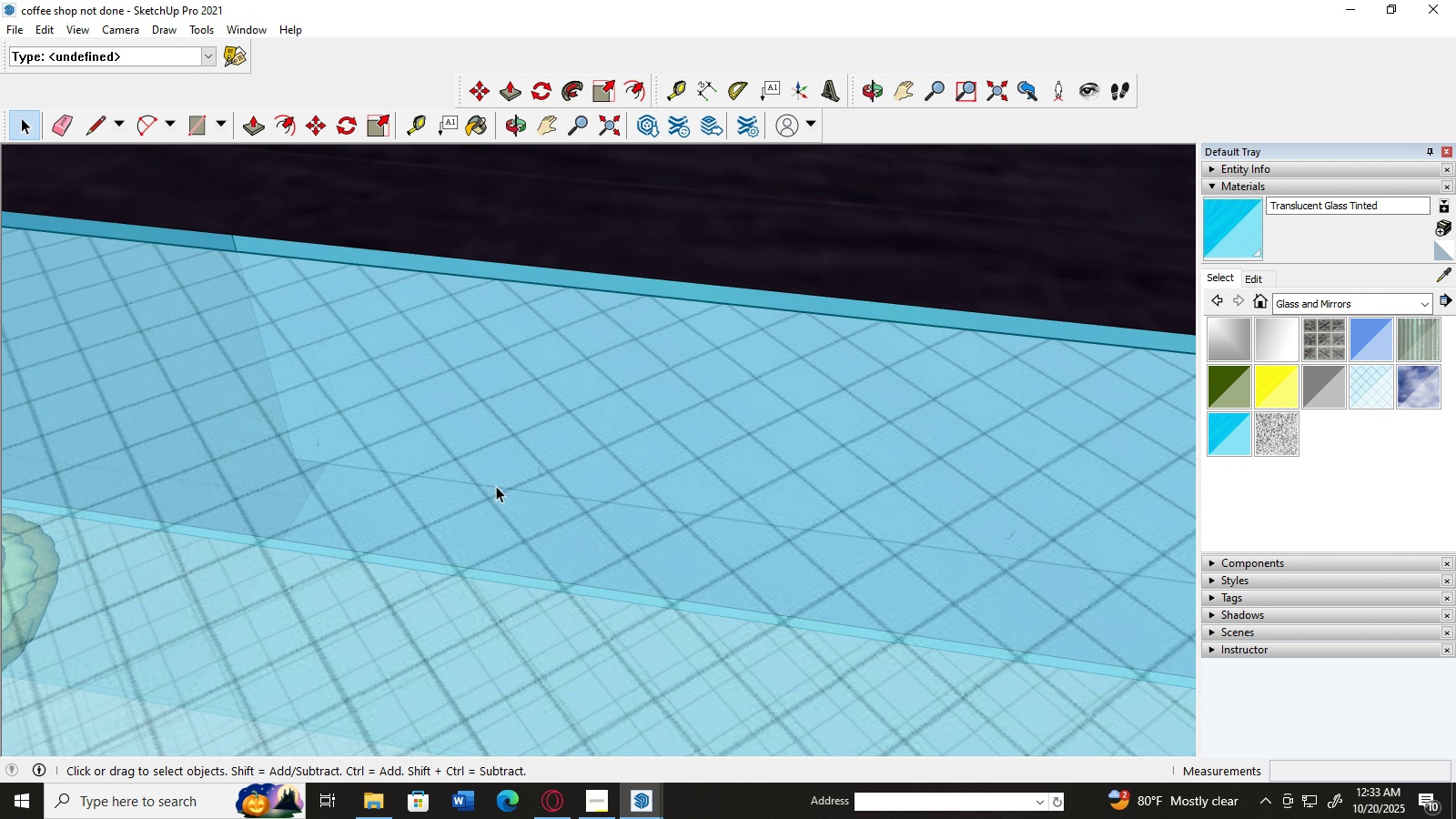 
left_click([496, 486])
 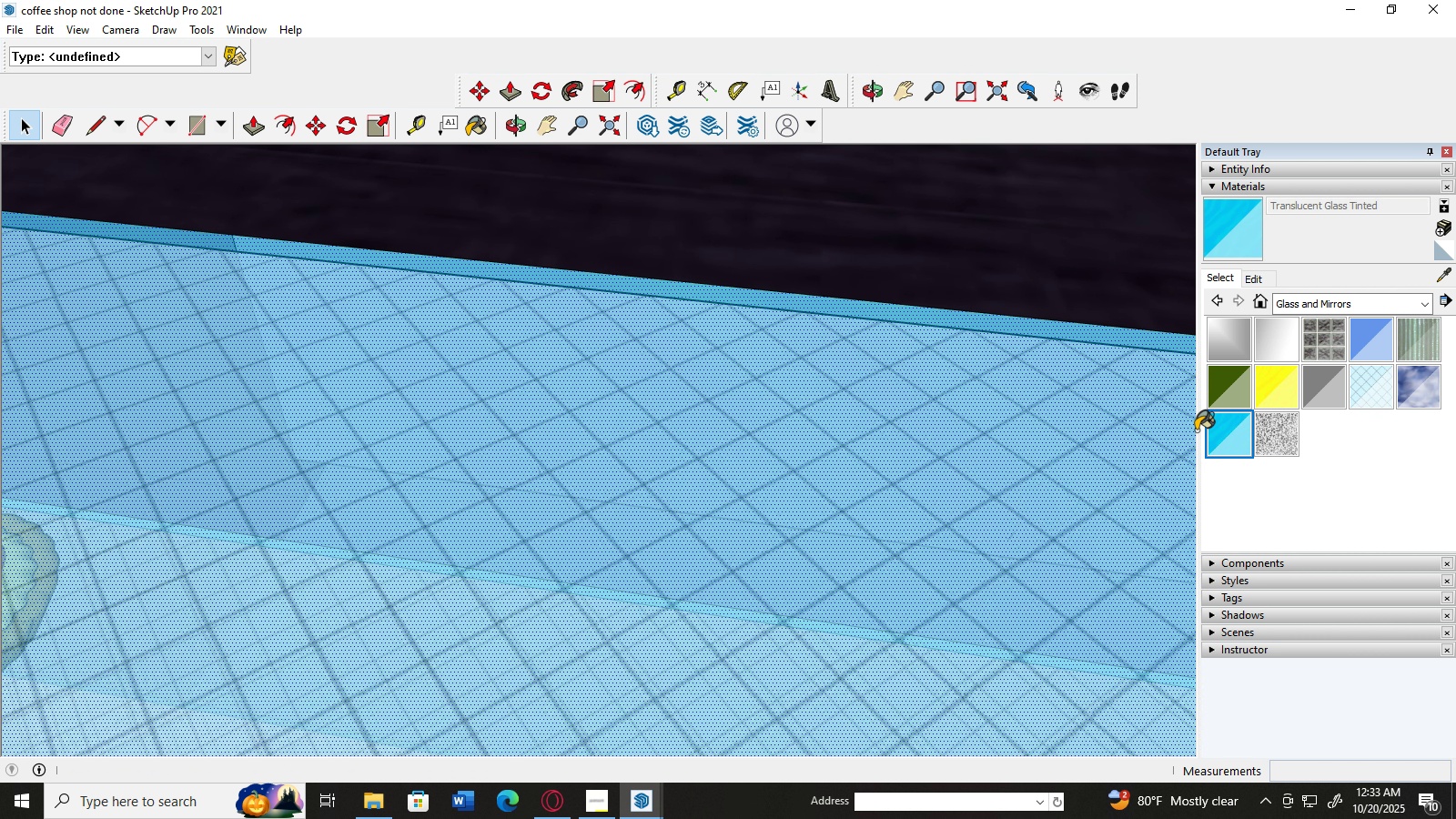 
double_click([862, 450])
 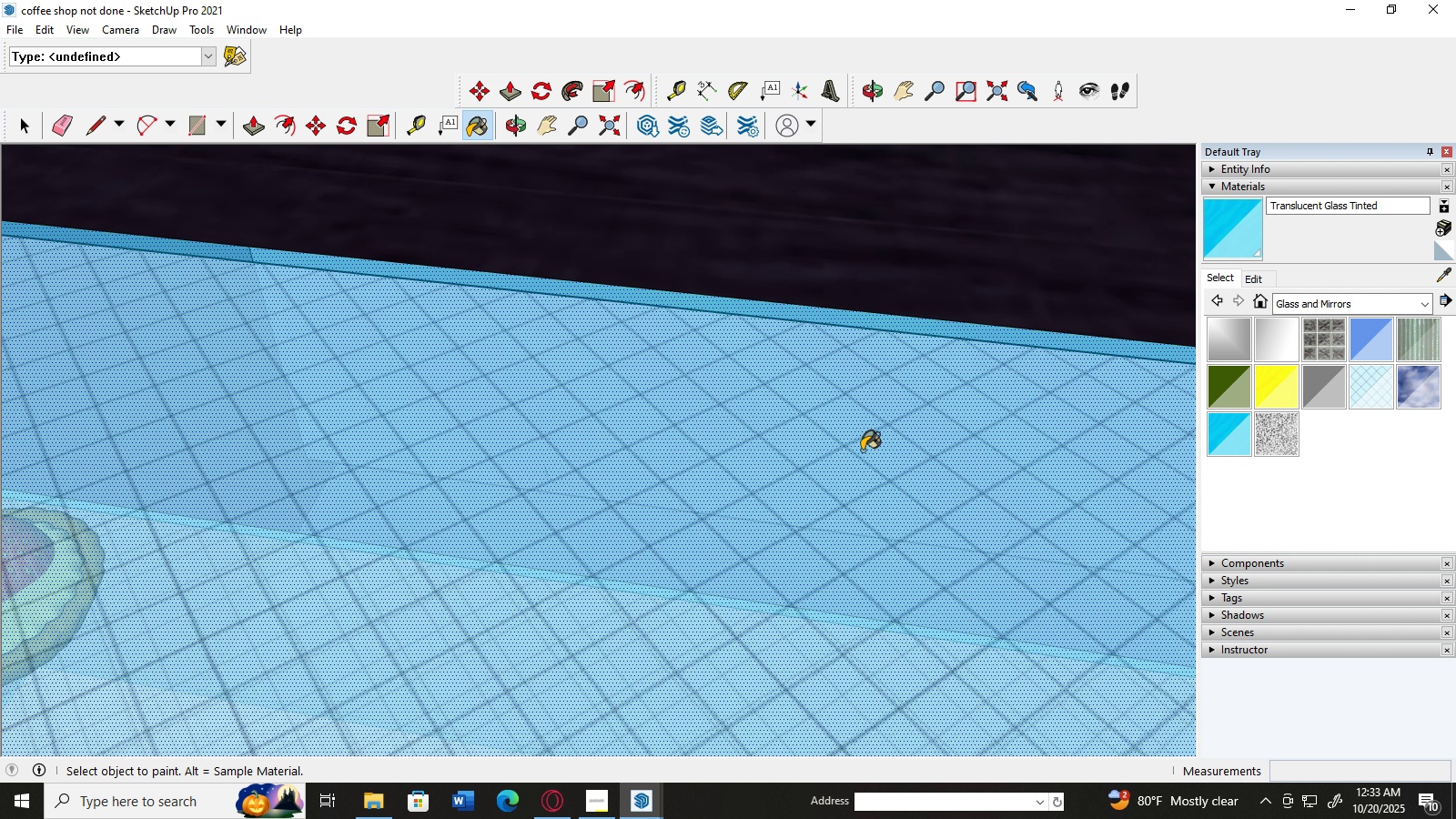 
scroll: coordinate [862, 450], scroll_direction: down, amount: 9.0
 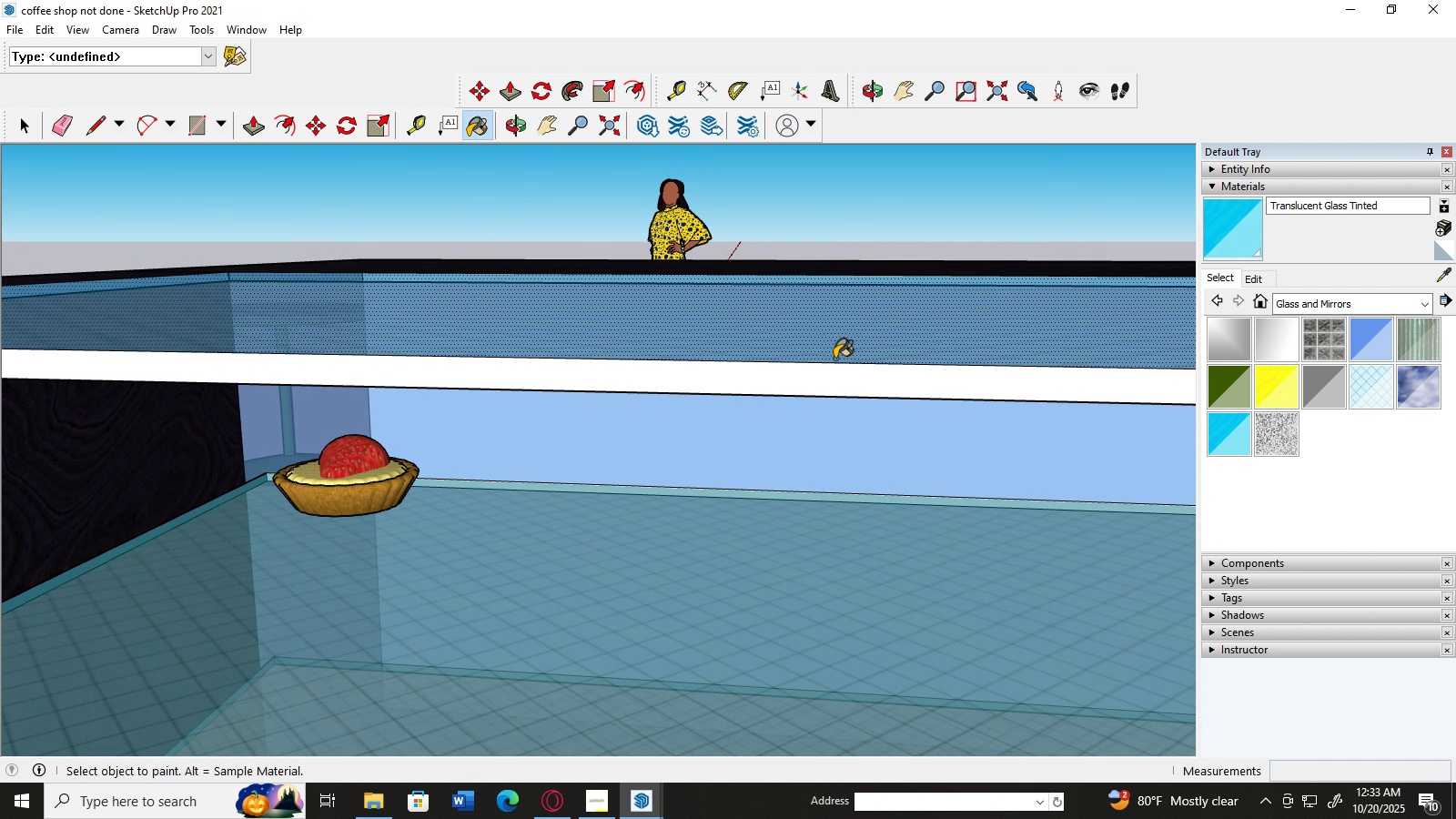 
left_click([816, 386])
 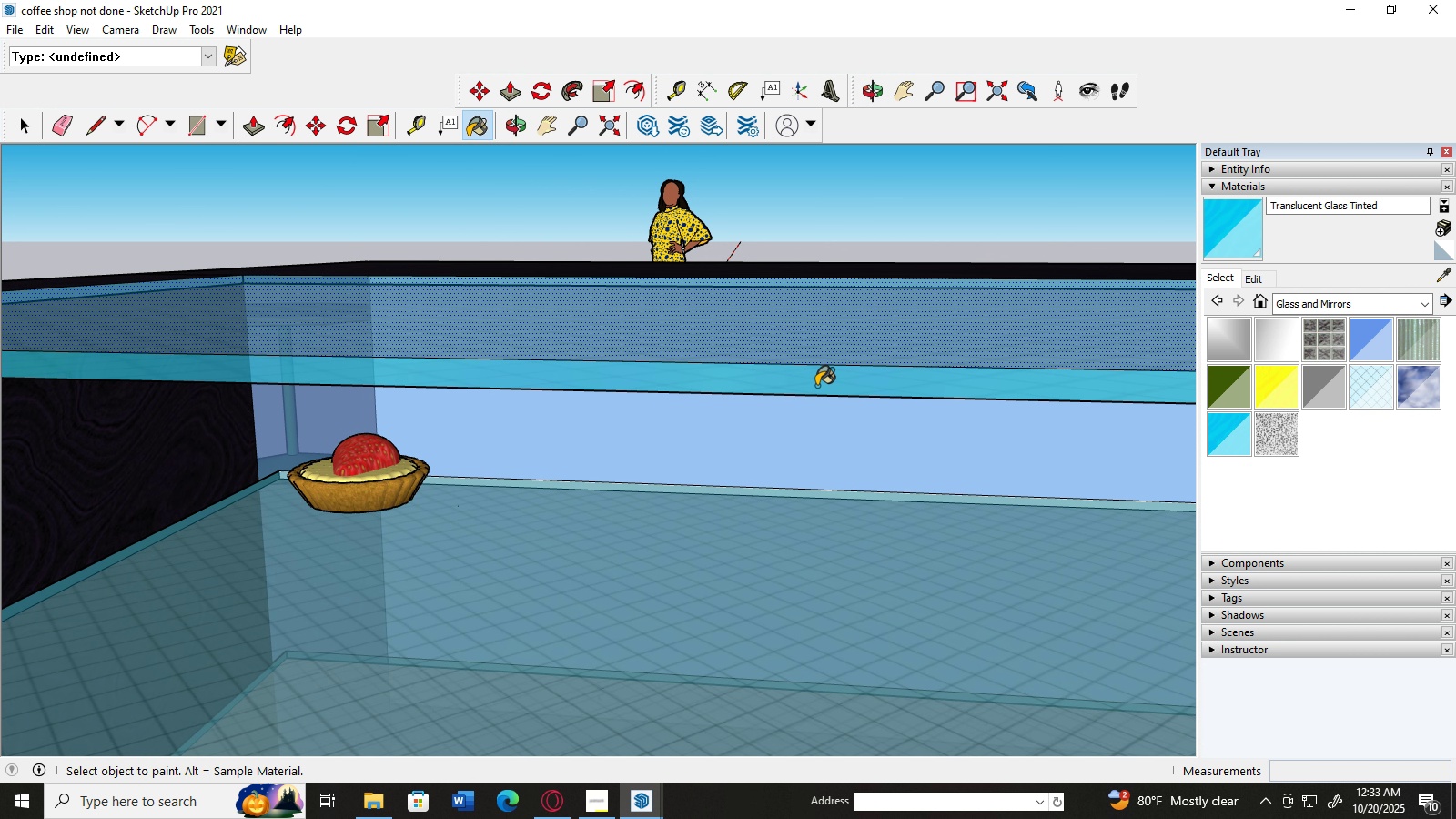 
scroll: coordinate [819, 418], scroll_direction: down, amount: 9.0
 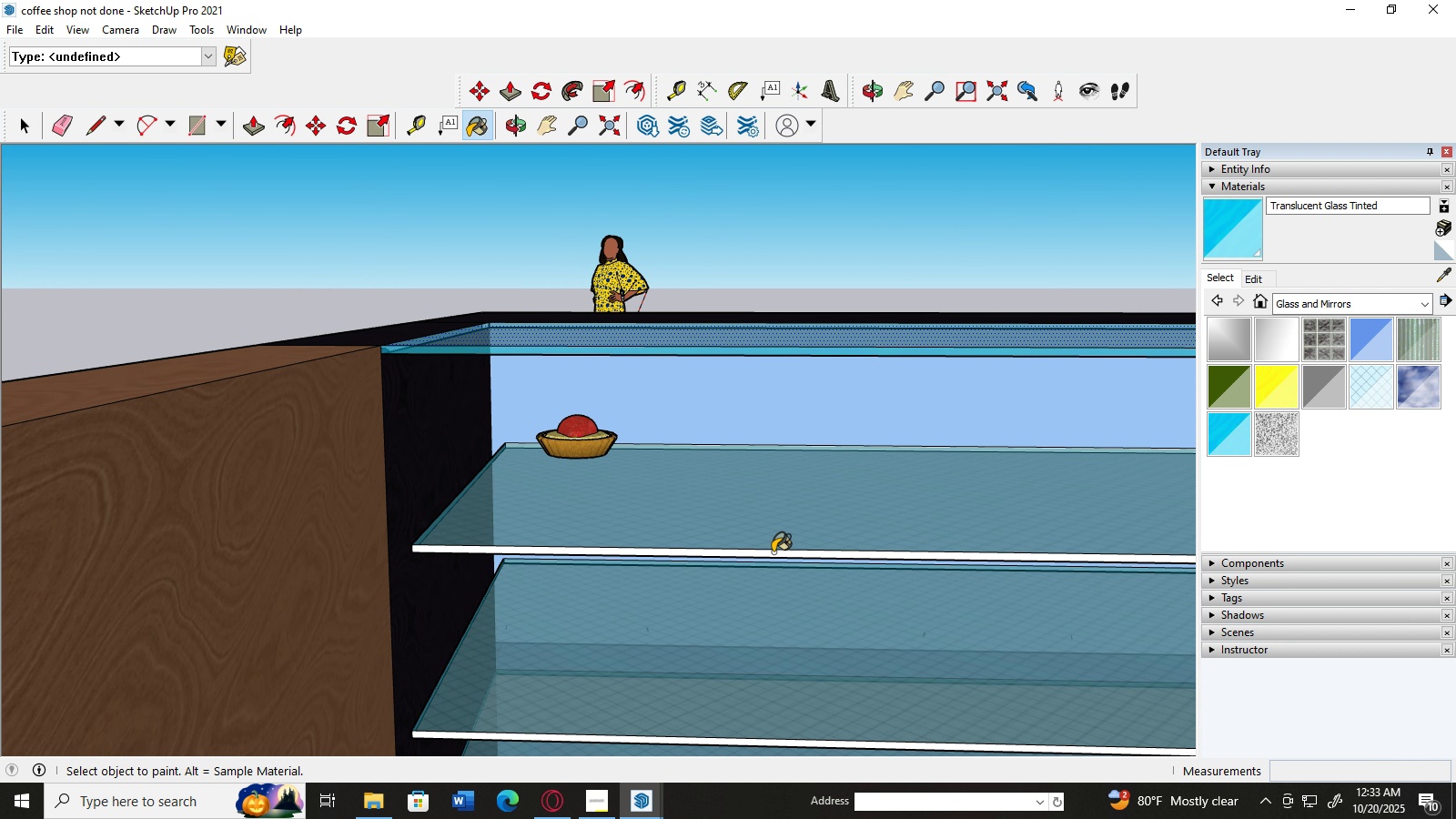 
left_click([773, 552])
 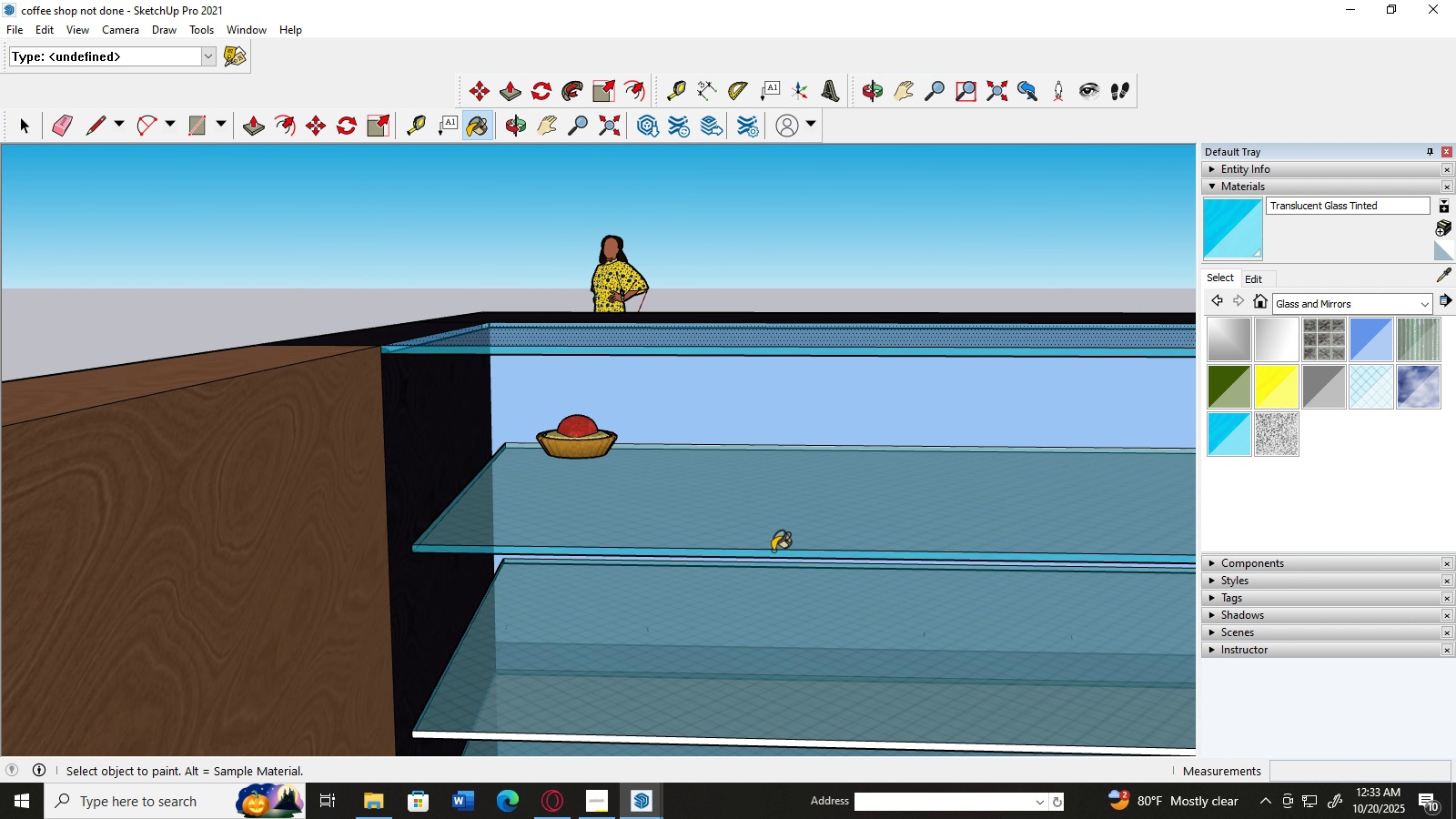 
scroll: coordinate [773, 545], scroll_direction: down, amount: 17.0
 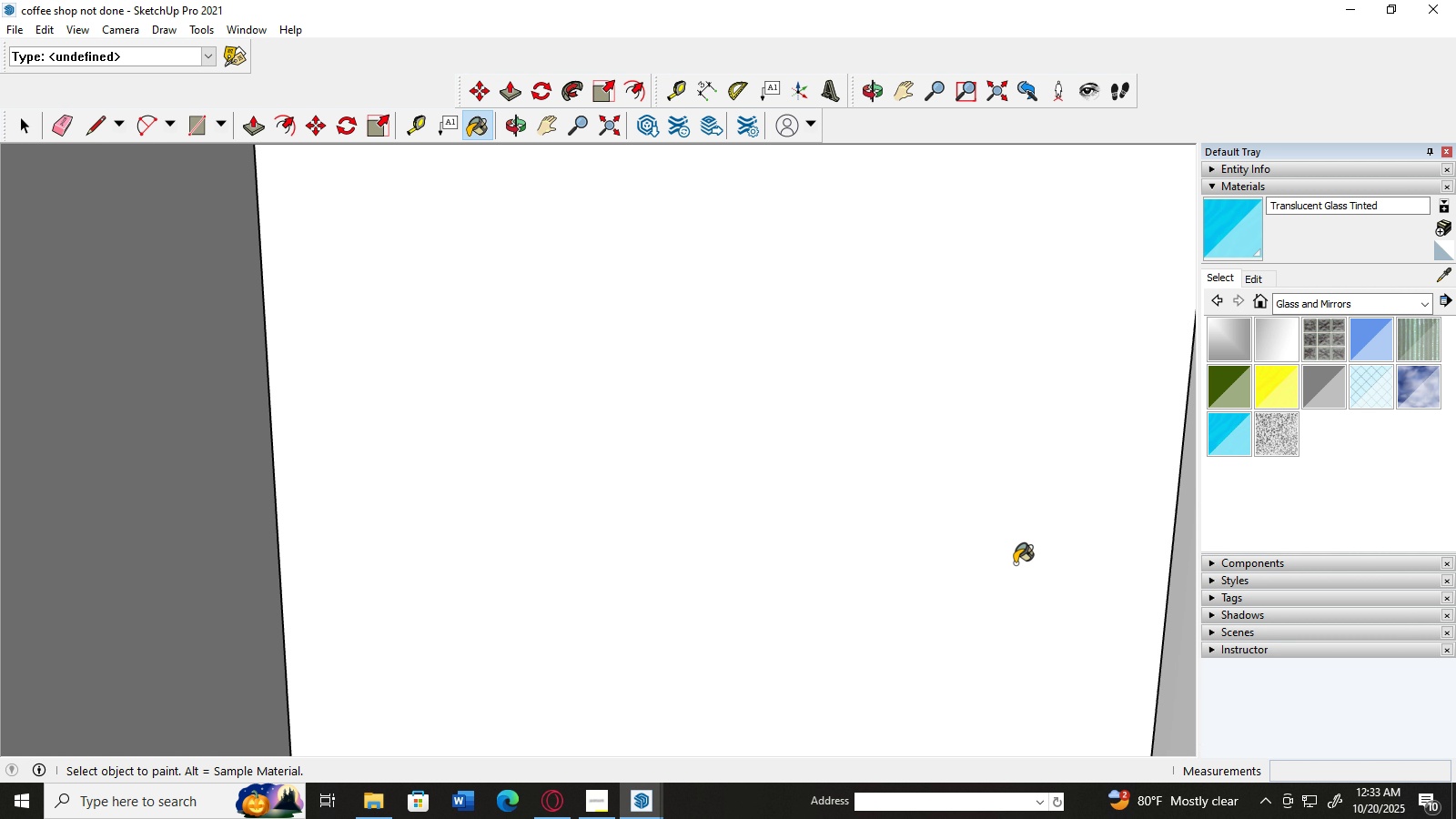 
scroll: coordinate [1015, 563], scroll_direction: up, amount: 41.0
 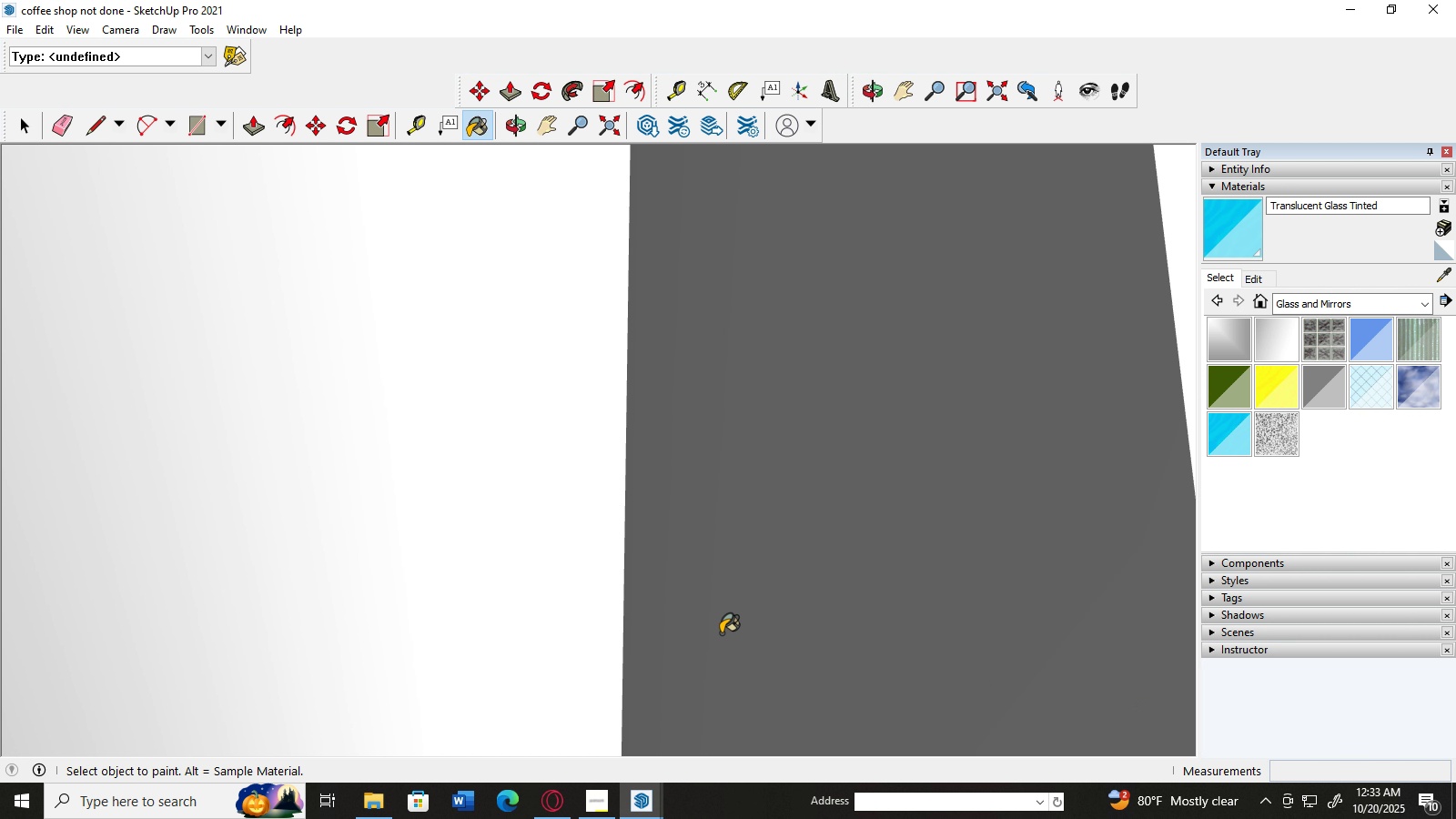 
key(H)
 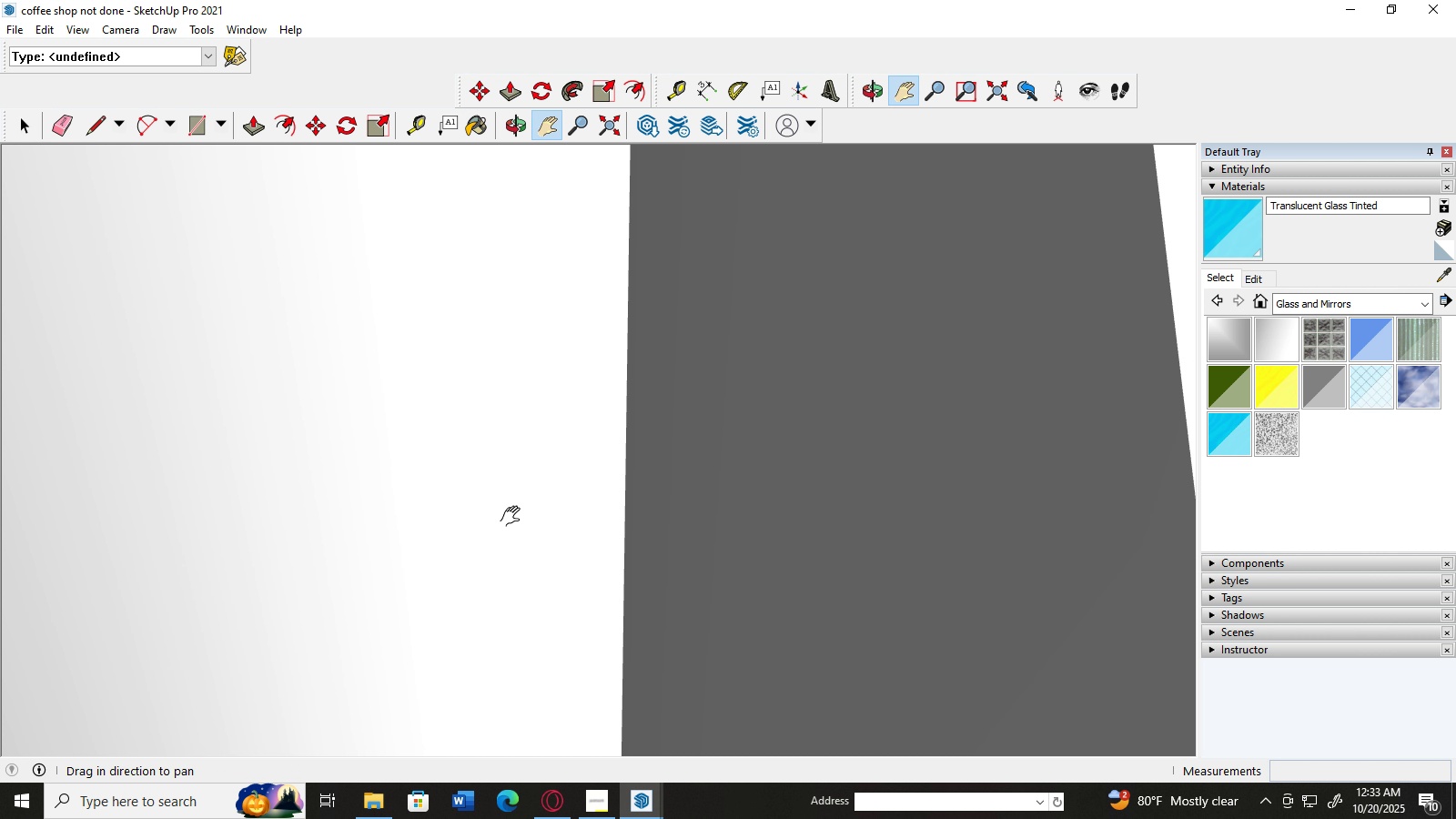 
left_click_drag(start_coordinate=[514, 517], to_coordinate=[1340, 655])
 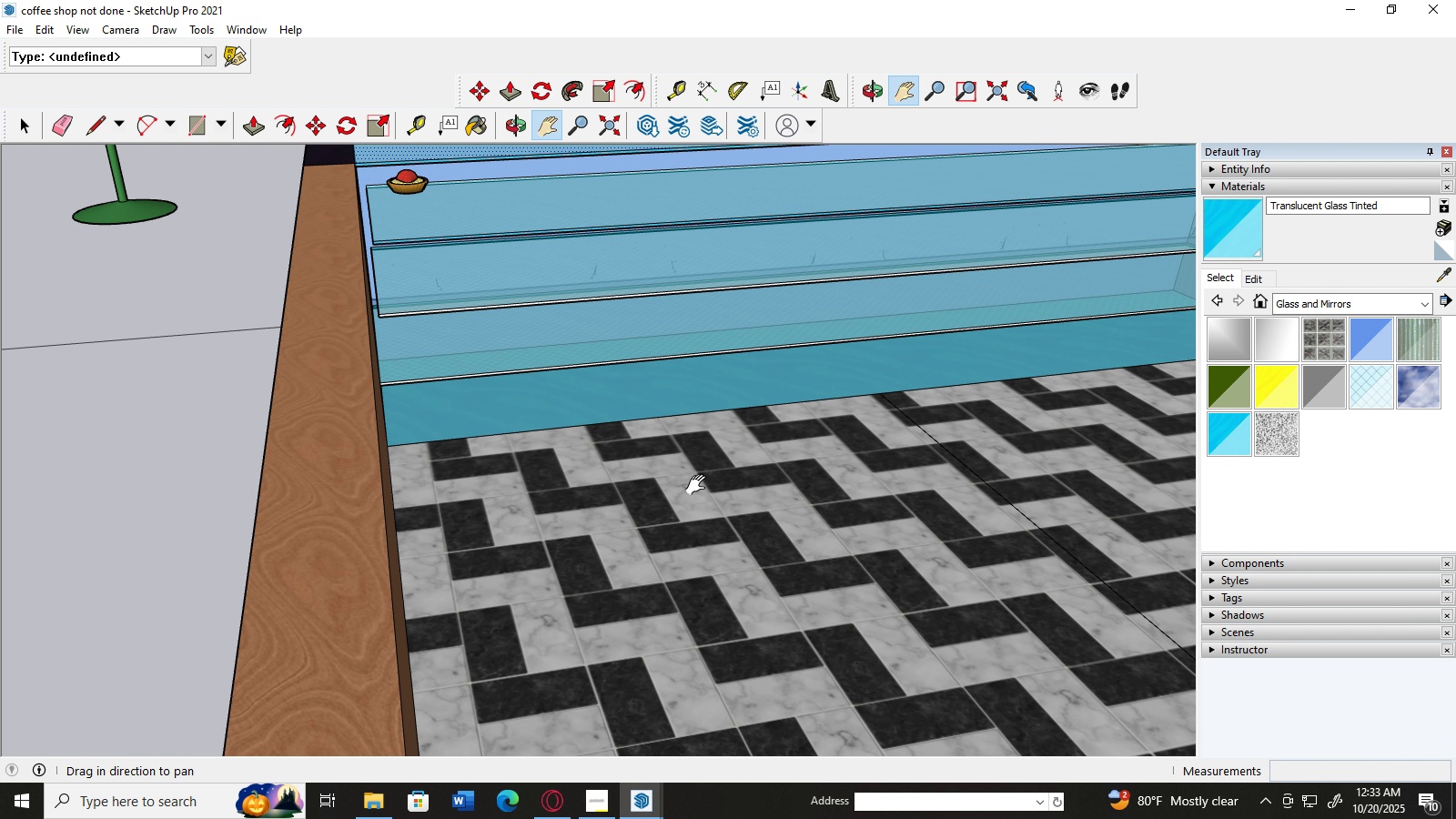 
left_click_drag(start_coordinate=[687, 470], to_coordinate=[777, 640])
 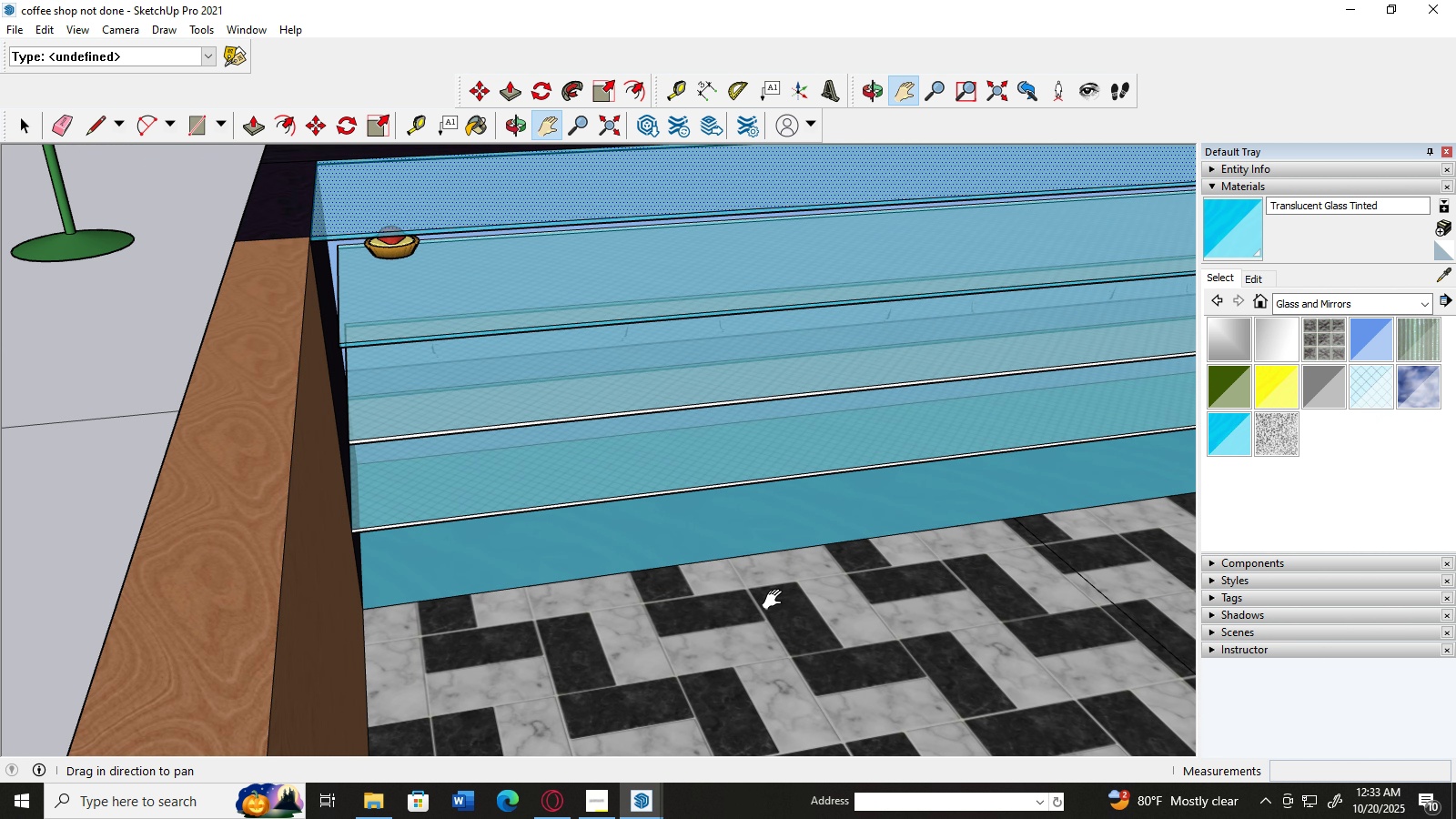 
scroll: coordinate [778, 600], scroll_direction: up, amount: 7.0
 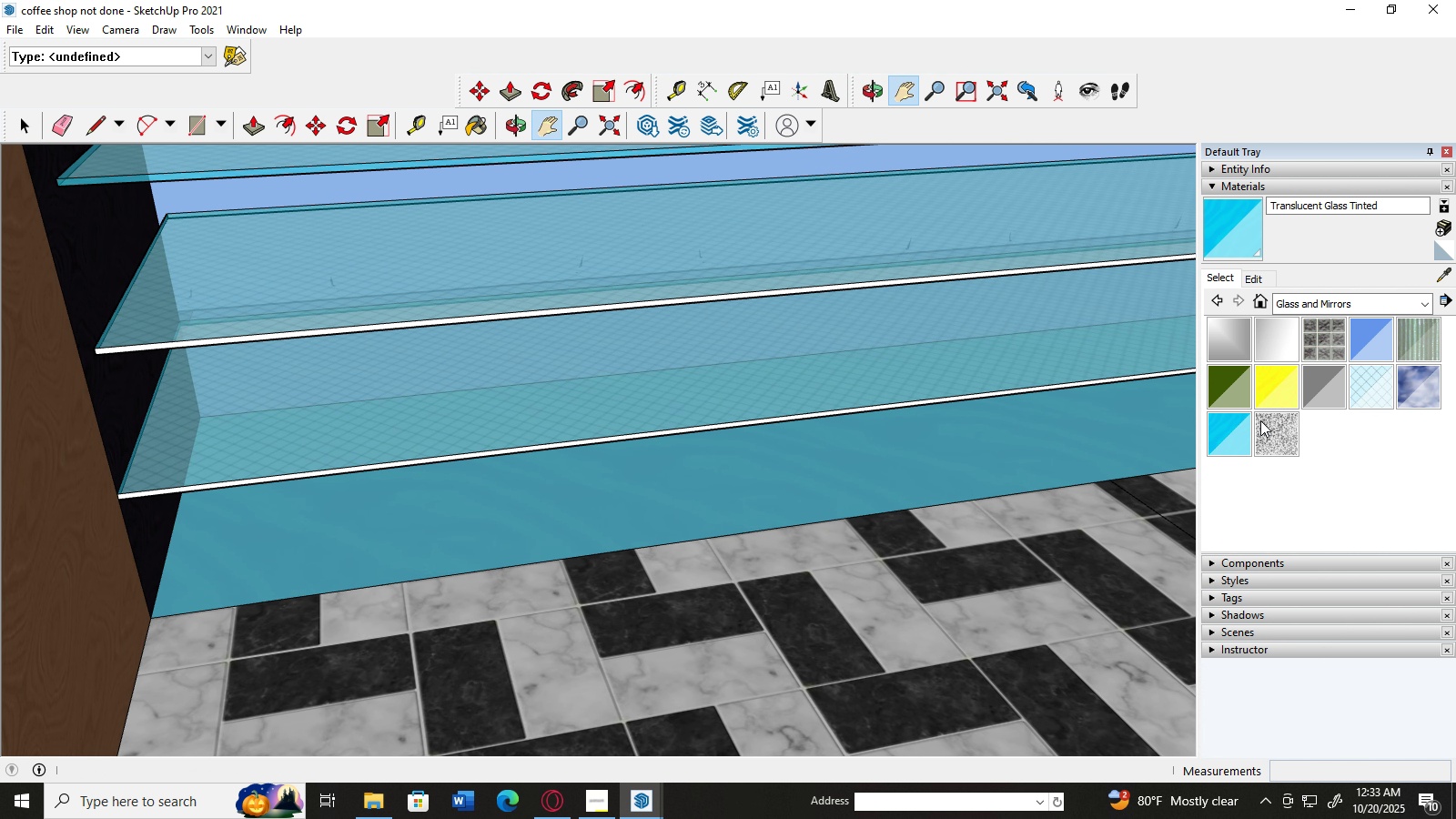 
left_click([1236, 439])
 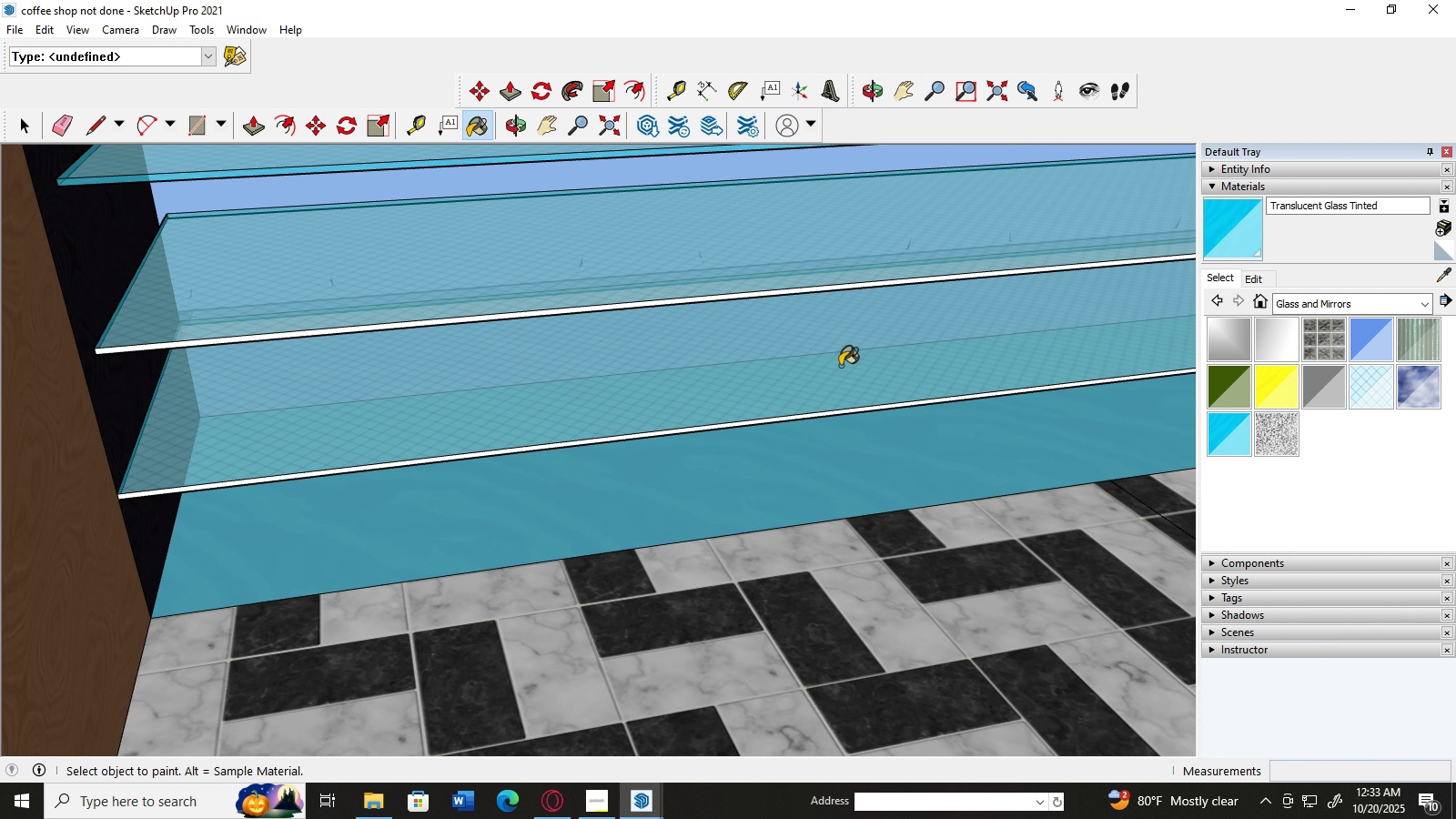 
left_click([840, 366])
 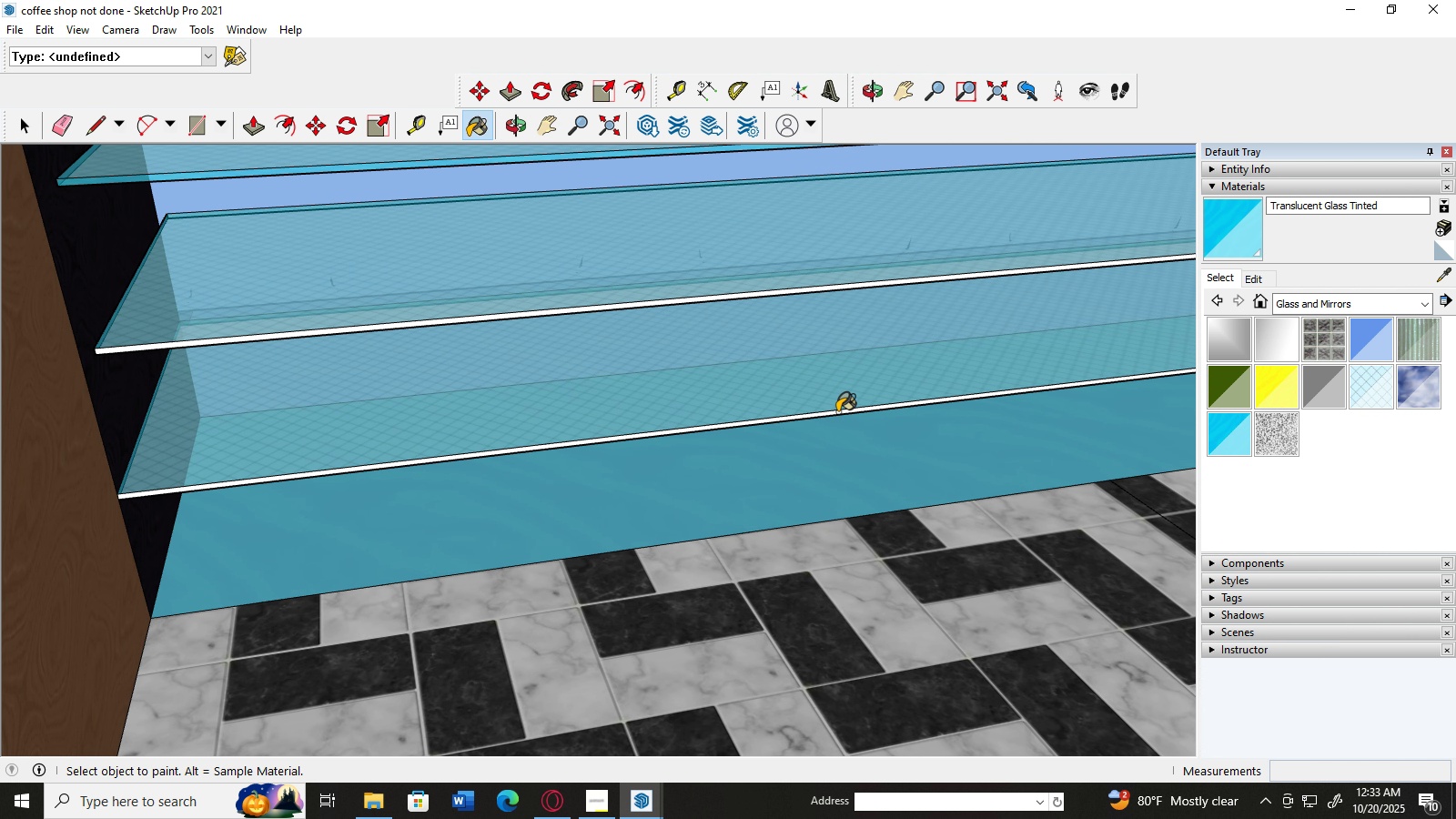 
left_click([837, 412])
 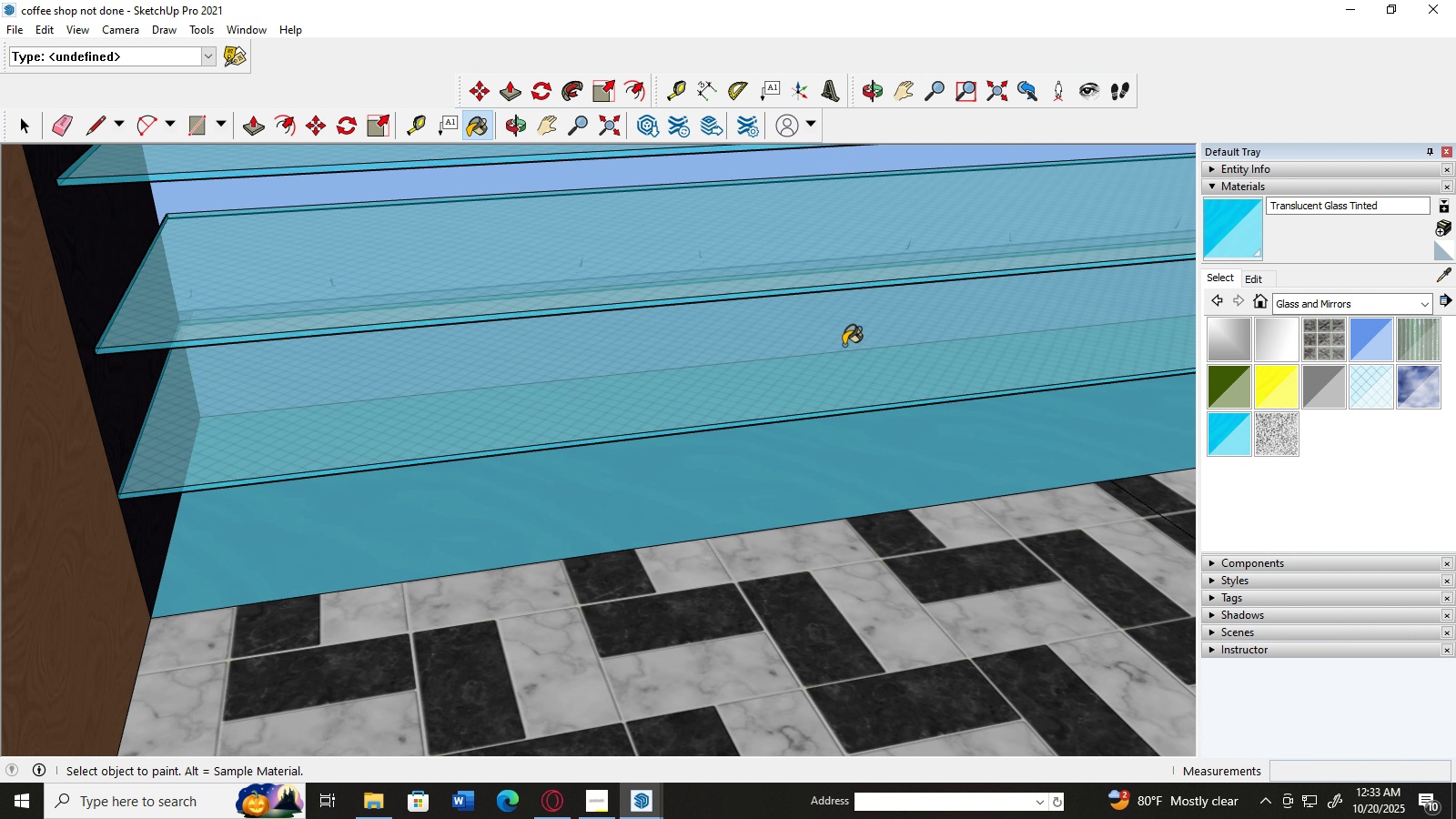 
scroll: coordinate [854, 407], scroll_direction: up, amount: 1.0
 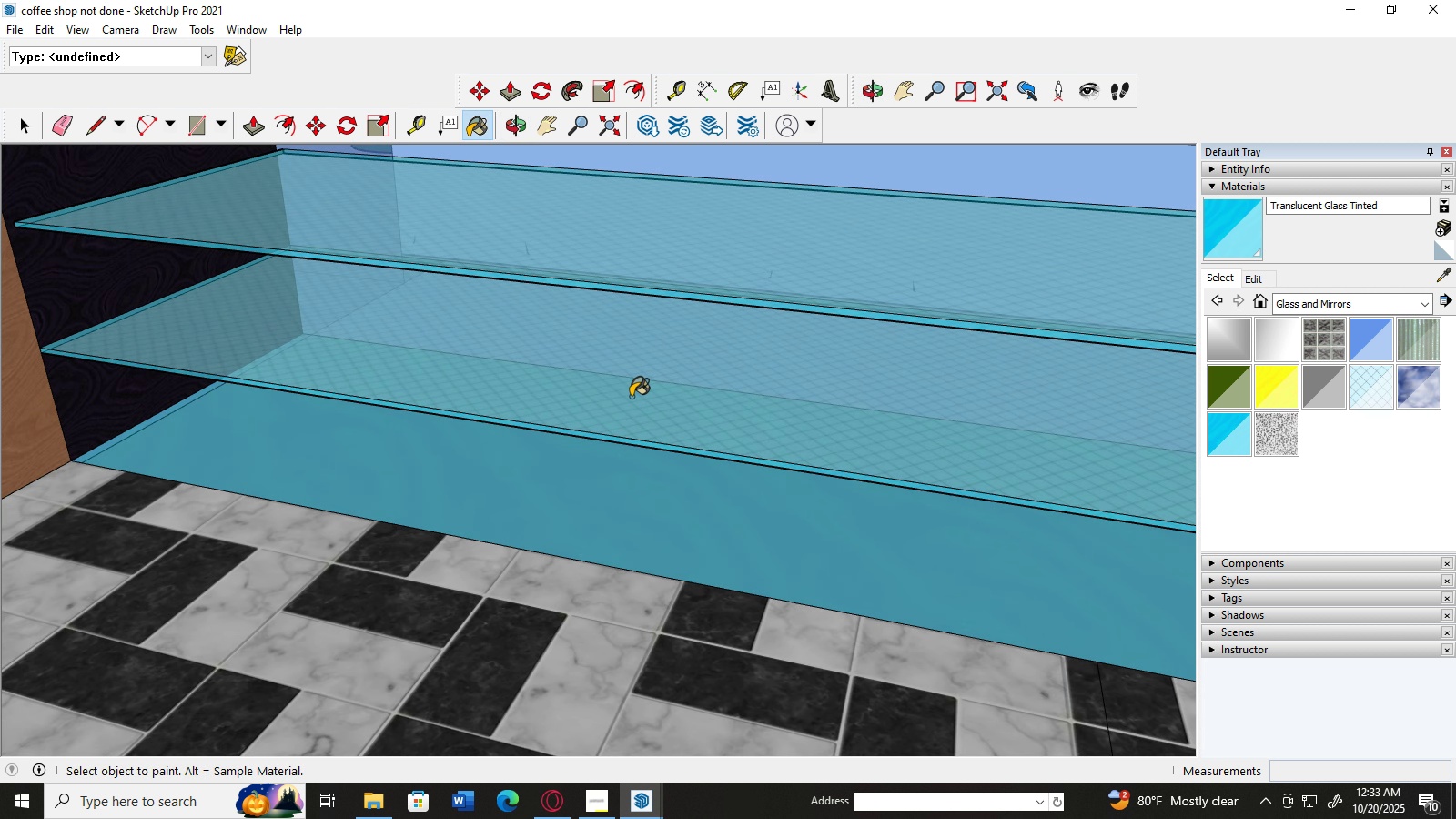 
scroll: coordinate [631, 397], scroll_direction: down, amount: 14.0
 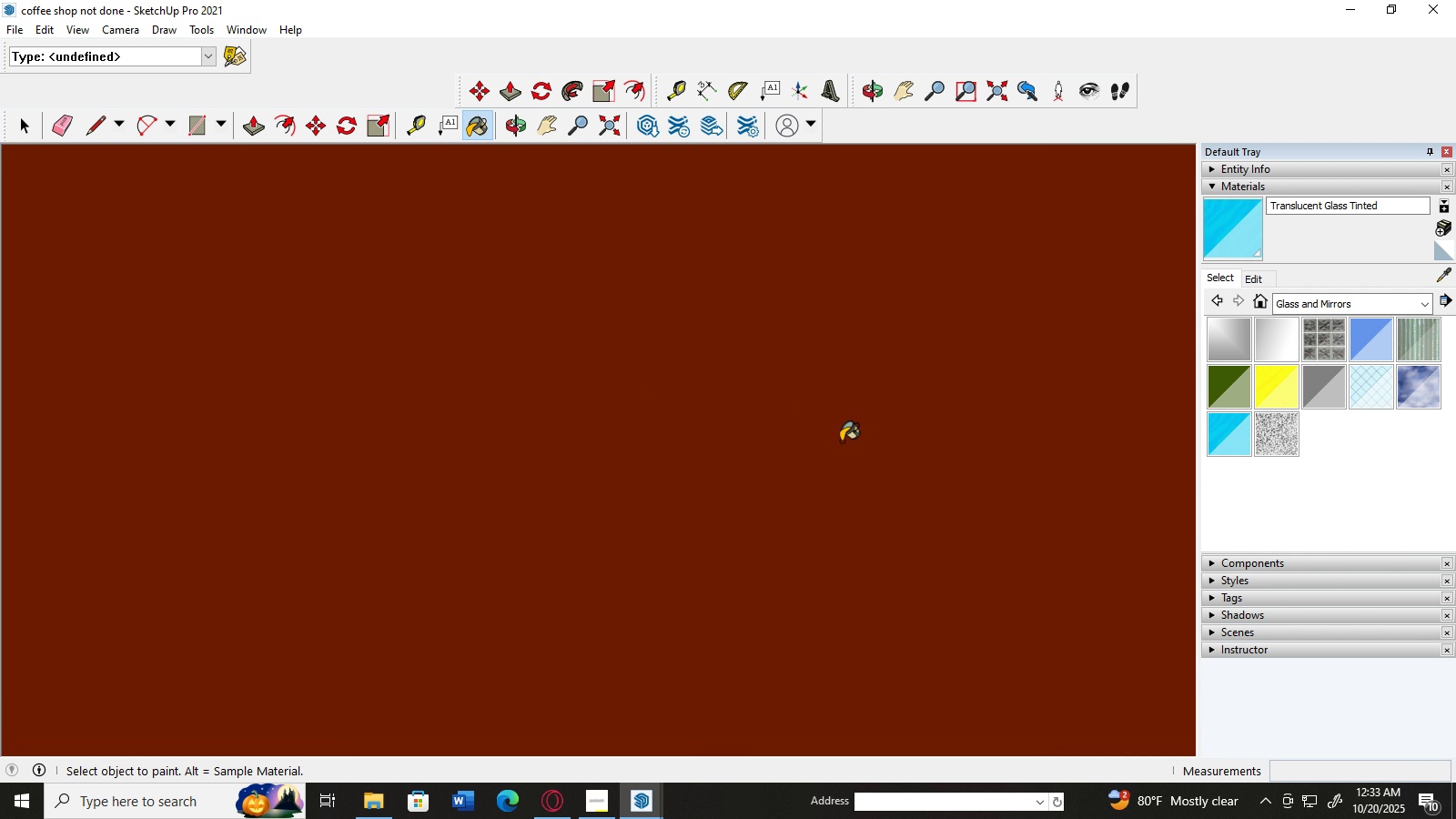 
scroll: coordinate [841, 441], scroll_direction: up, amount: 18.0
 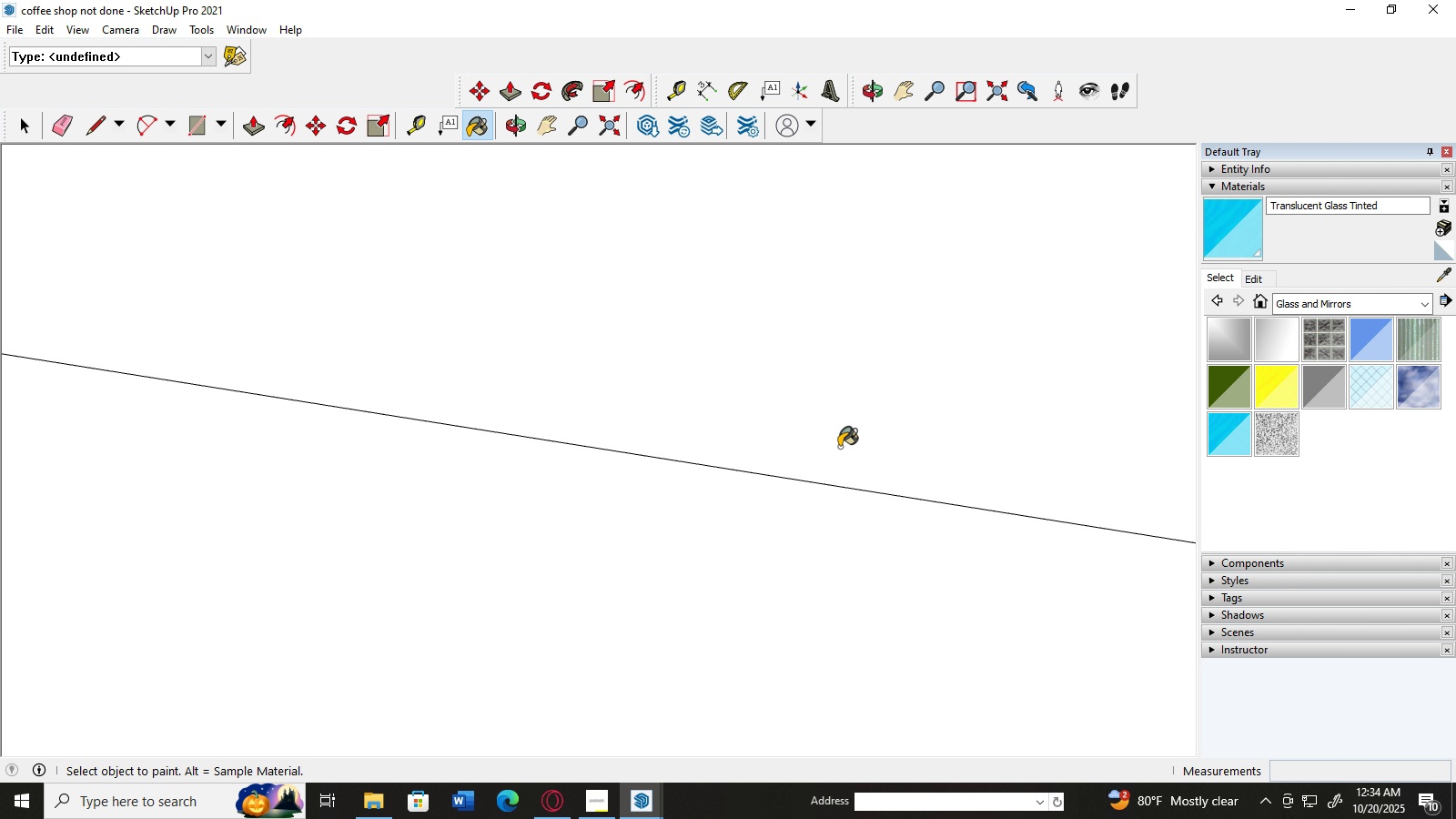 
key(H)
 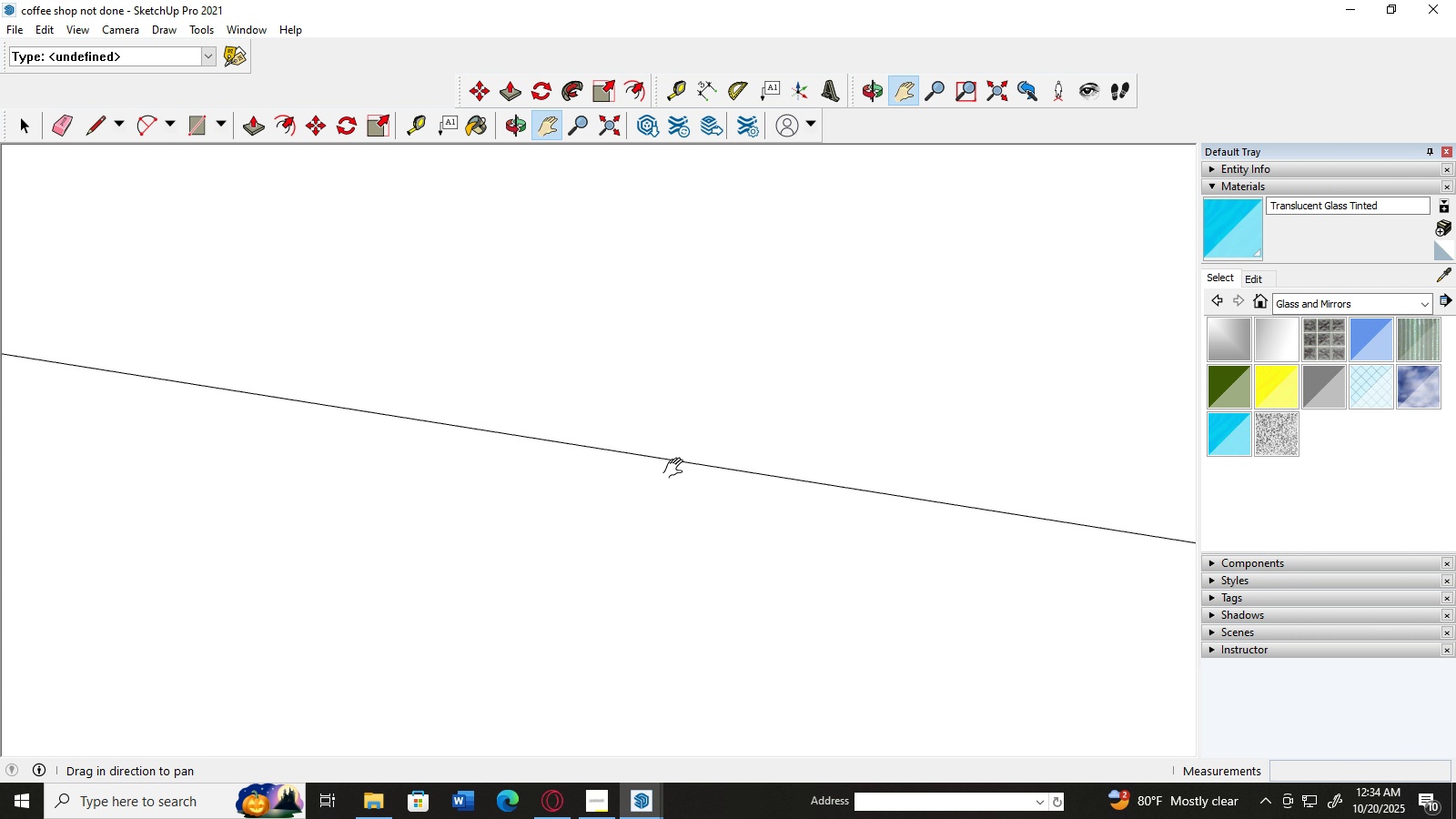 
left_click_drag(start_coordinate=[674, 468], to_coordinate=[1129, 818])
 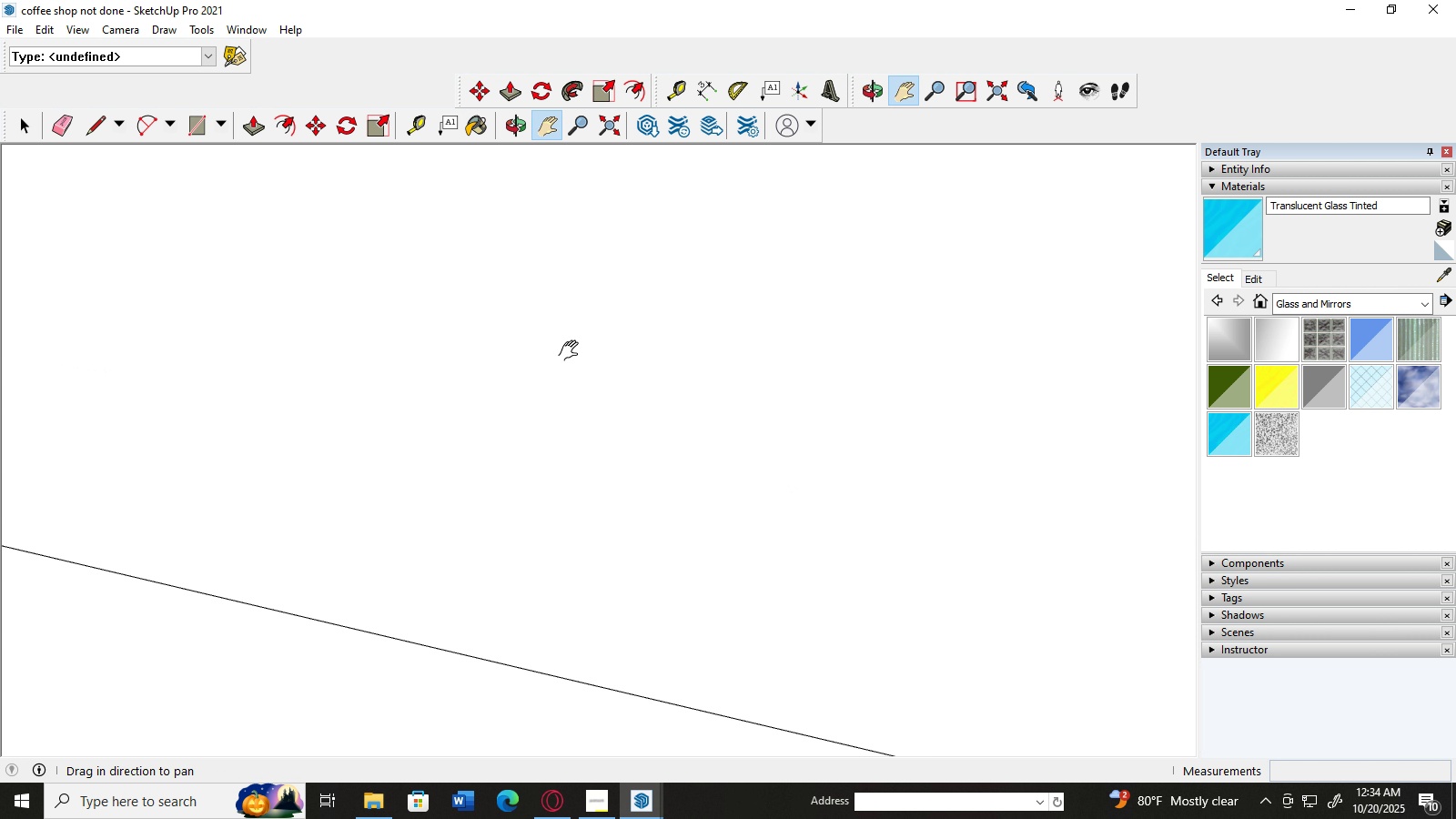 
left_click_drag(start_coordinate=[561, 341], to_coordinate=[1239, 637])
 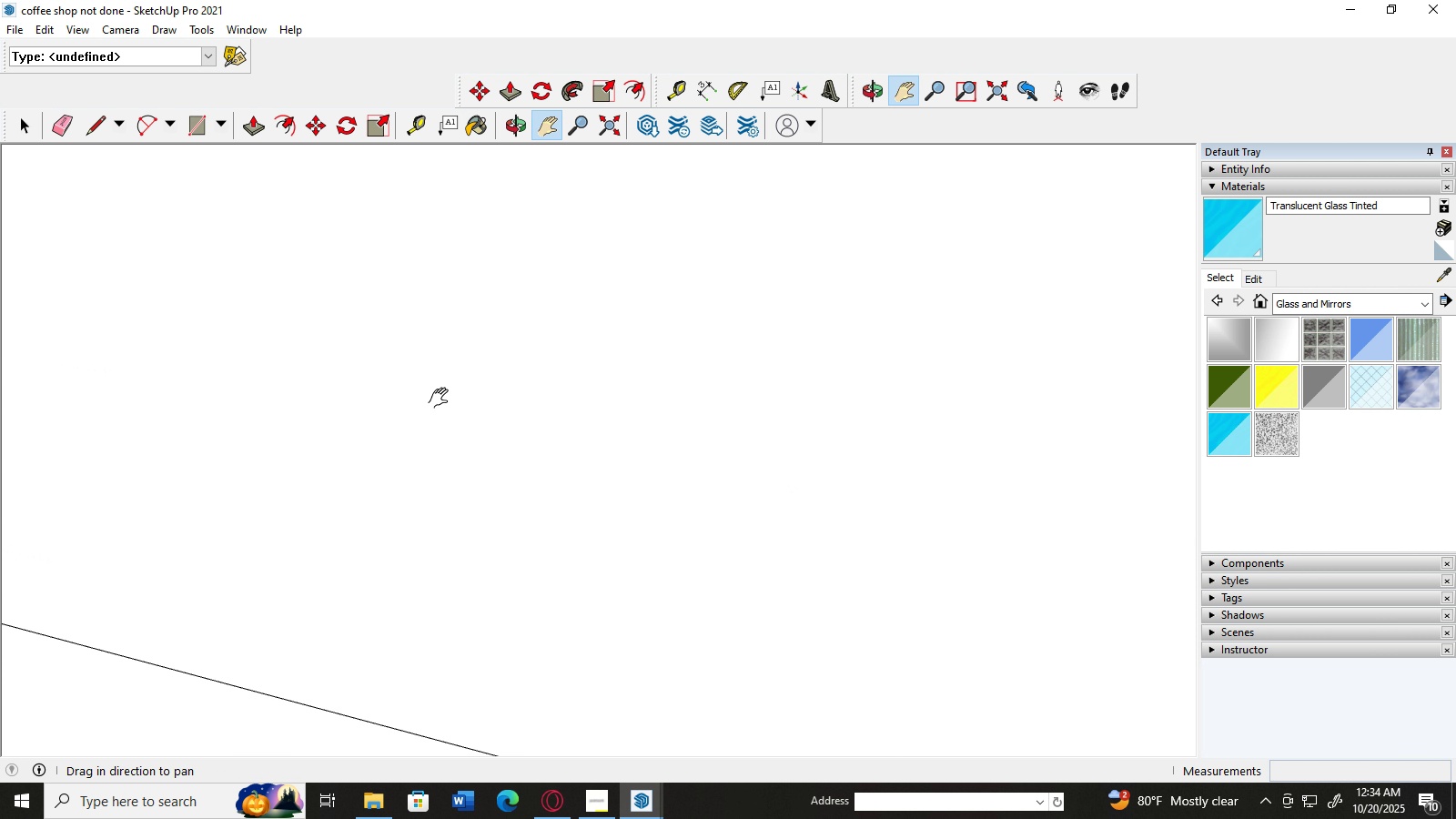 
left_click_drag(start_coordinate=[405, 398], to_coordinate=[1083, 404])
 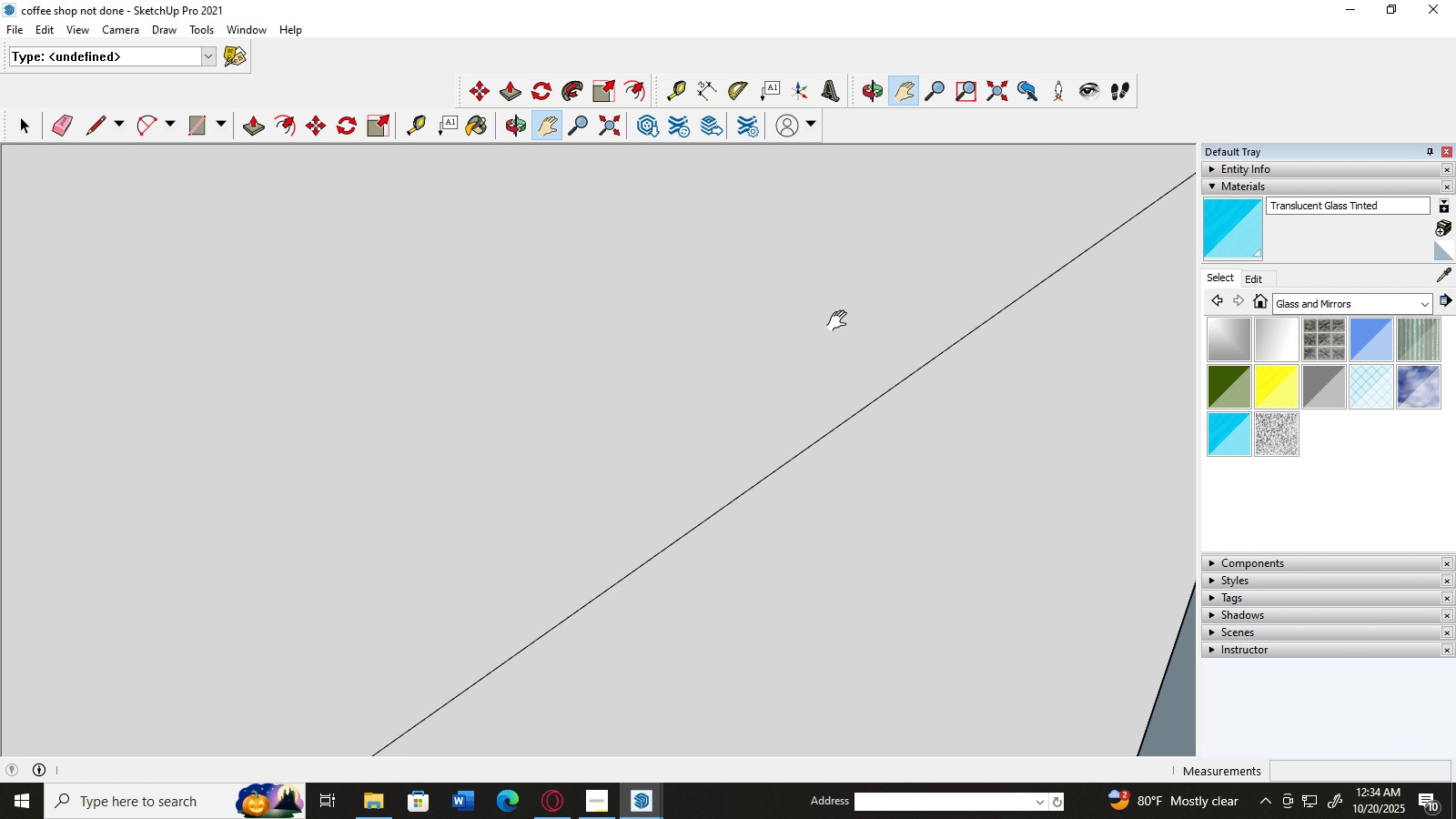 
scroll: coordinate [702, 289], scroll_direction: down, amount: 10.0
 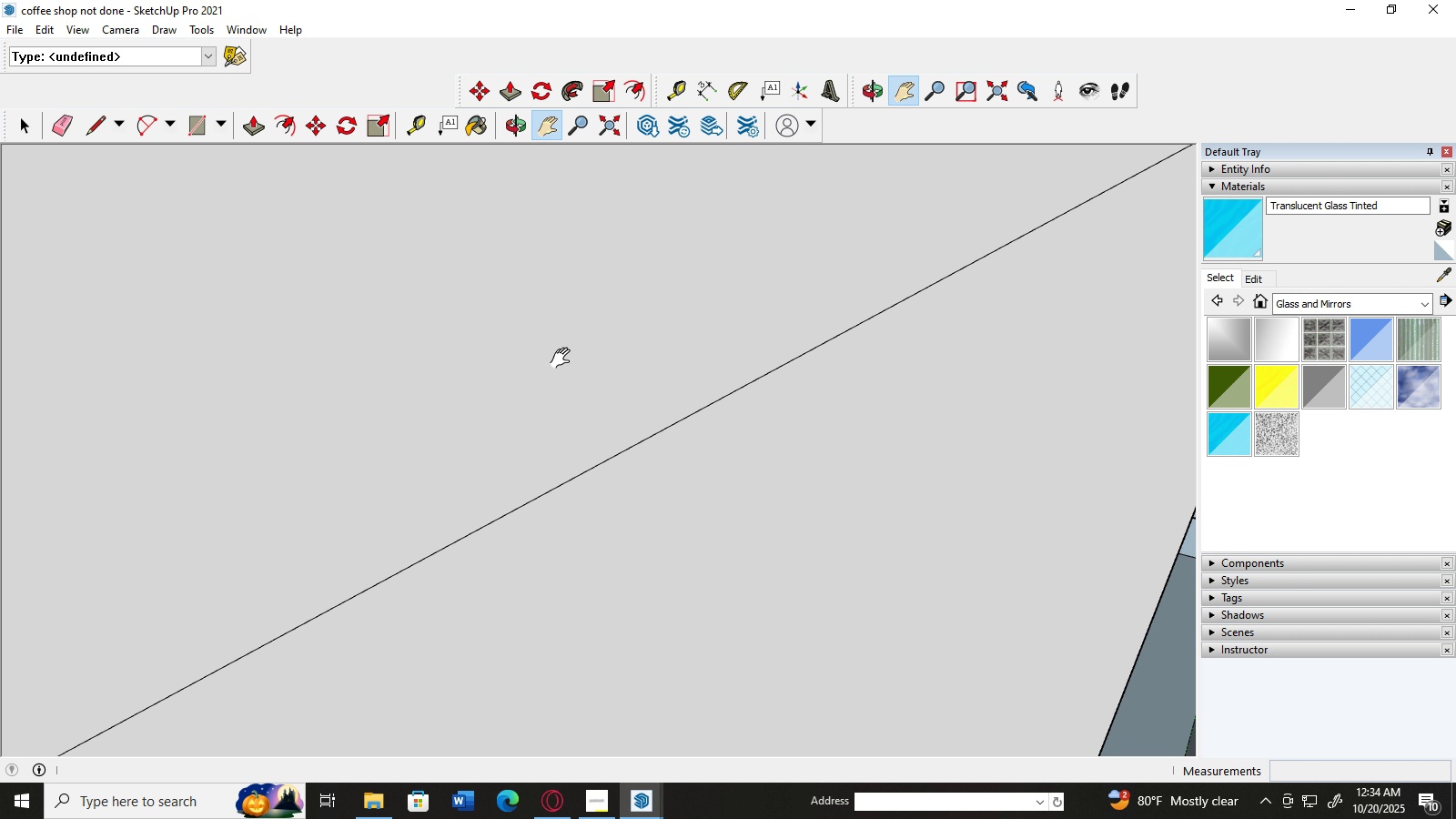 
left_click_drag(start_coordinate=[562, 358], to_coordinate=[1453, 546])
 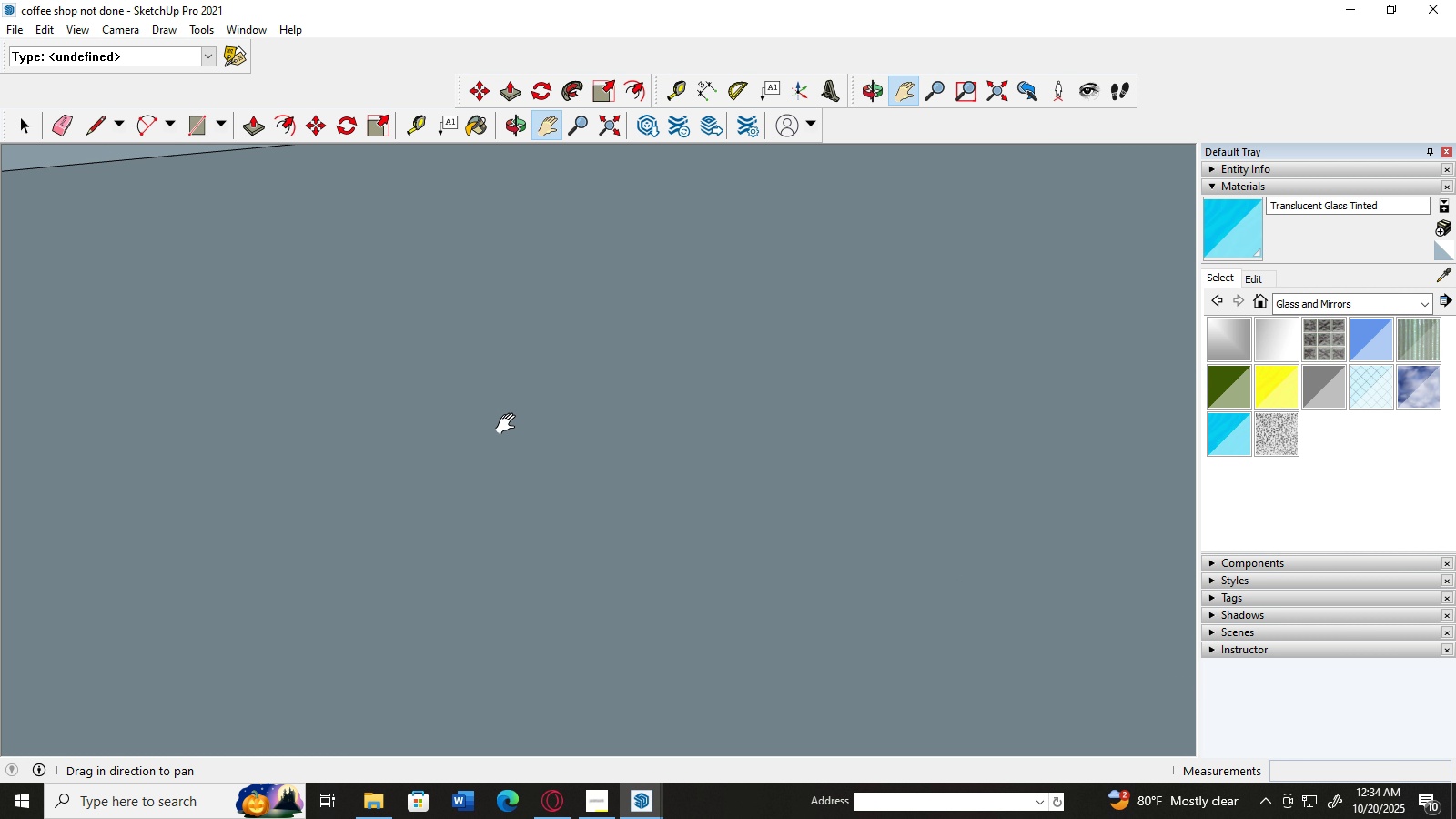 
left_click_drag(start_coordinate=[508, 424], to_coordinate=[1182, 461])
 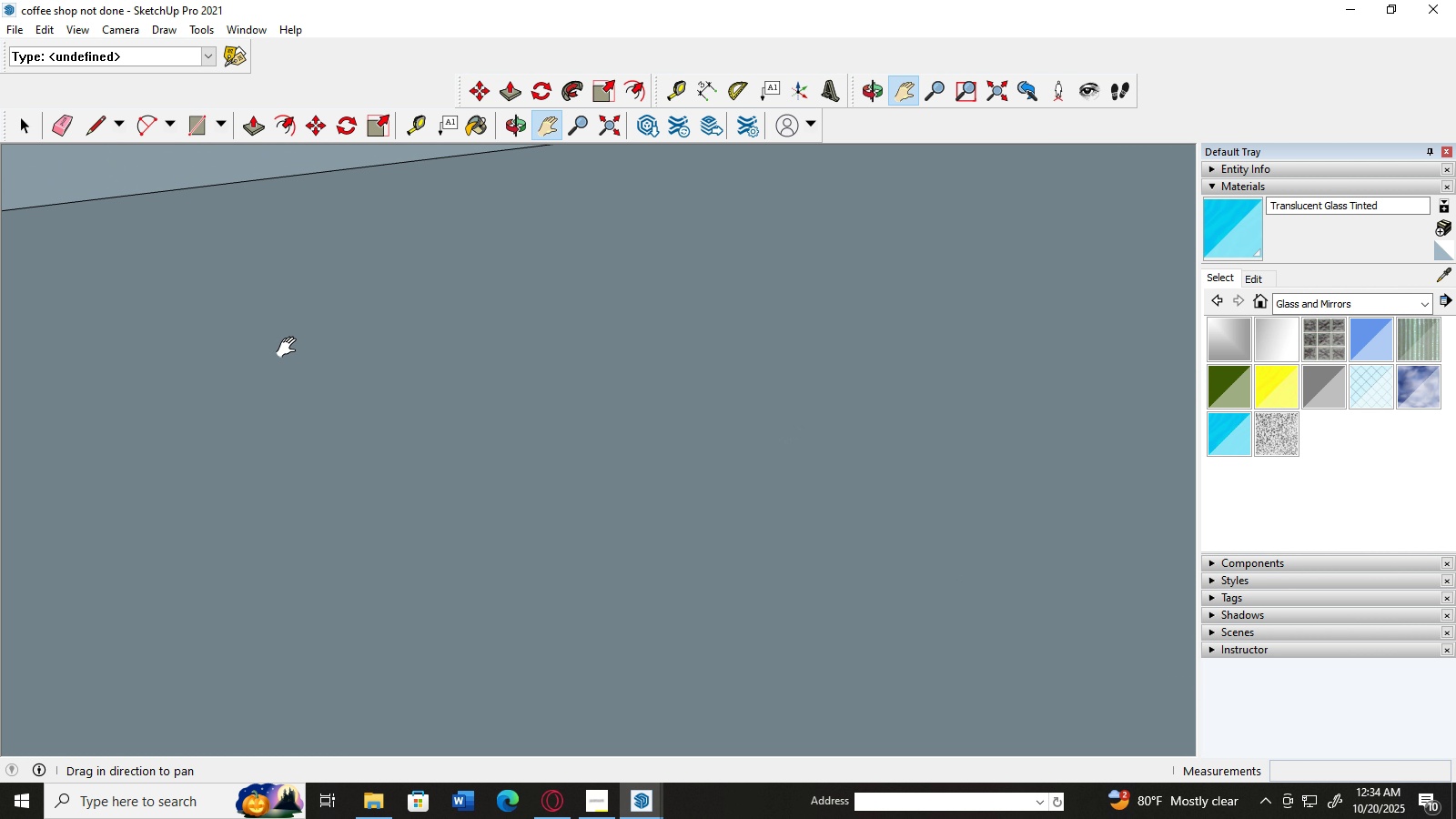 
left_click_drag(start_coordinate=[278, 345], to_coordinate=[776, 423])
 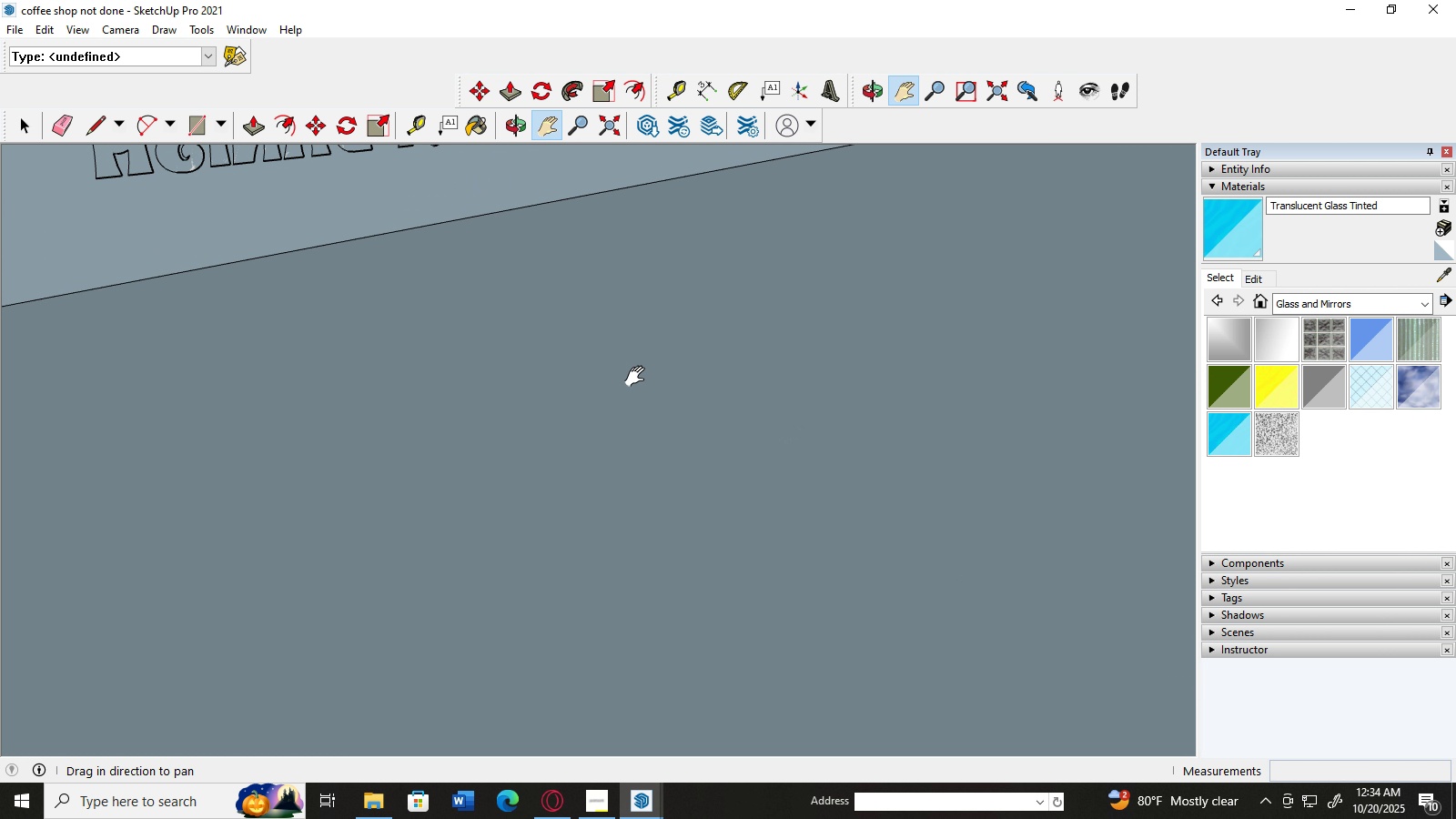 
left_click_drag(start_coordinate=[602, 363], to_coordinate=[1153, 561])
 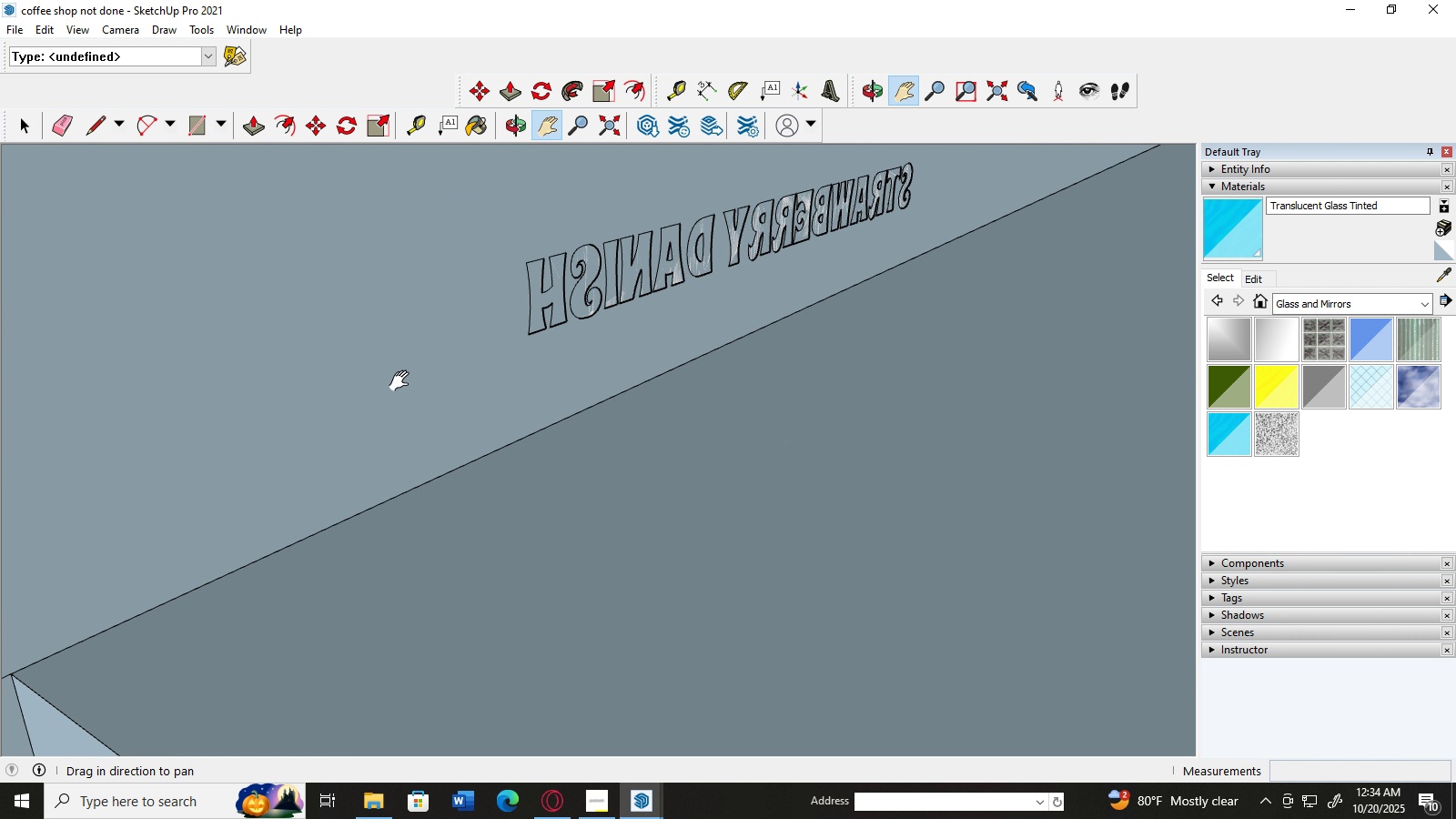 
left_click_drag(start_coordinate=[367, 369], to_coordinate=[1260, 610])
 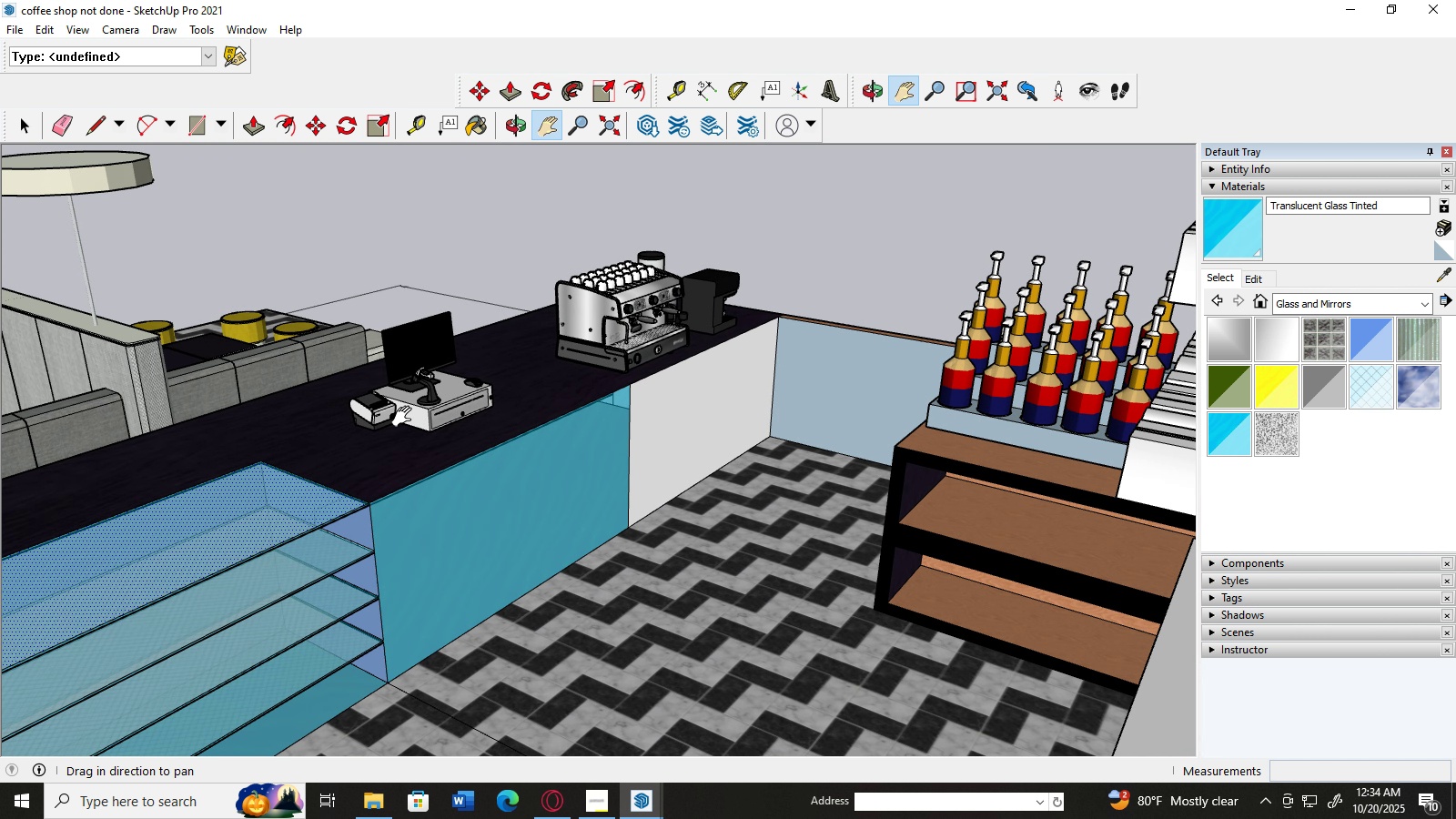 
left_click_drag(start_coordinate=[406, 418], to_coordinate=[541, 444])
 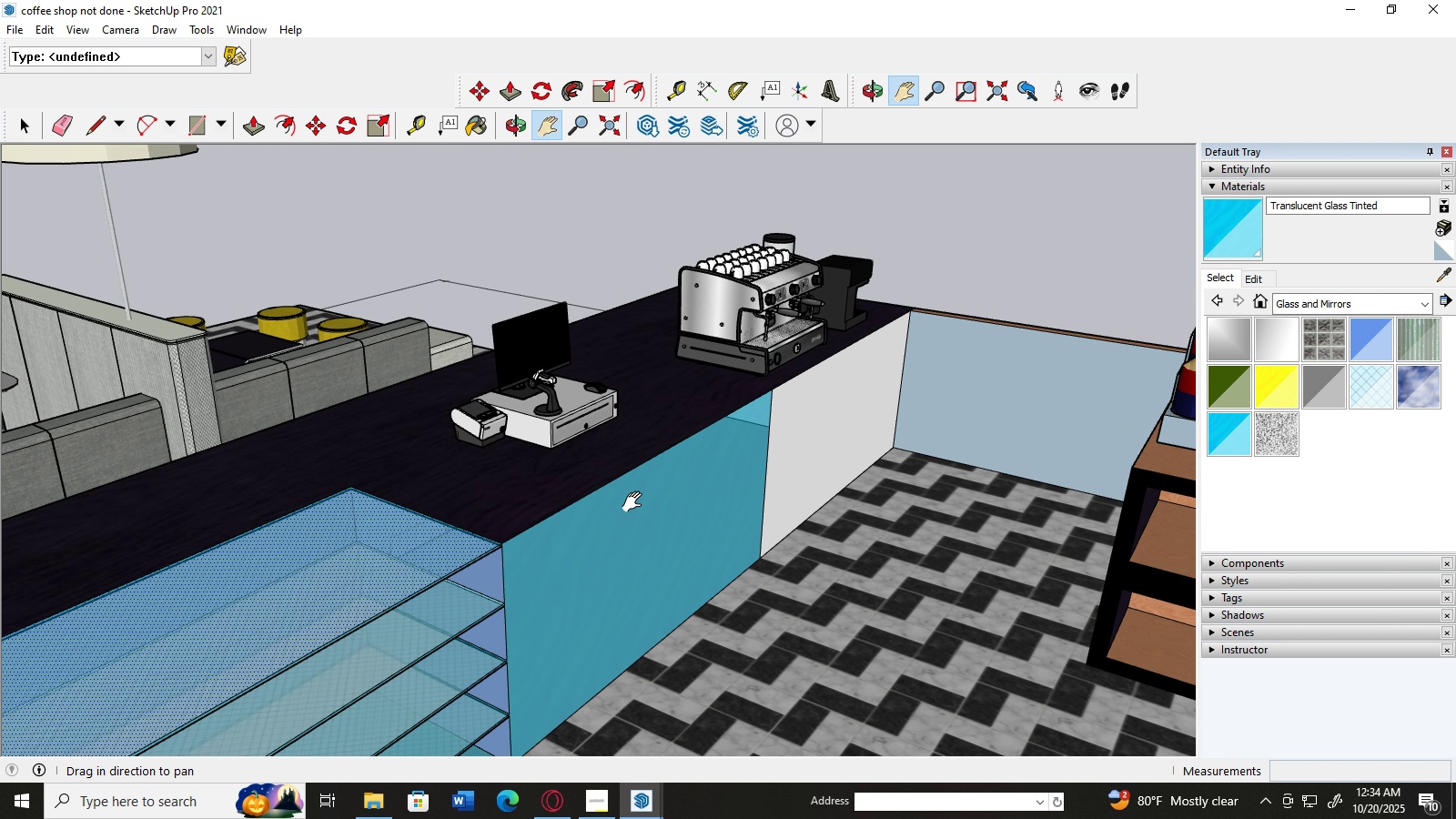 
scroll: coordinate [667, 524], scroll_direction: up, amount: 7.0
 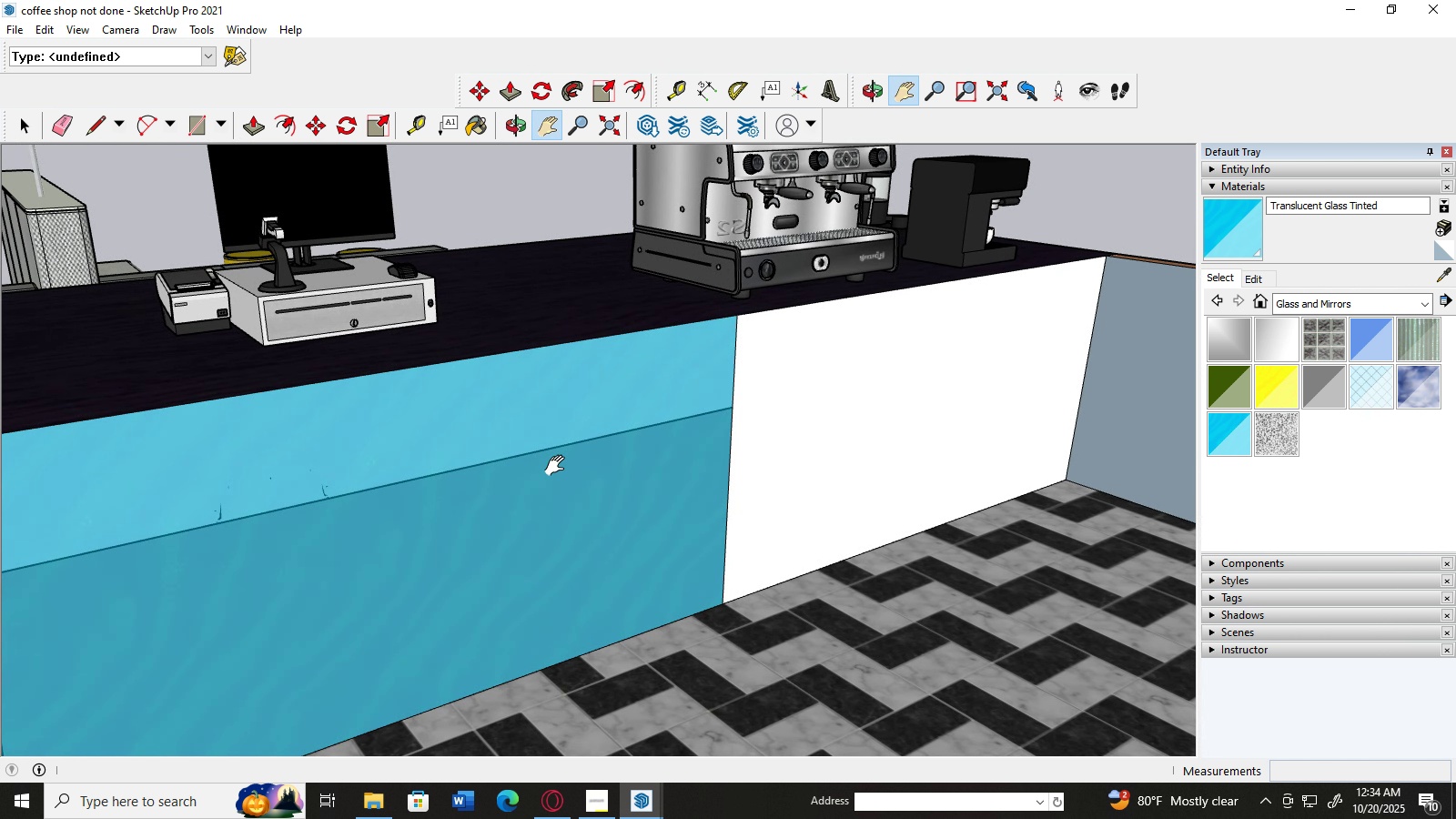 
left_click([553, 468])
 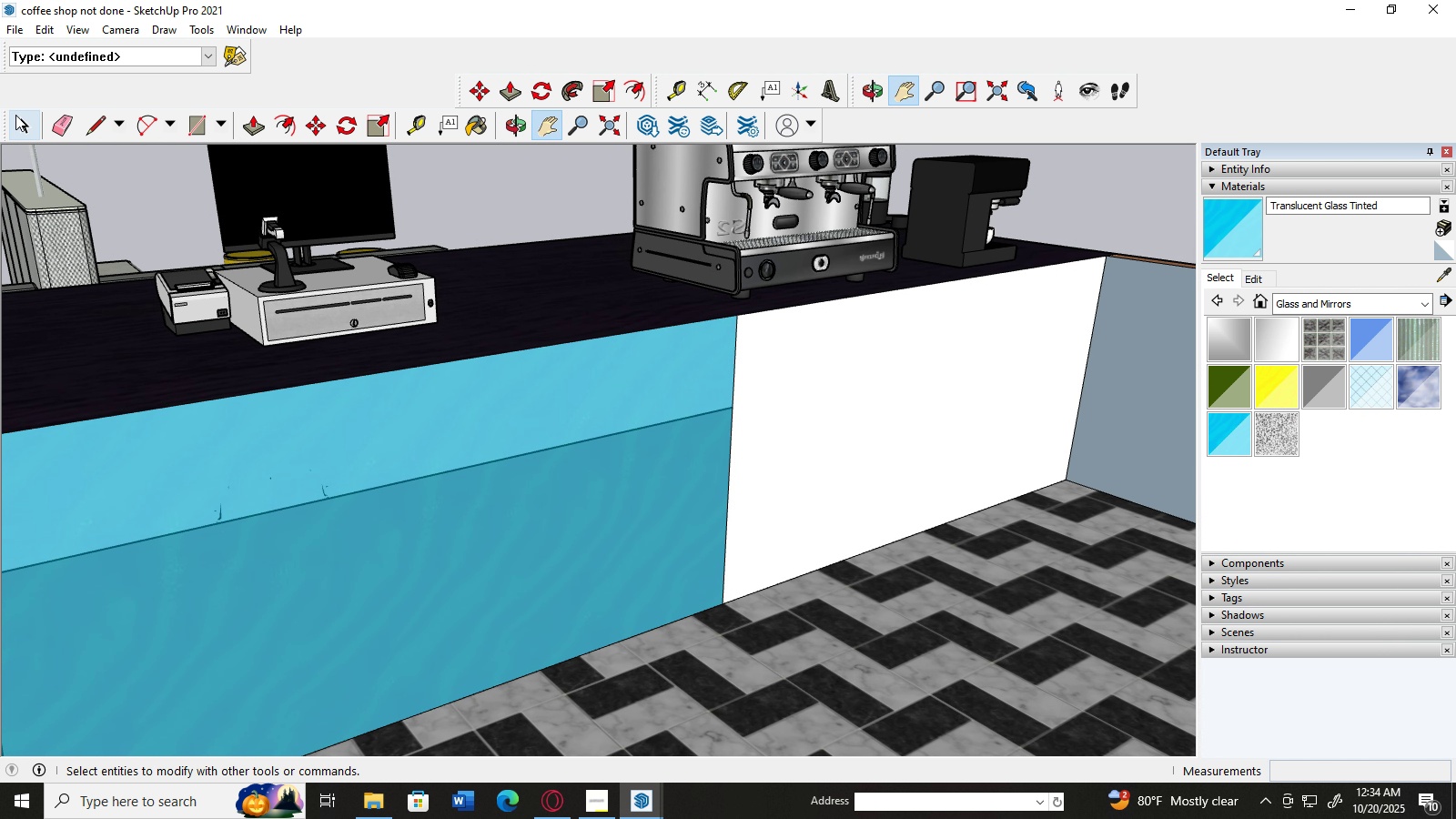 
left_click([18, 118])
 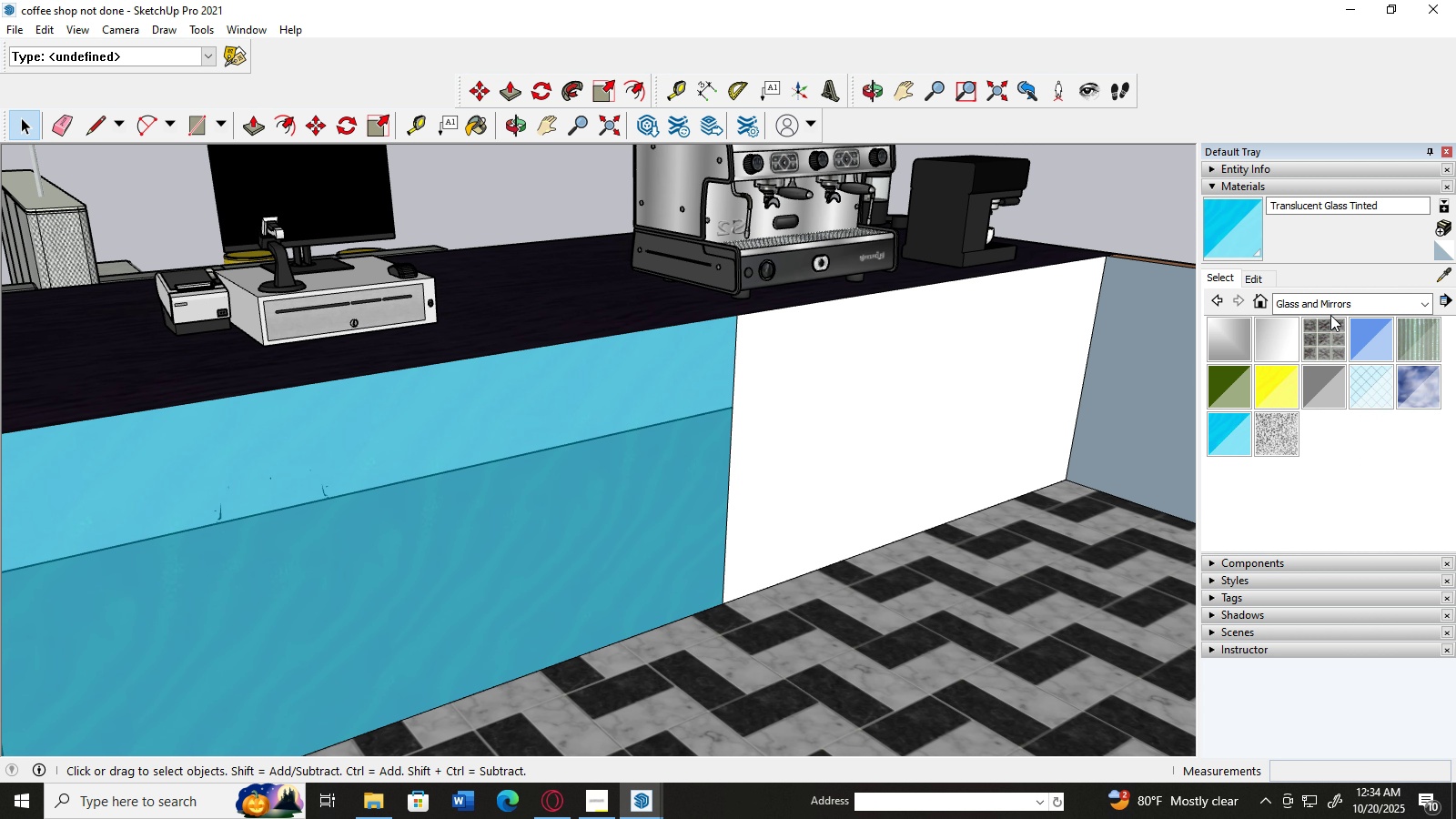 
left_click([1361, 298])
 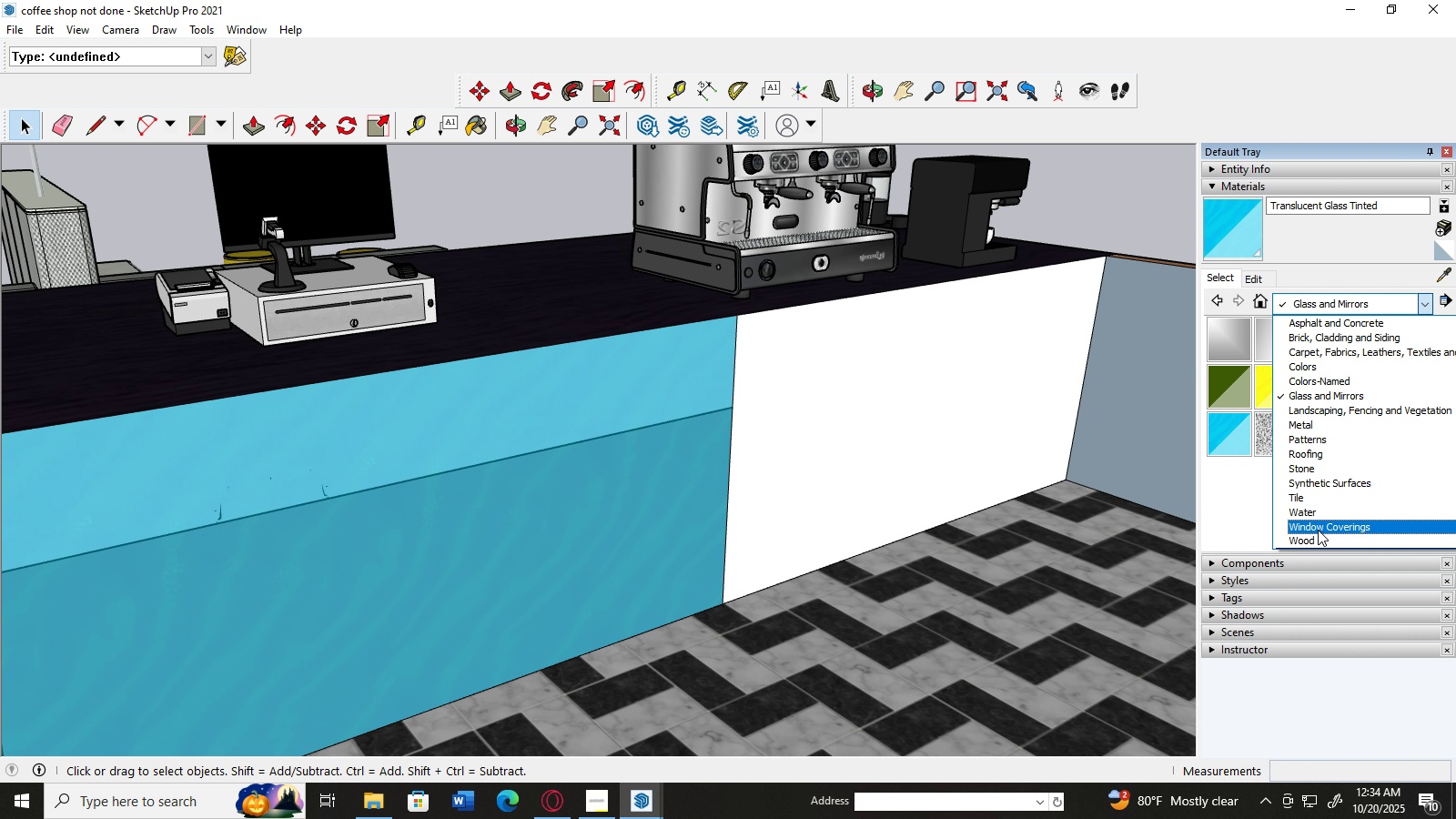 
left_click([1320, 541])
 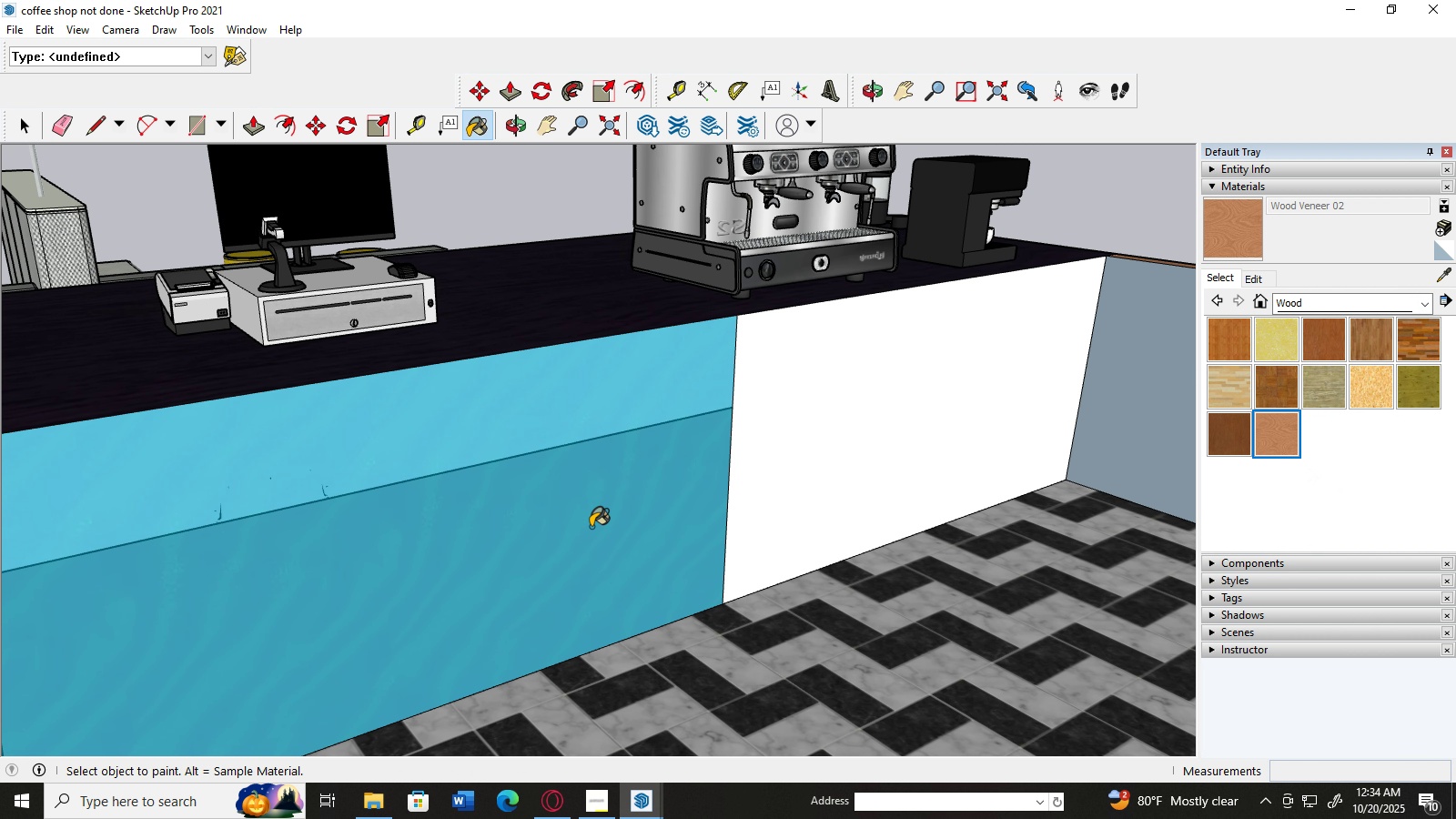 
double_click([563, 530])
 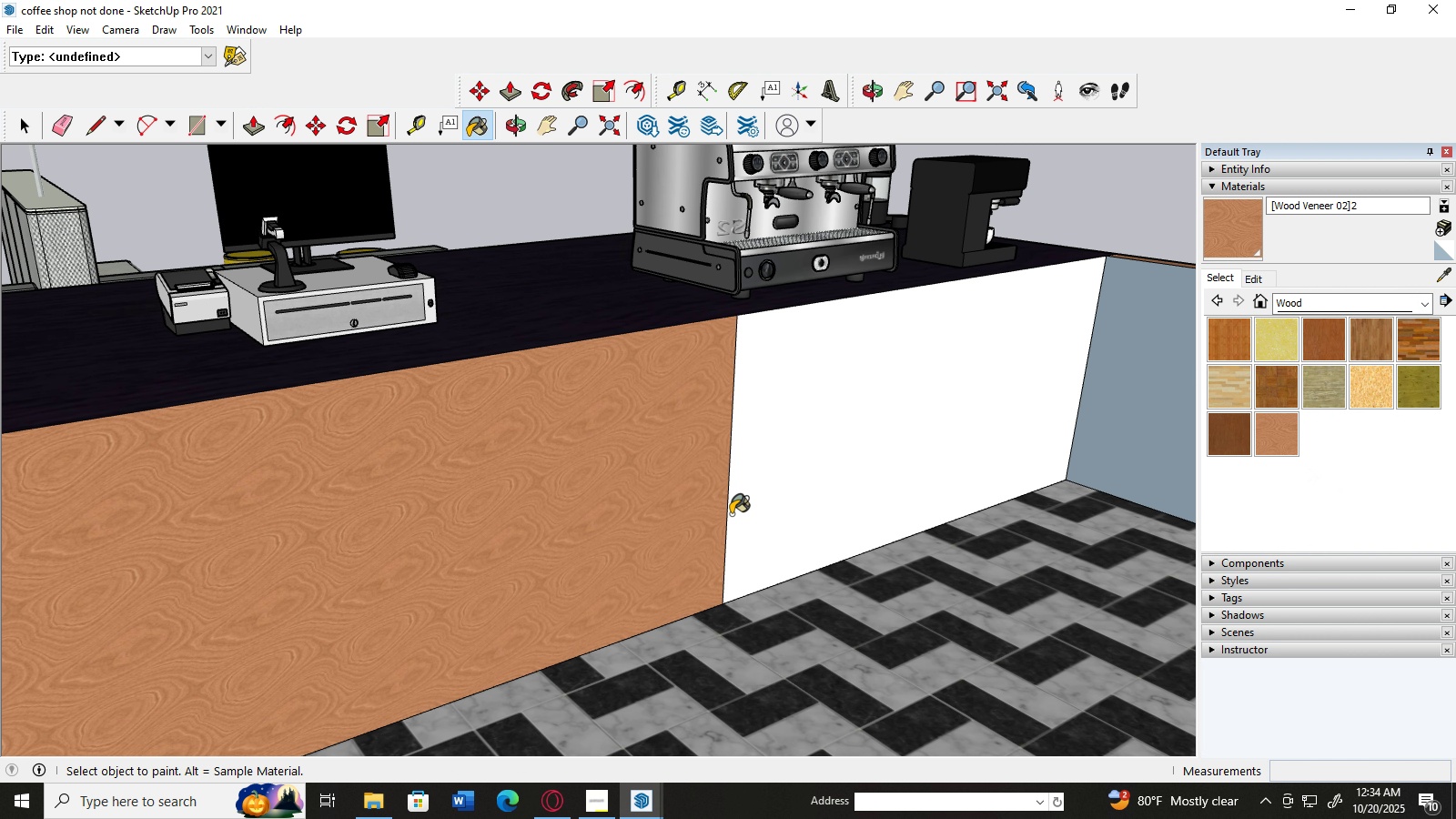 
scroll: coordinate [731, 514], scroll_direction: down, amount: 8.0
 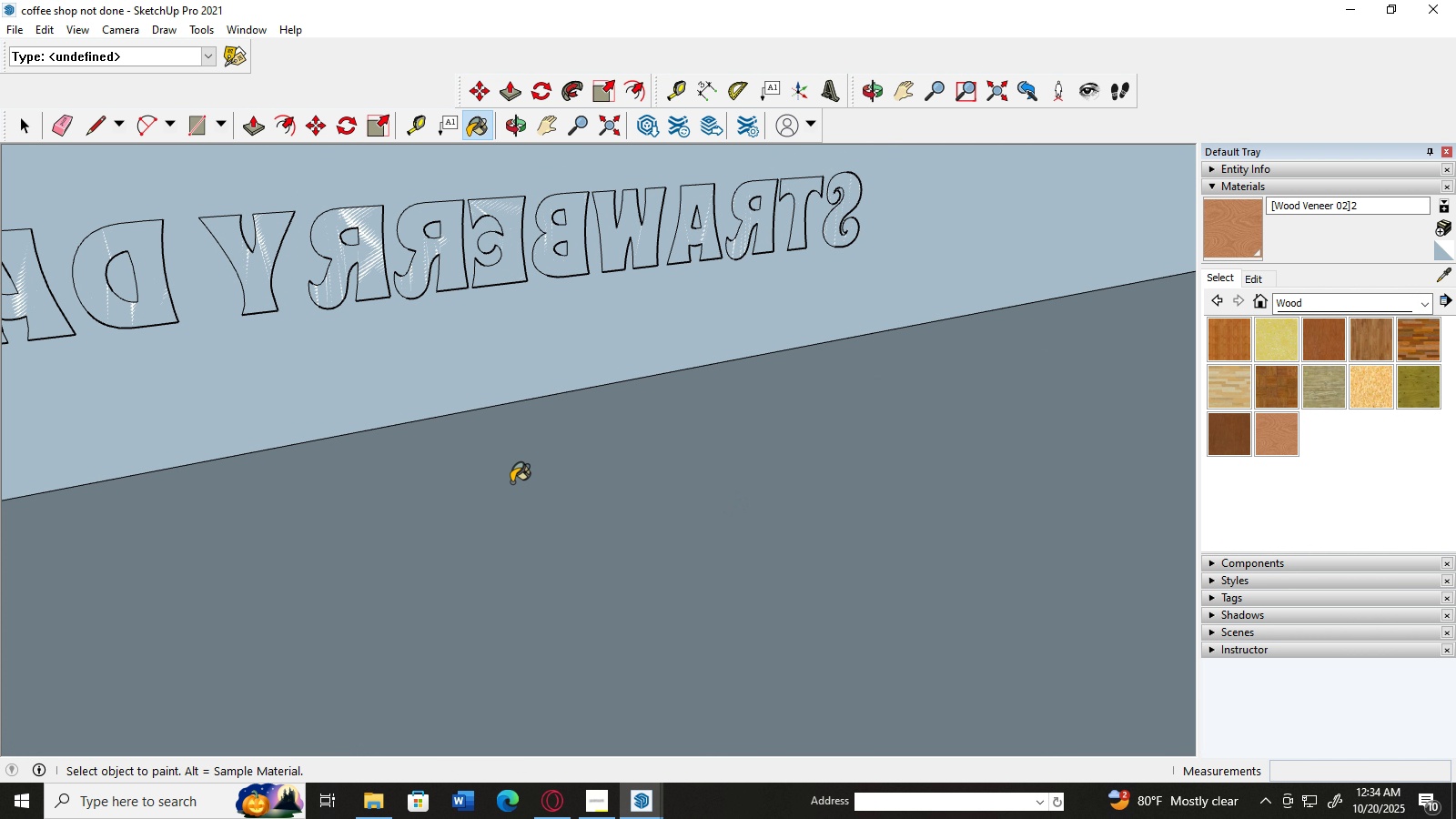 
scroll: coordinate [511, 482], scroll_direction: up, amount: 15.0
 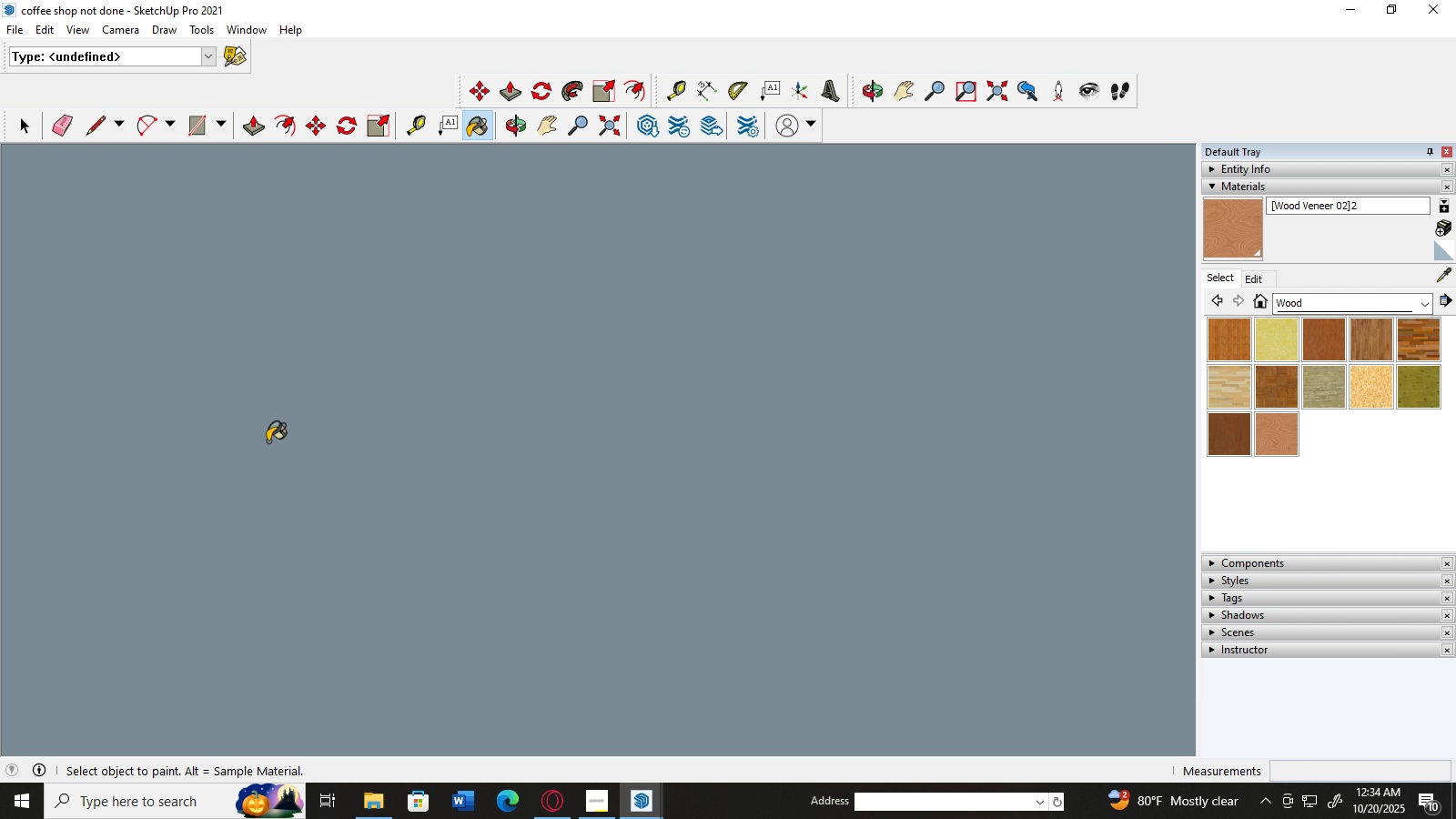 
key(H)
 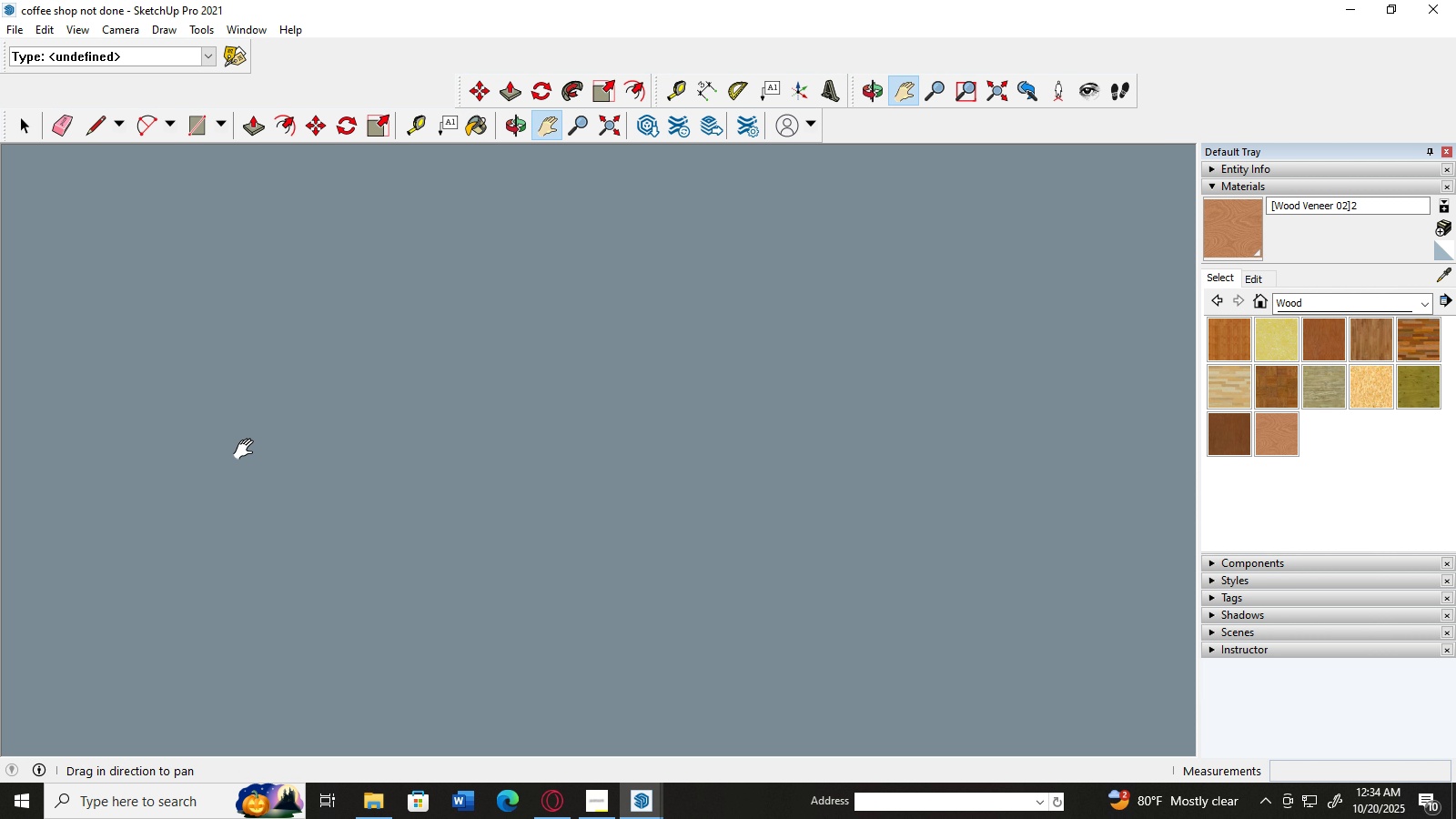 
left_click_drag(start_coordinate=[237, 450], to_coordinate=[929, 418])
 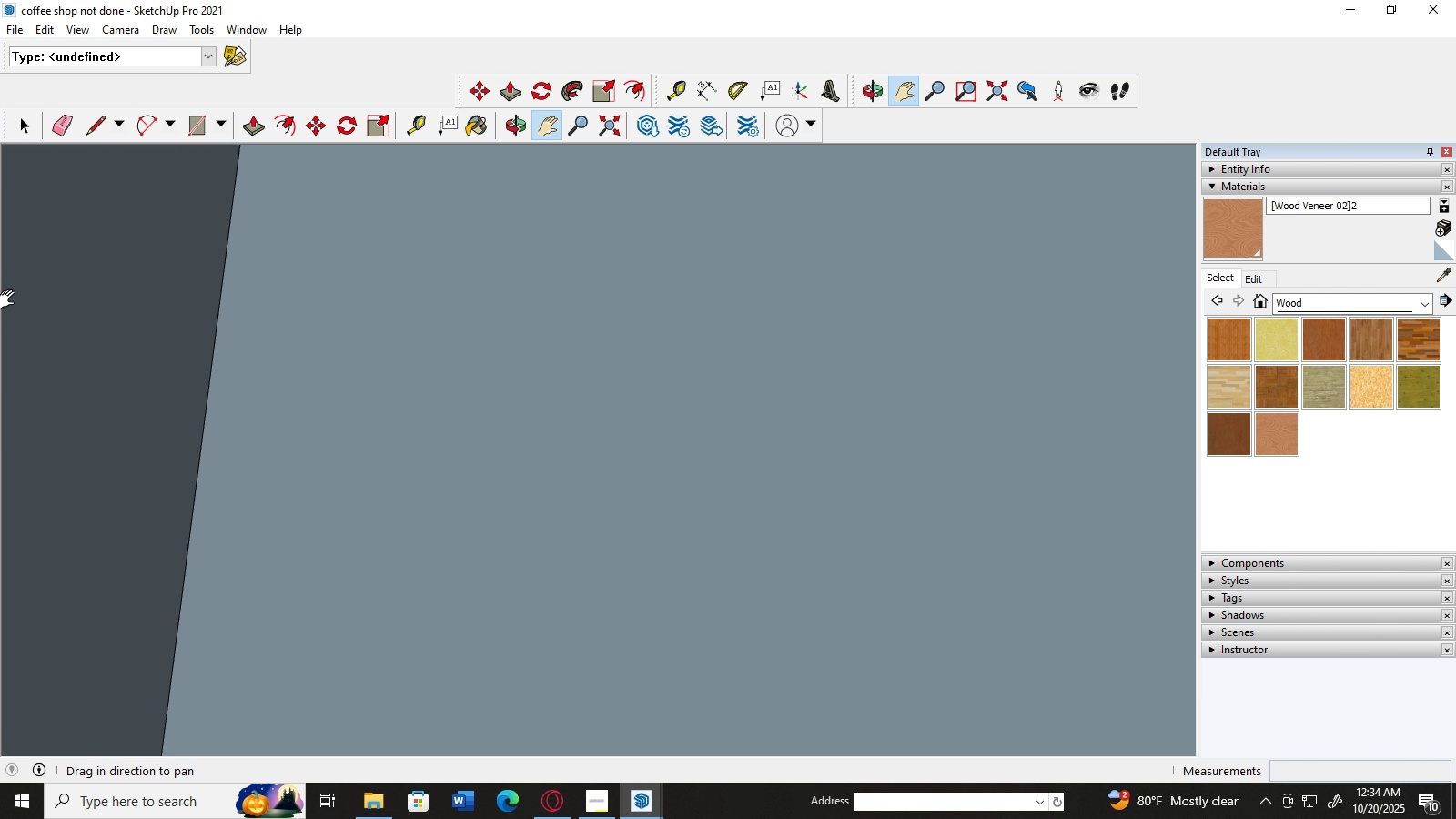 
left_click_drag(start_coordinate=[0, 316], to_coordinate=[357, 0])
 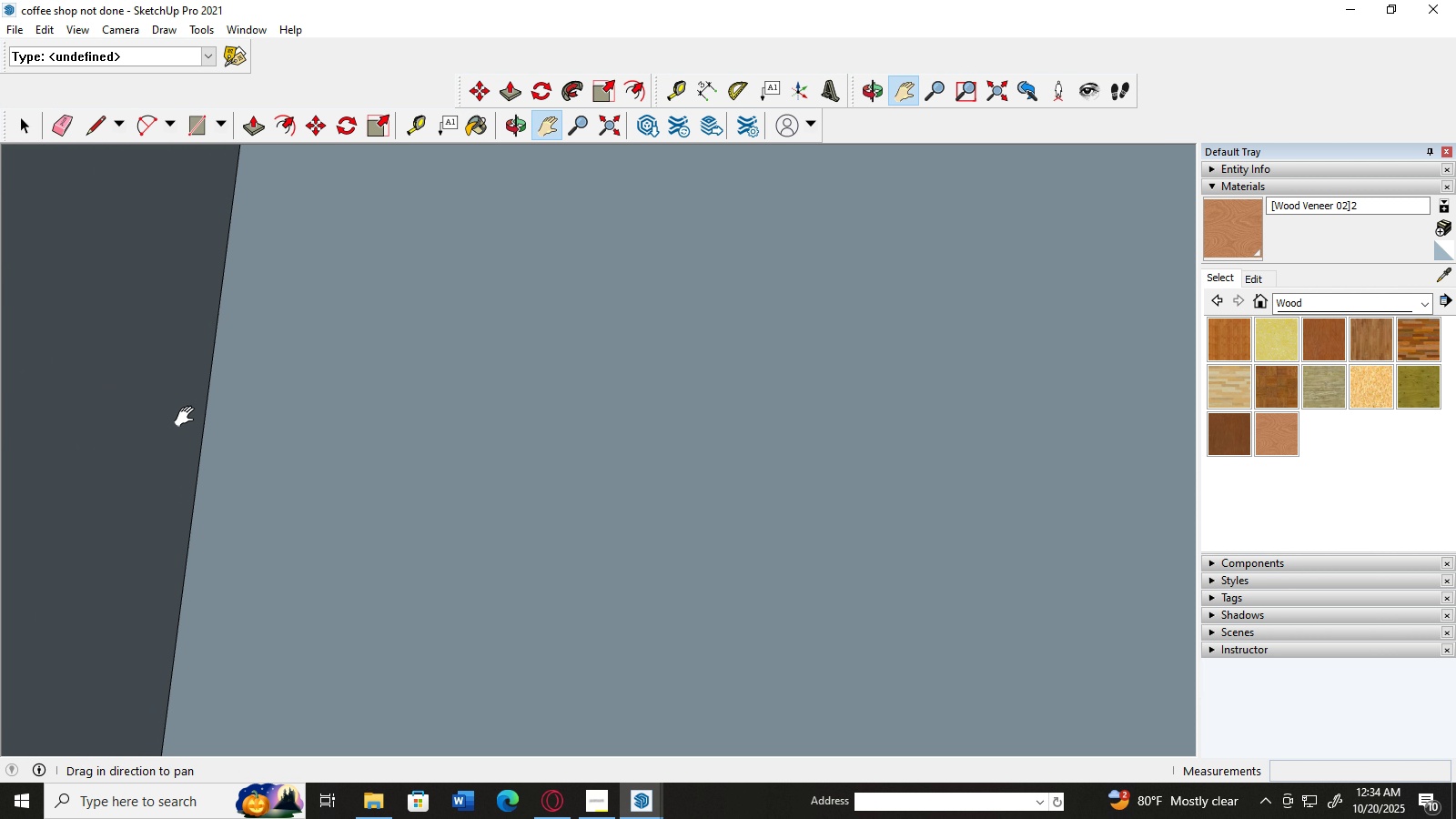 
left_click_drag(start_coordinate=[187, 420], to_coordinate=[660, 128])
 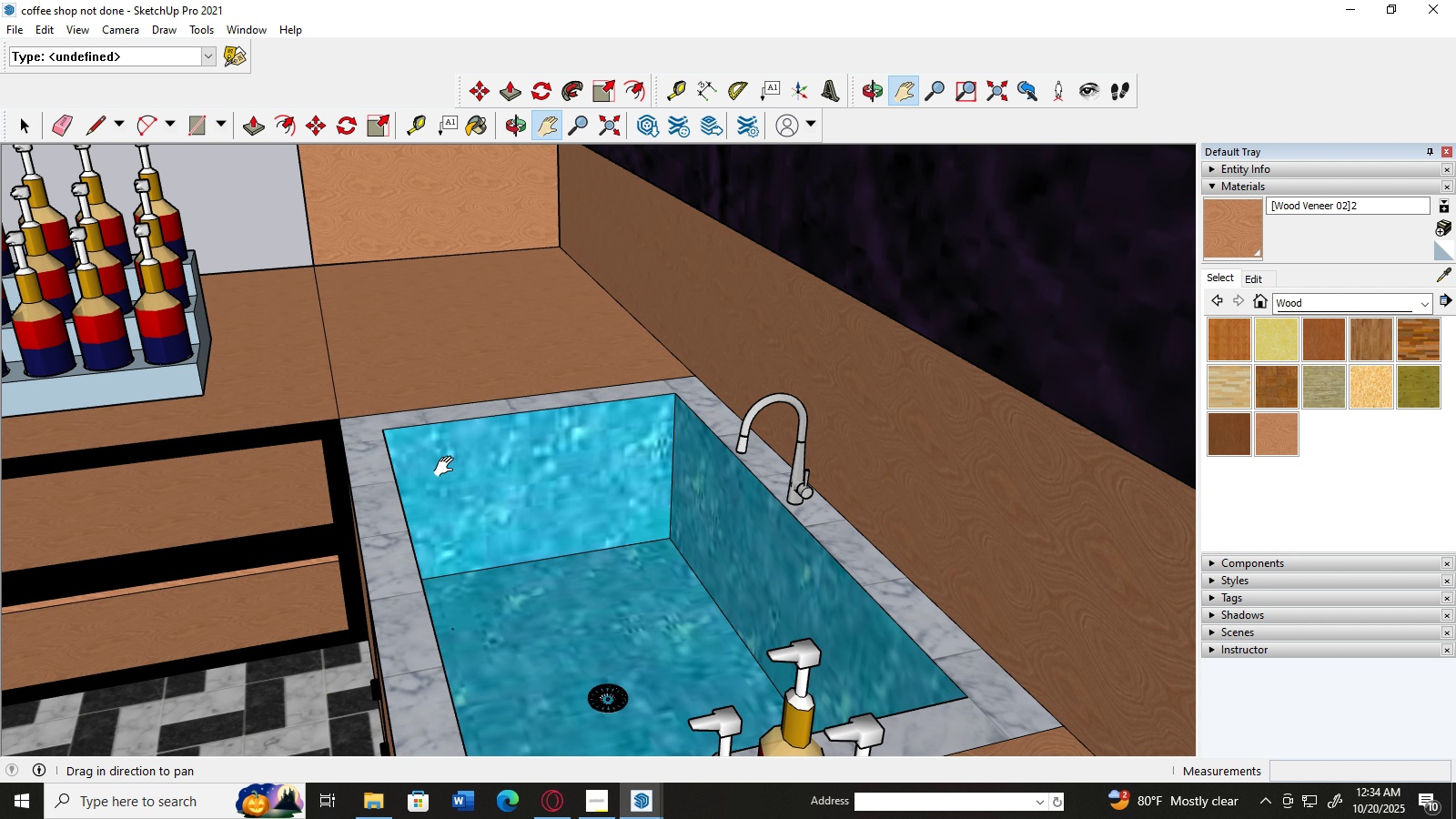 
left_click_drag(start_coordinate=[447, 467], to_coordinate=[797, 284])
 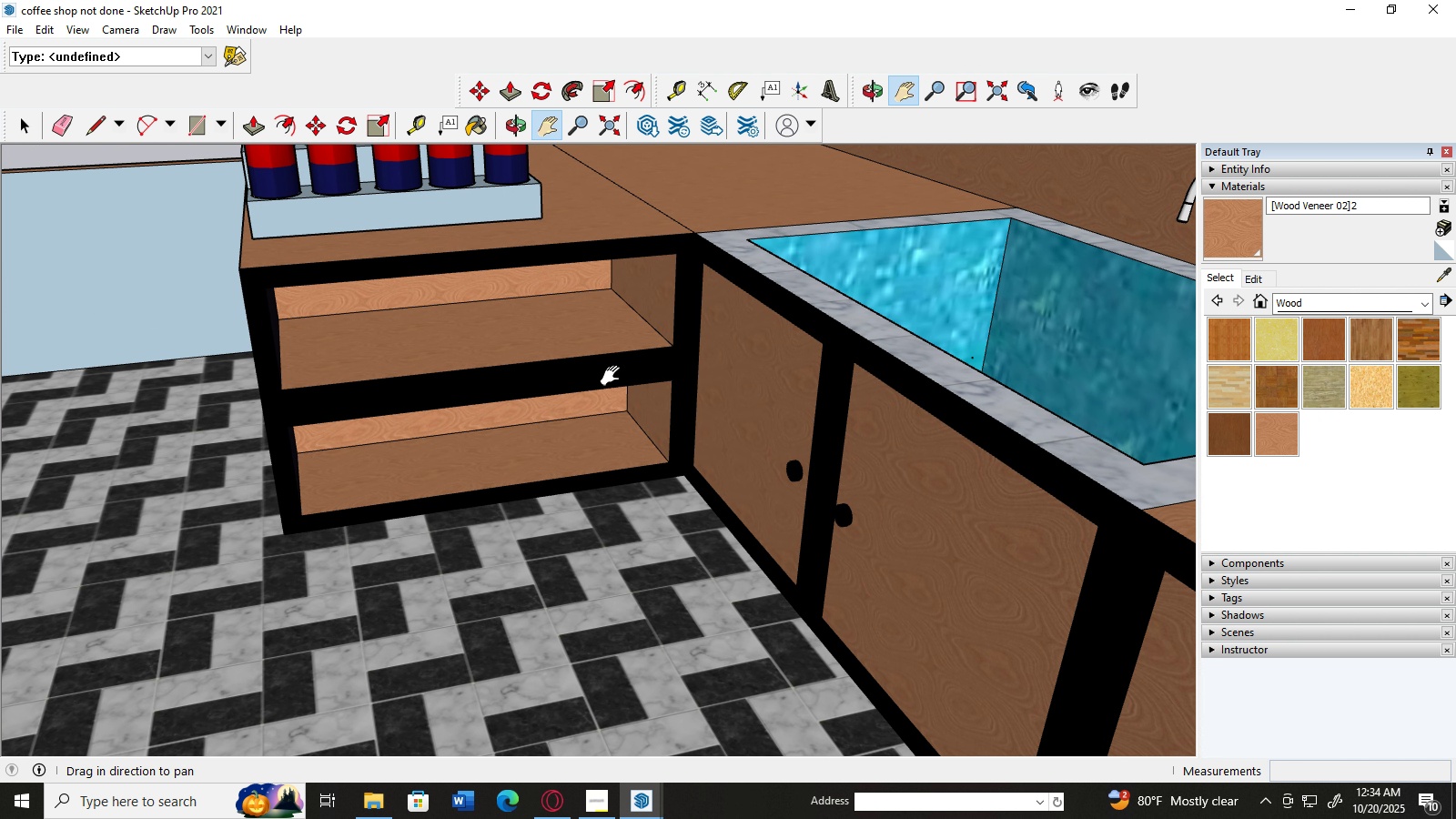 
key(H)
 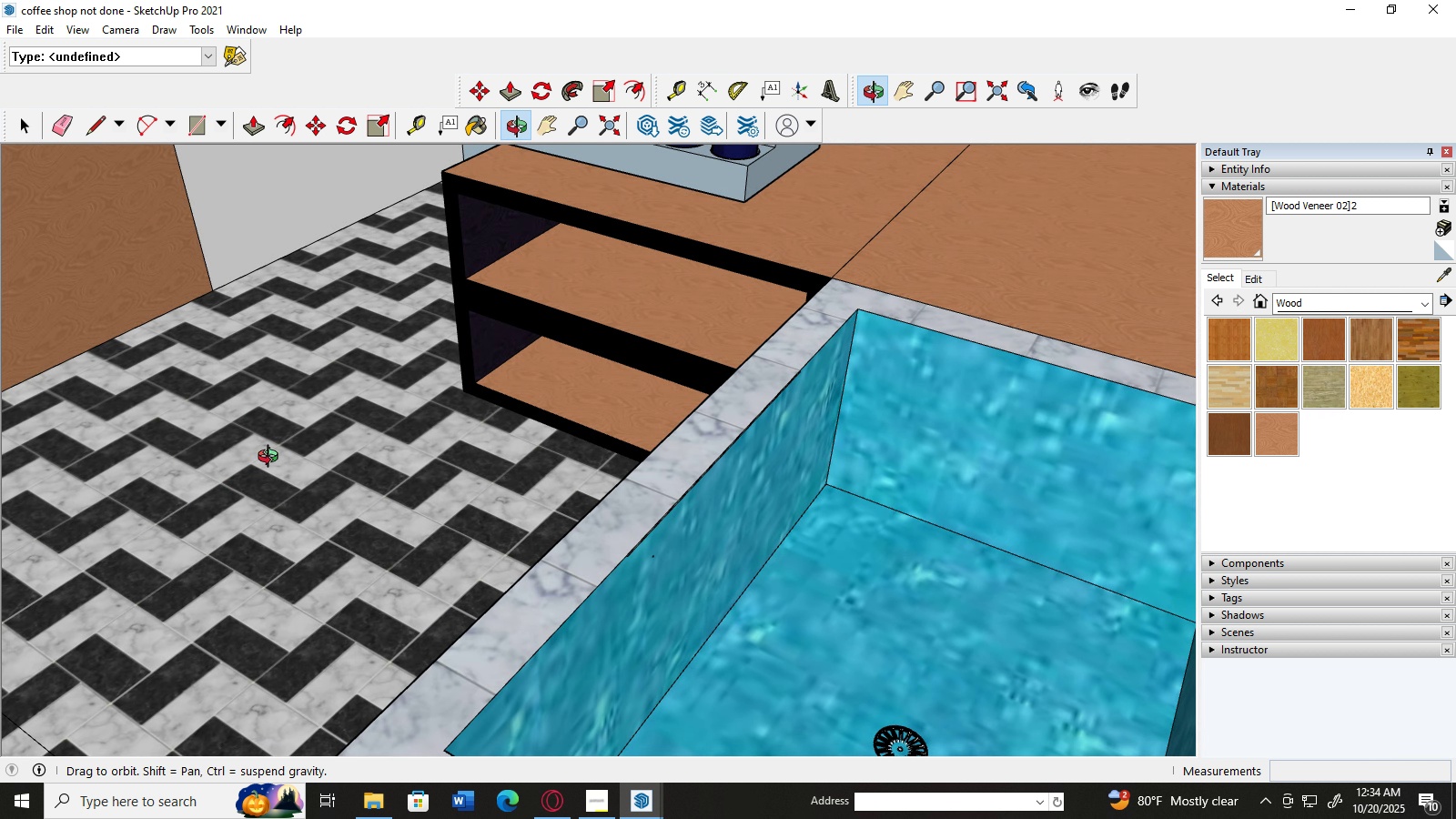 
scroll: coordinate [181, 427], scroll_direction: up, amount: 2.0
 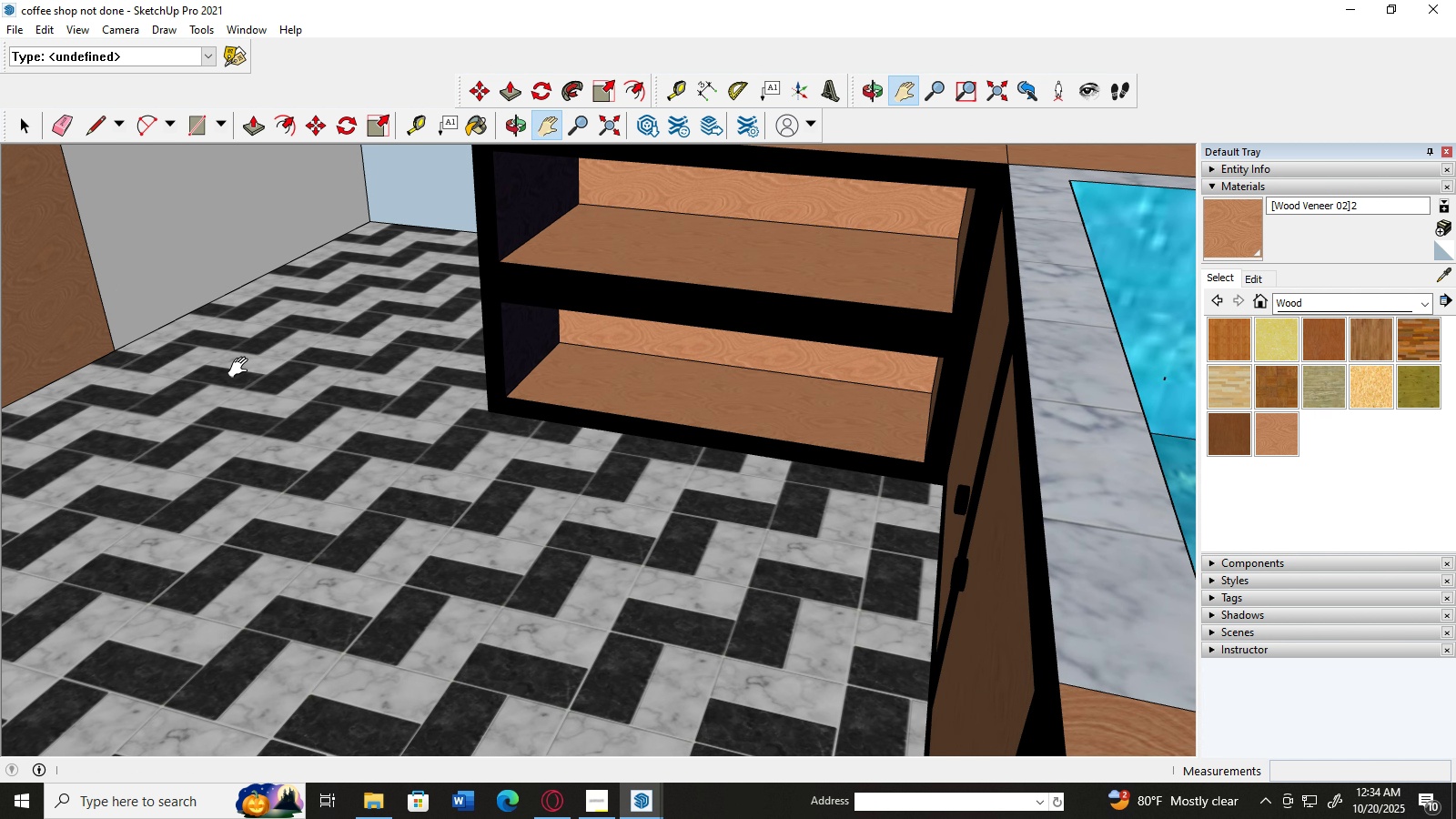 
key(H)
 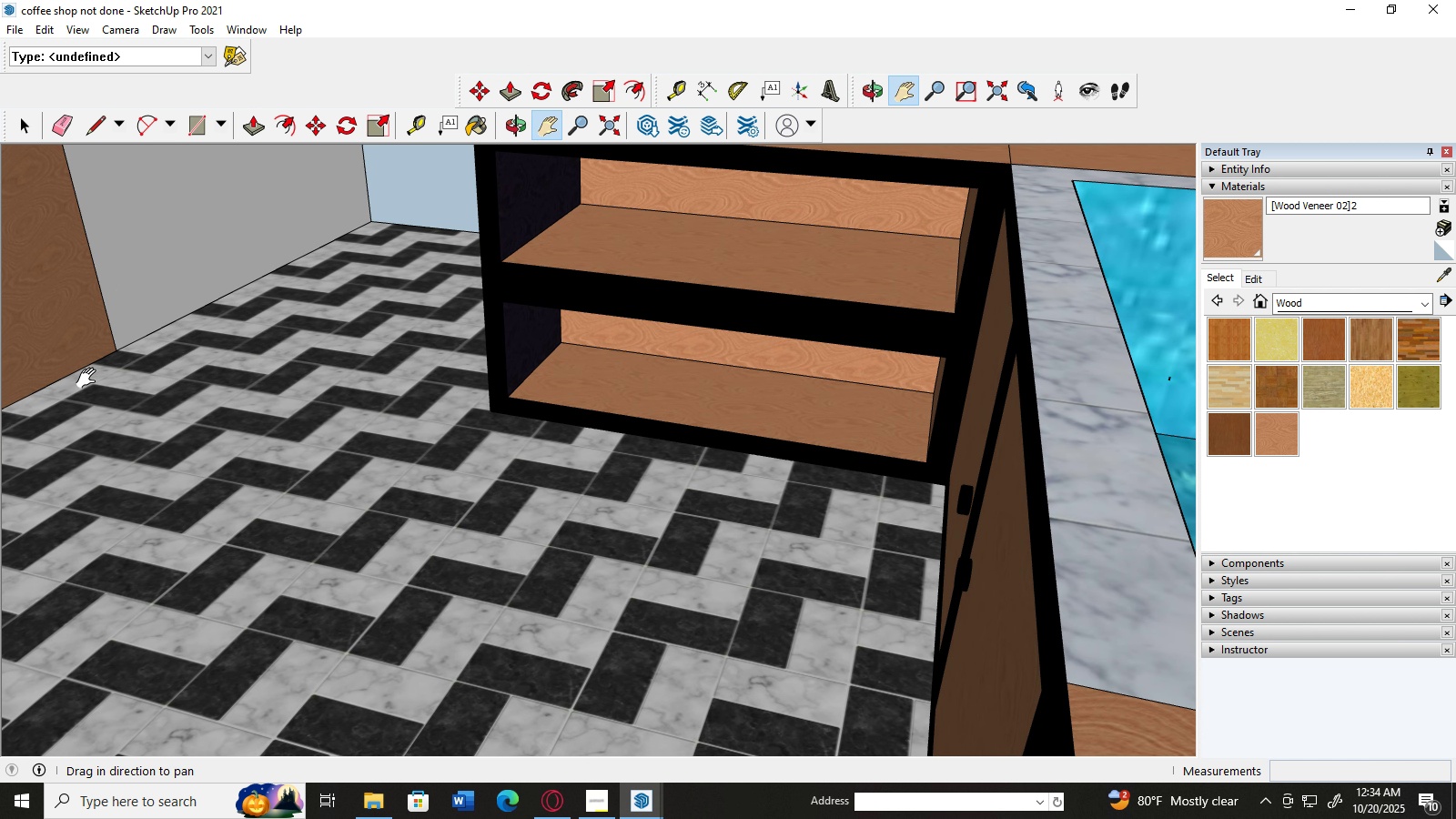 
left_click_drag(start_coordinate=[80, 384], to_coordinate=[577, 156])
 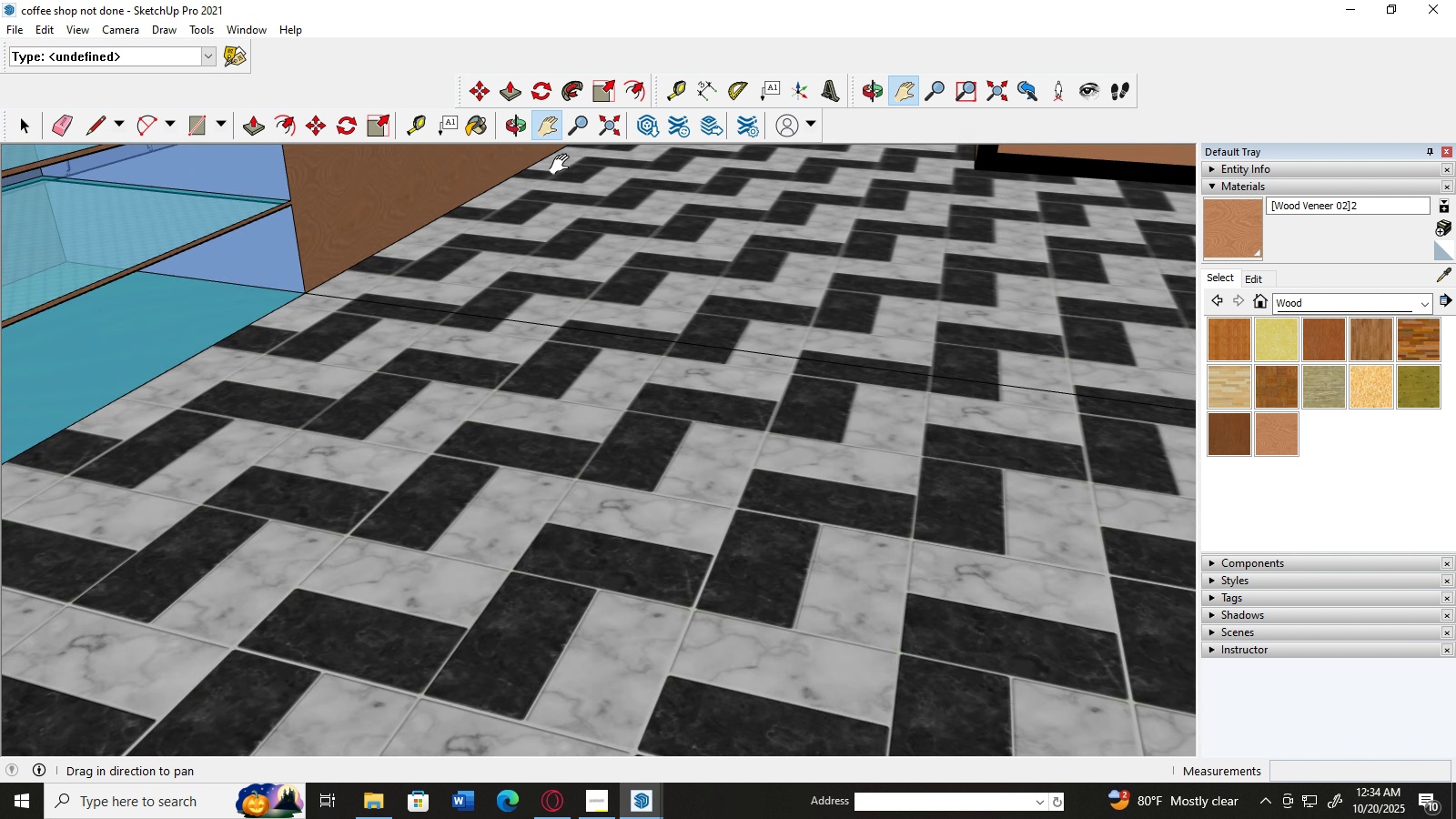 
scroll: coordinate [558, 170], scroll_direction: down, amount: 3.0
 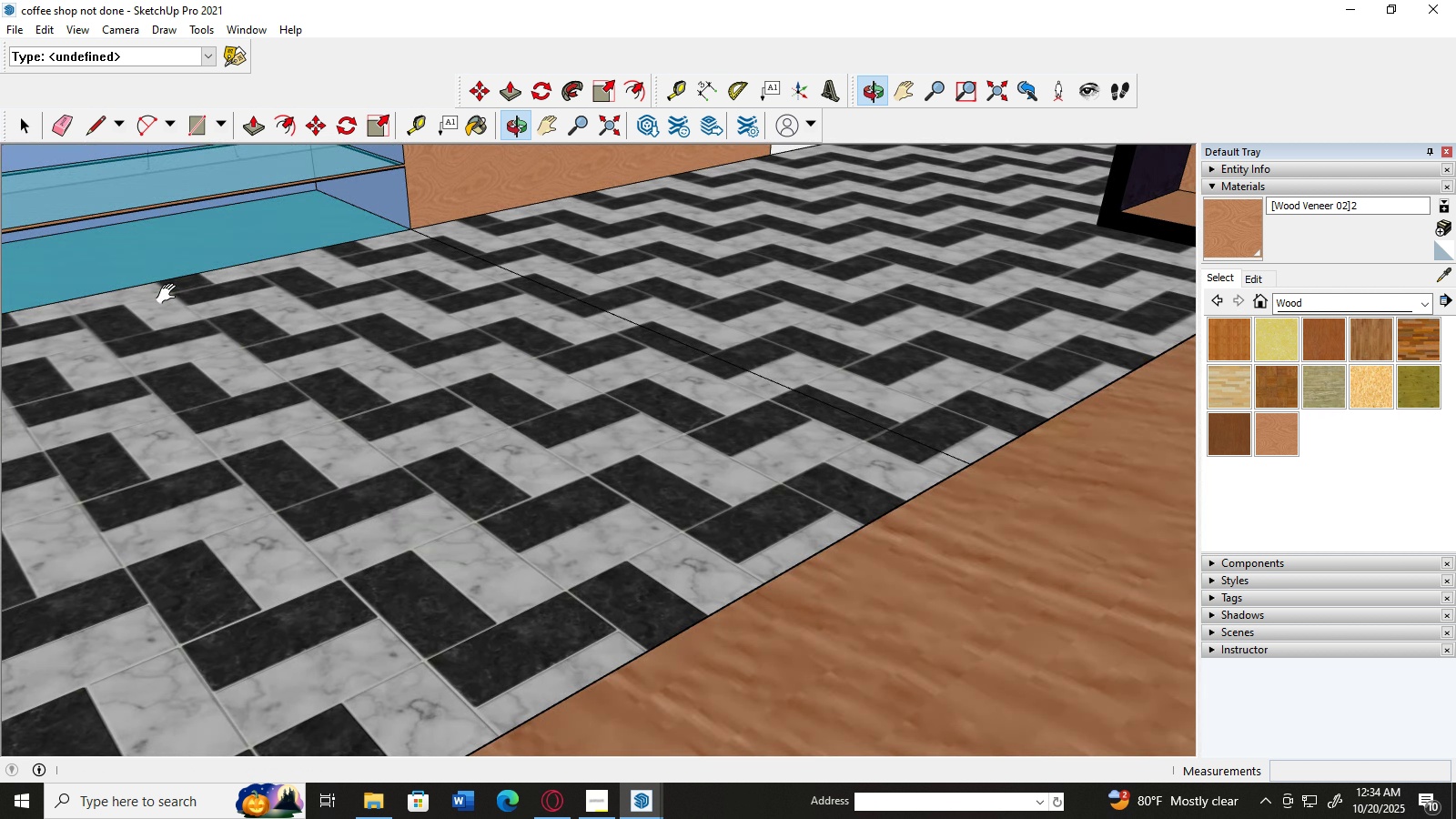 
scroll: coordinate [170, 294], scroll_direction: up, amount: 2.0
 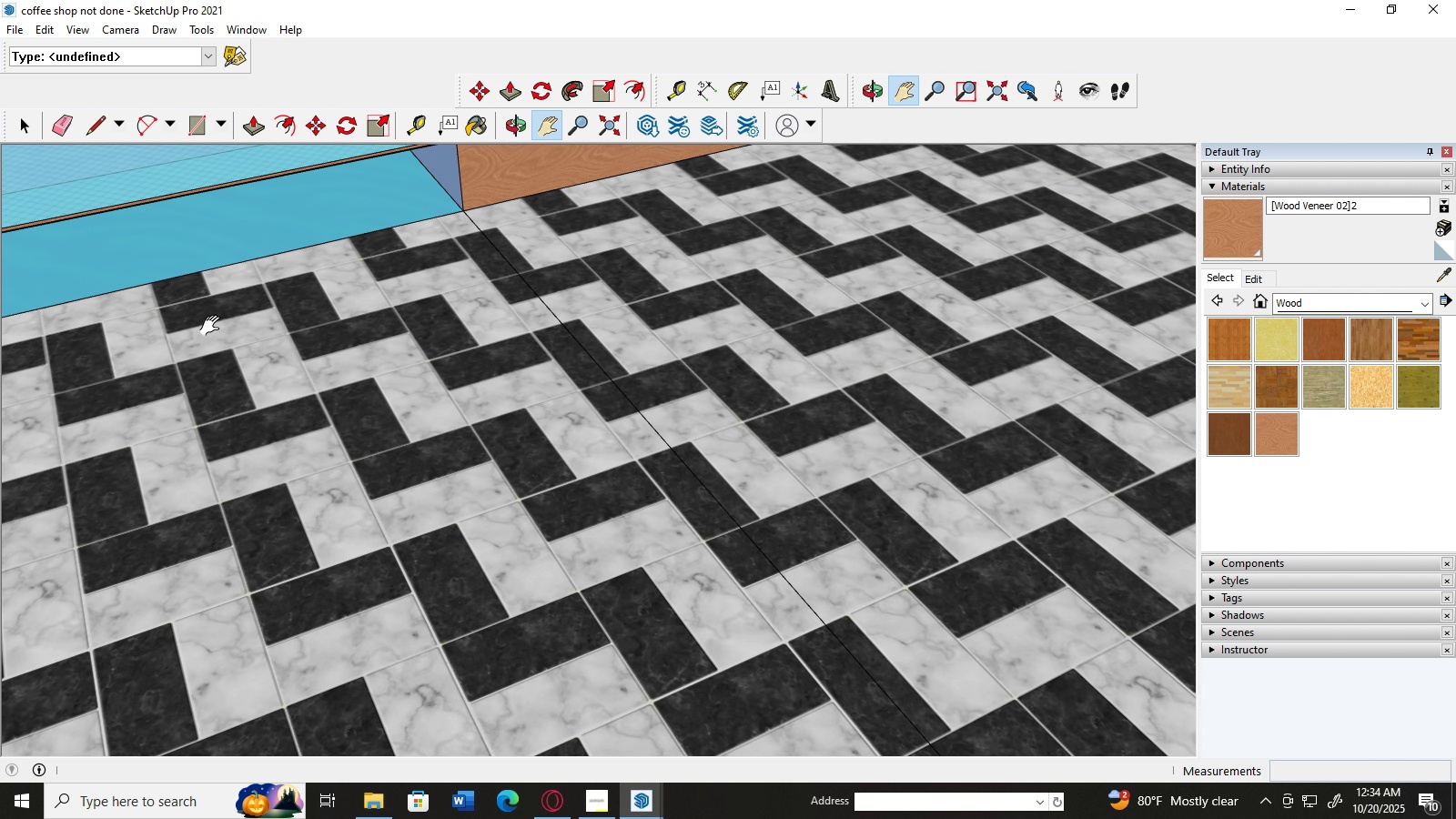 
left_click_drag(start_coordinate=[309, 194], to_coordinate=[787, 323])
 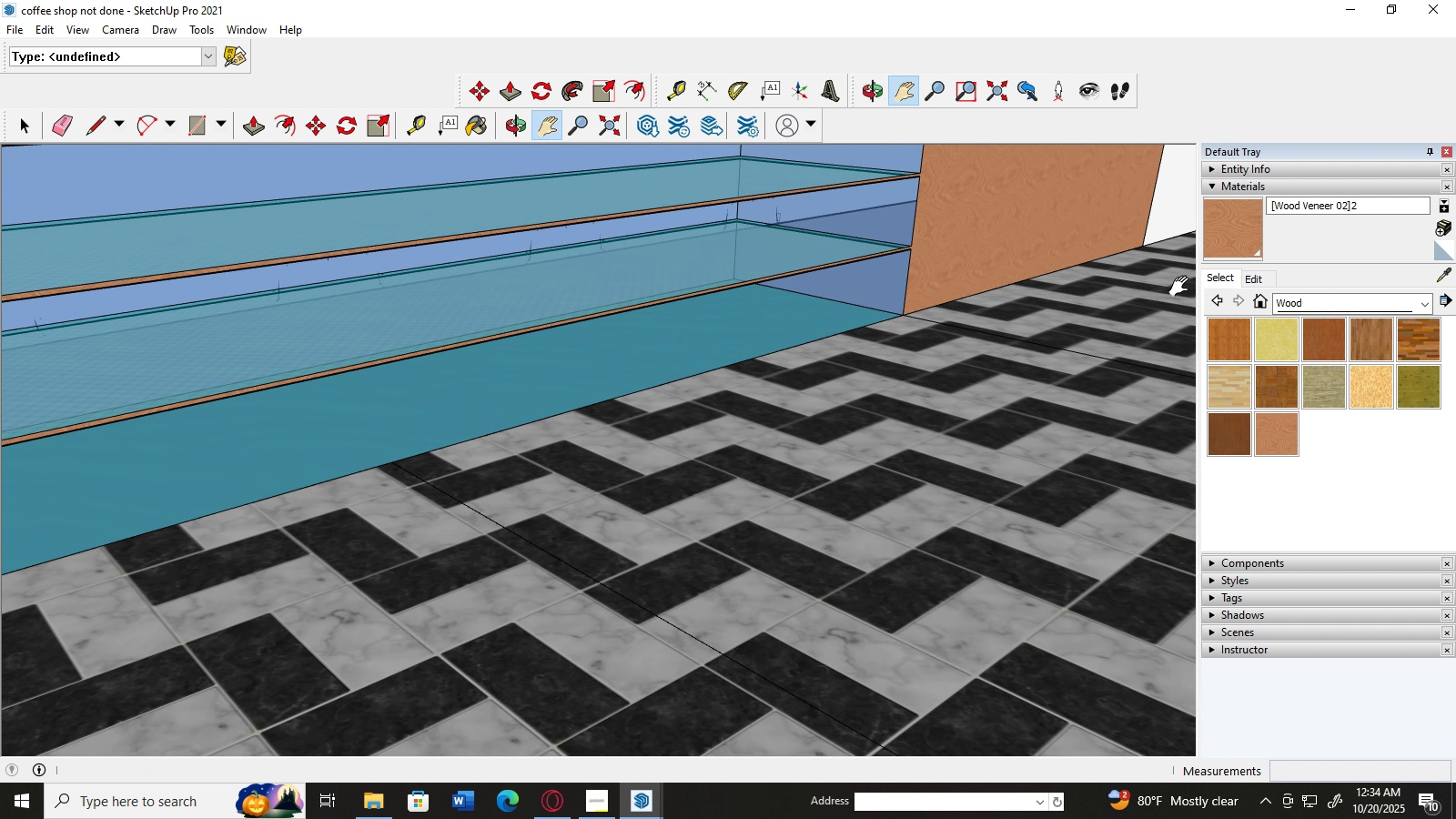 
left_click([1384, 300])
 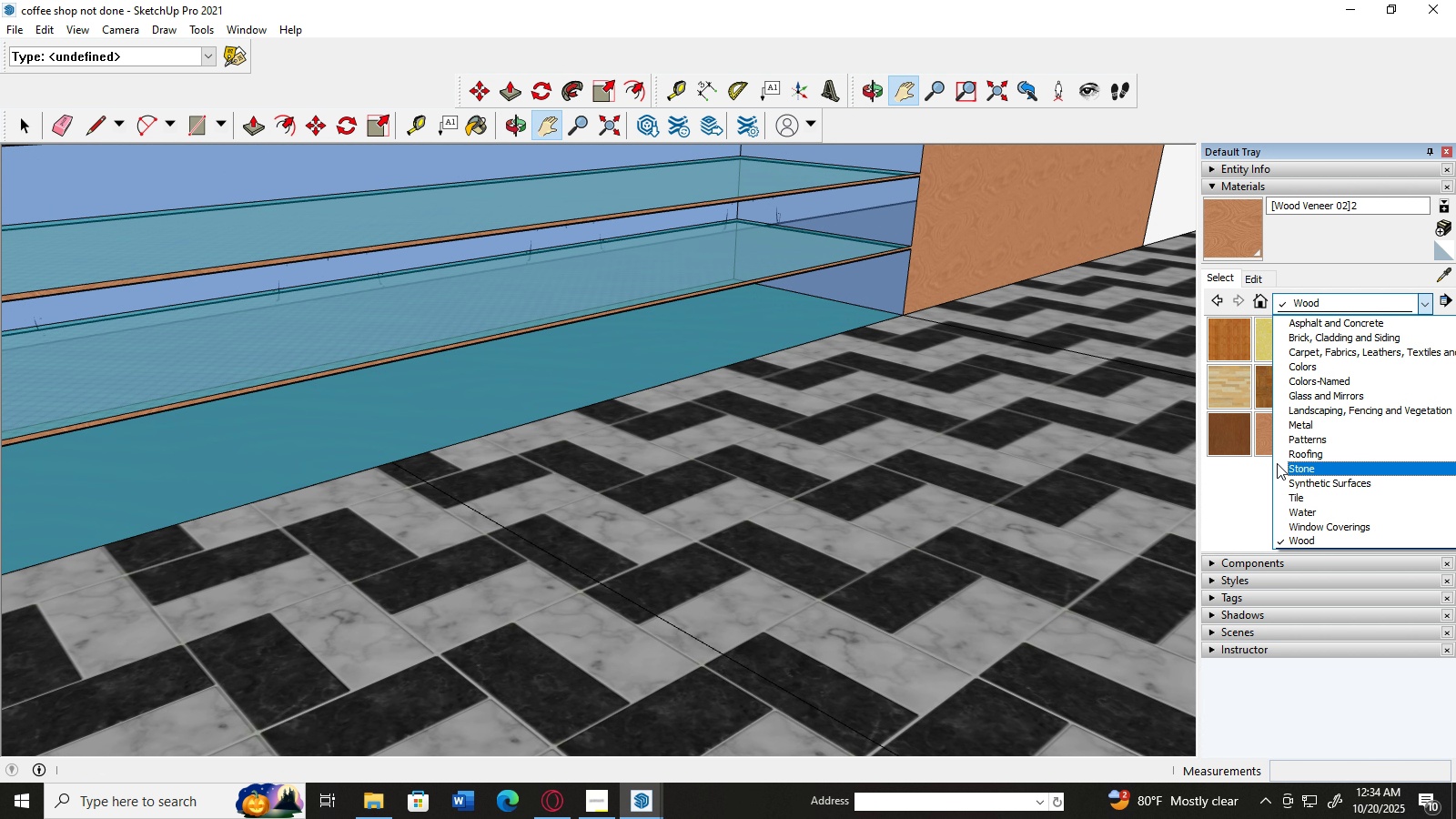 
scroll: coordinate [920, 261], scroll_direction: up, amount: 6.0
 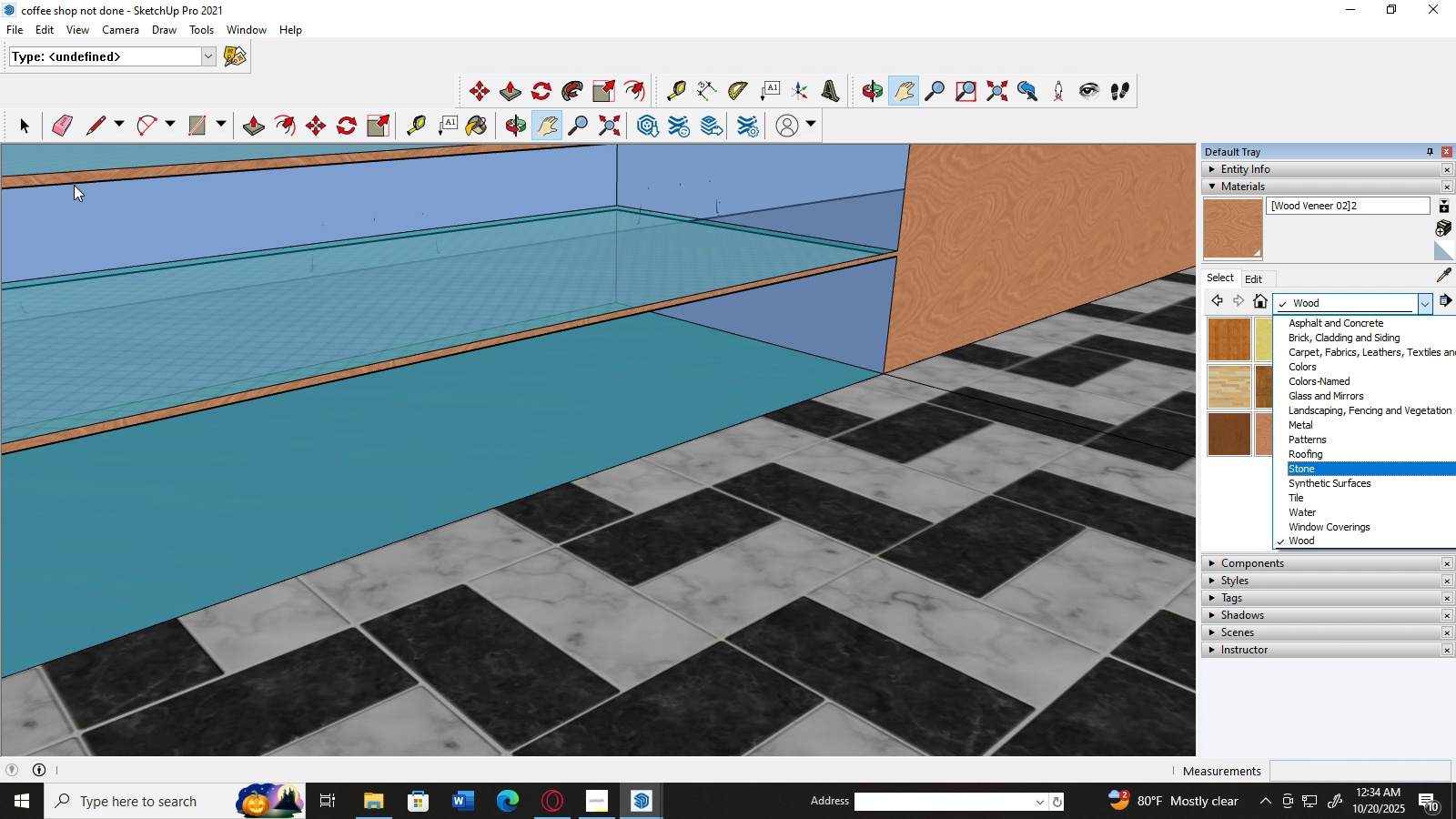 
left_click([95, 113])
 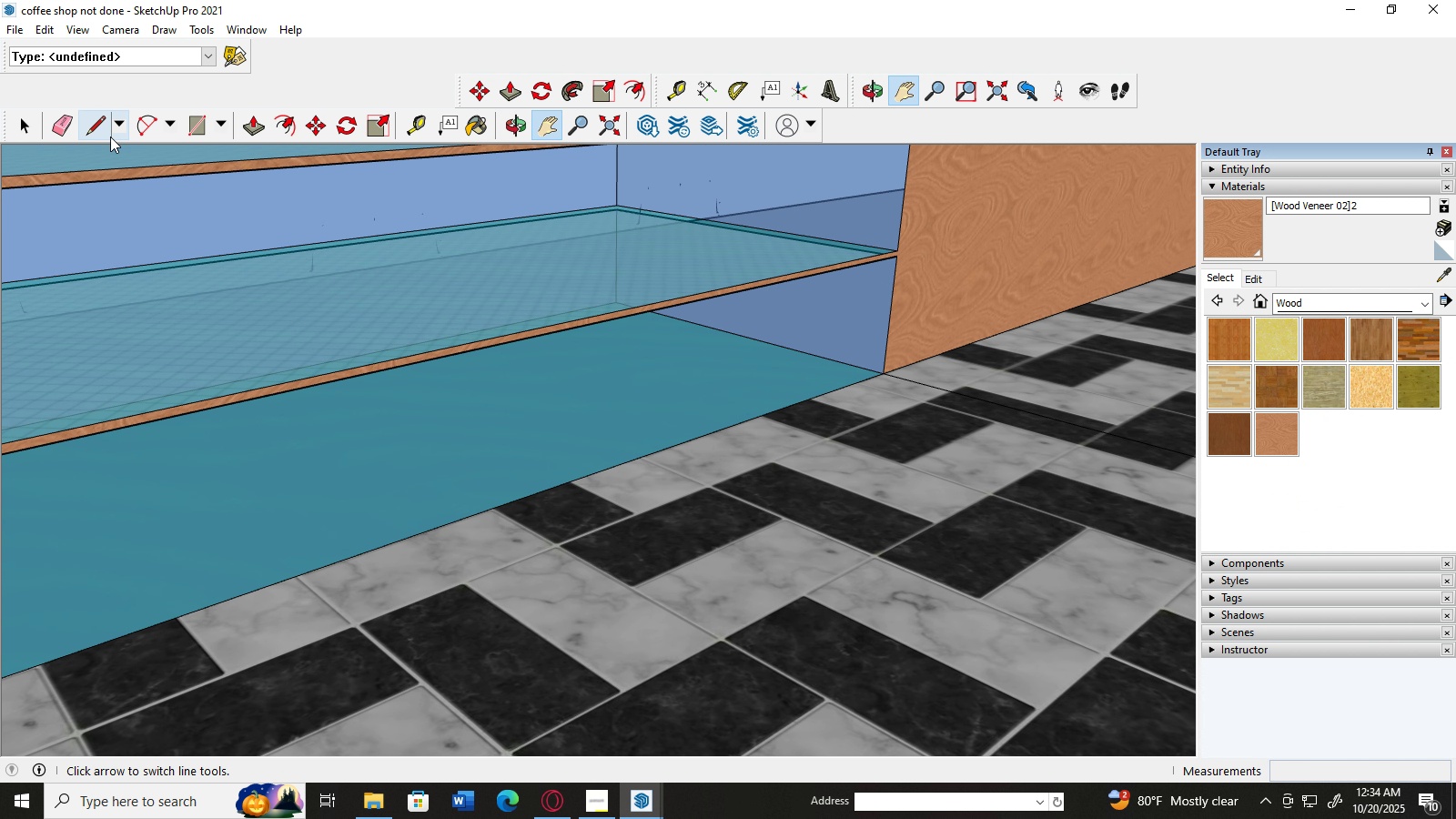 
left_click([100, 130])
 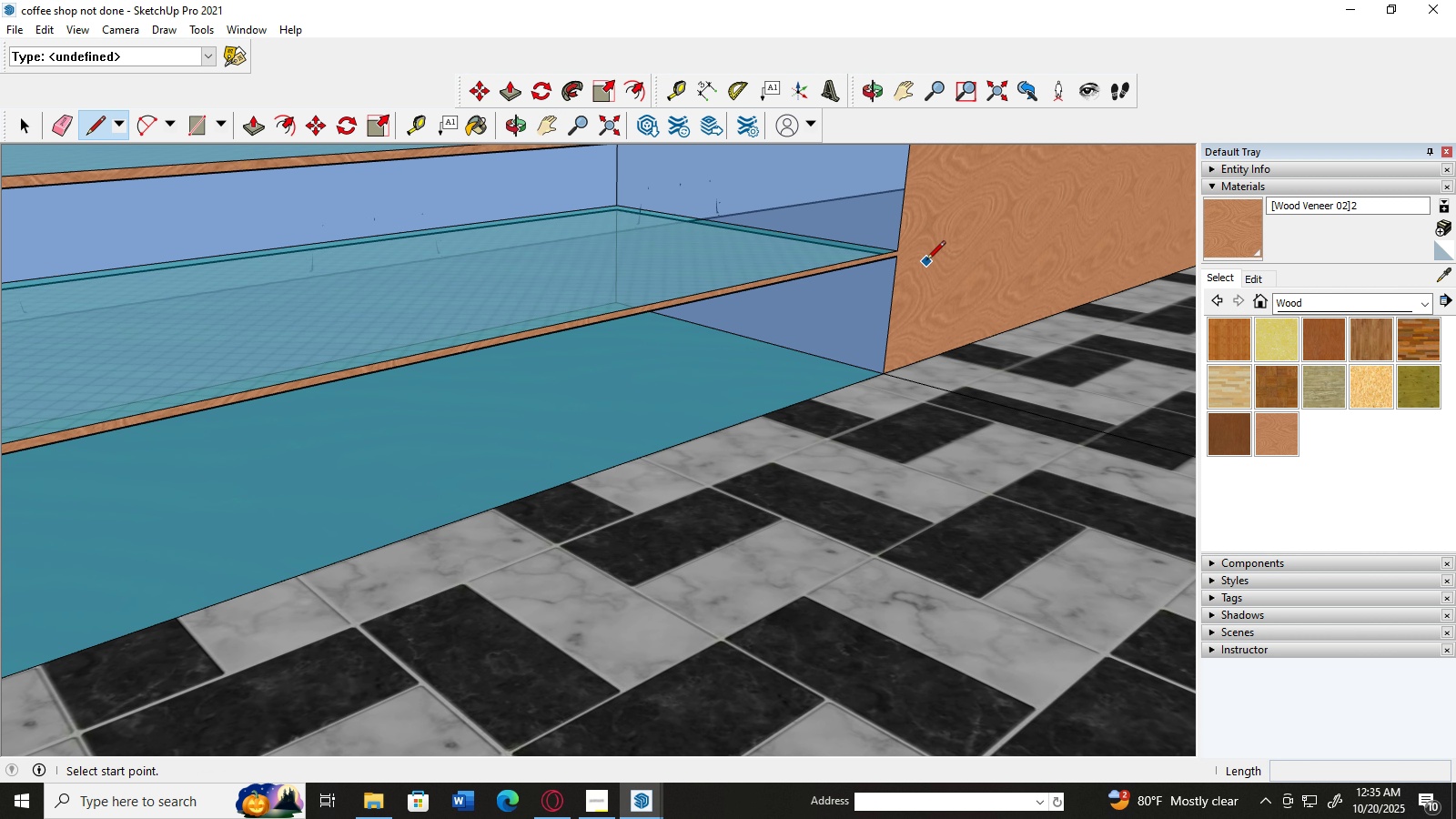 
scroll: coordinate [898, 259], scroll_direction: up, amount: 10.0
 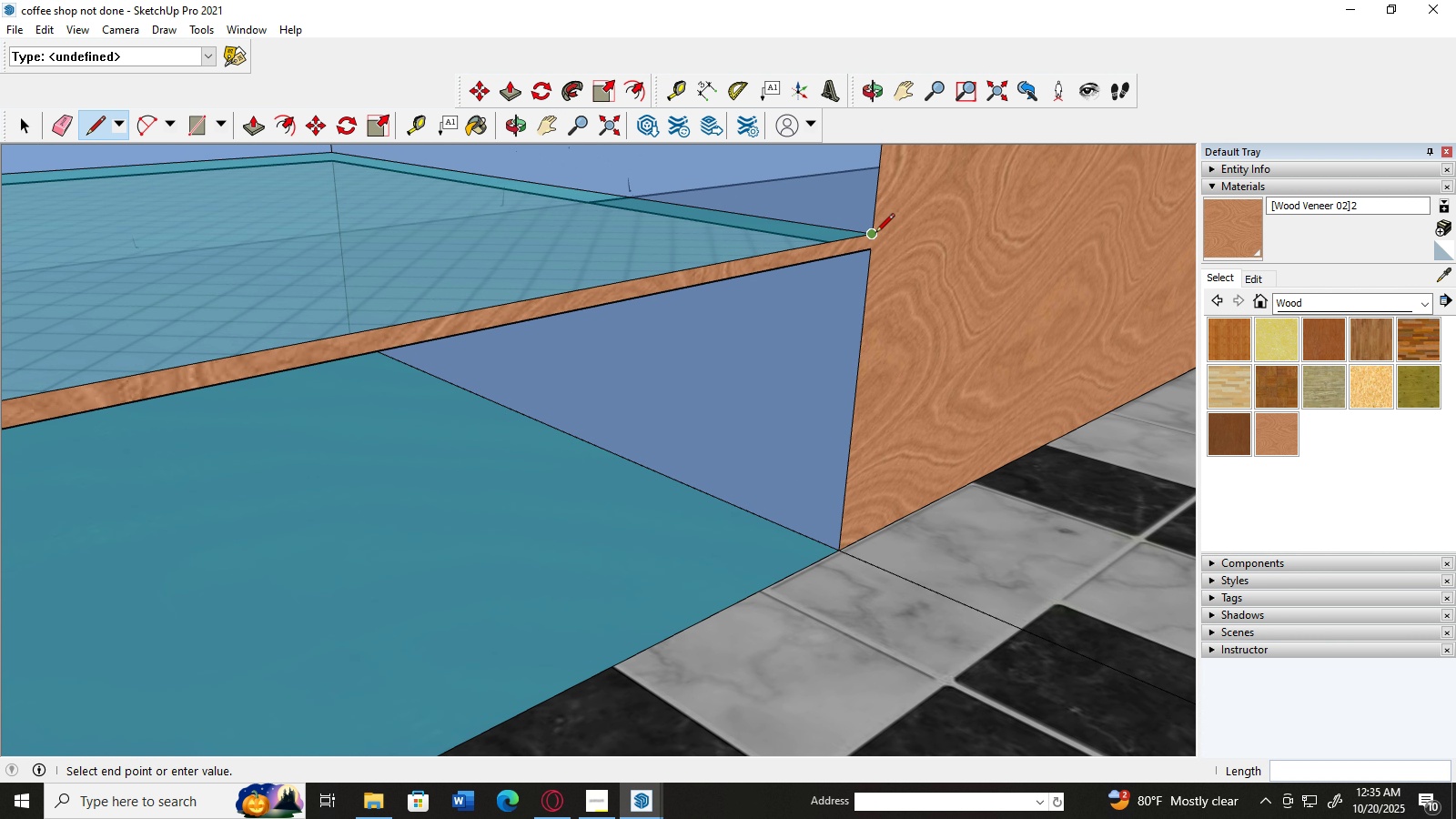 
left_click([875, 234])
 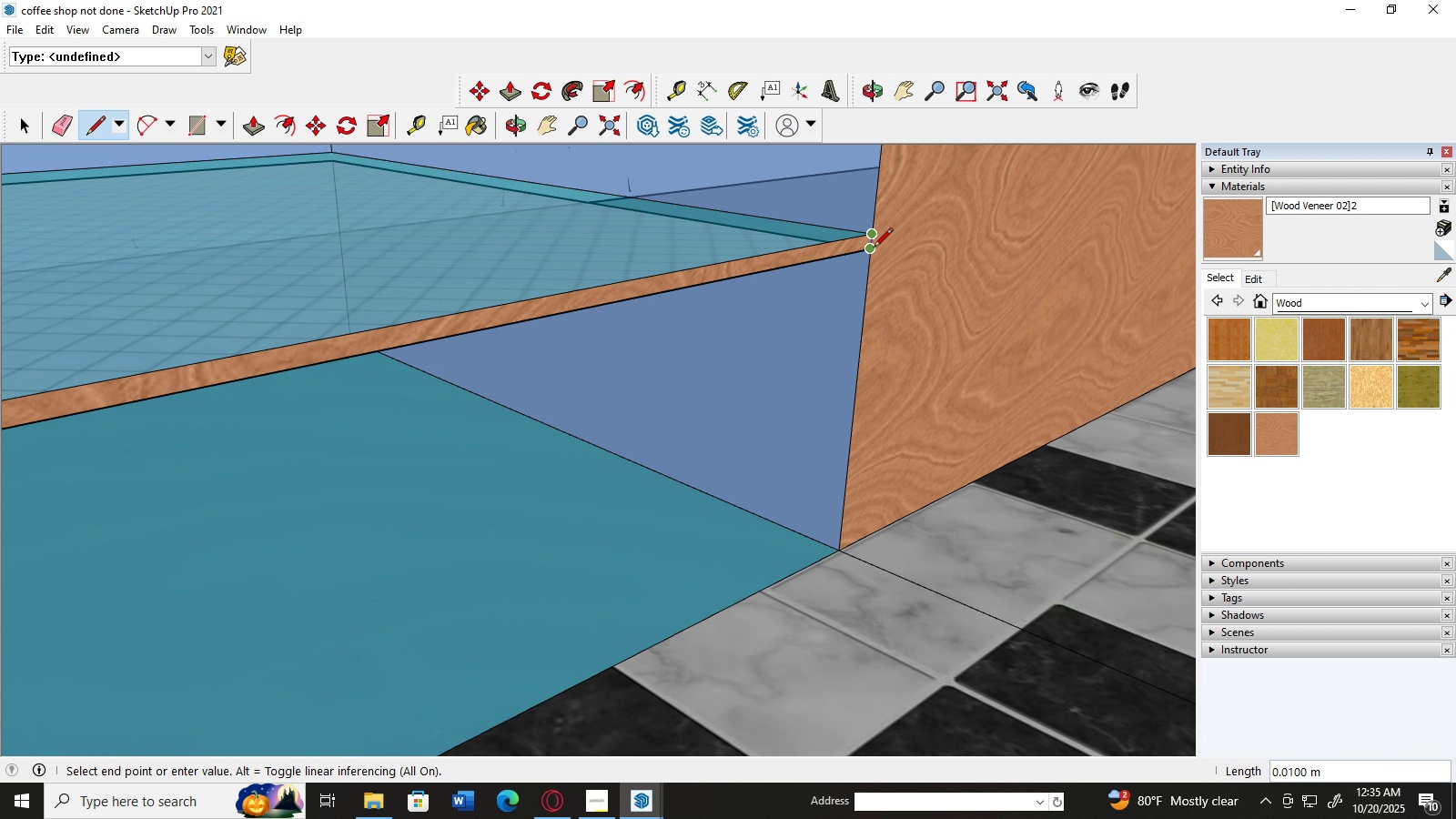 
left_click([874, 248])
 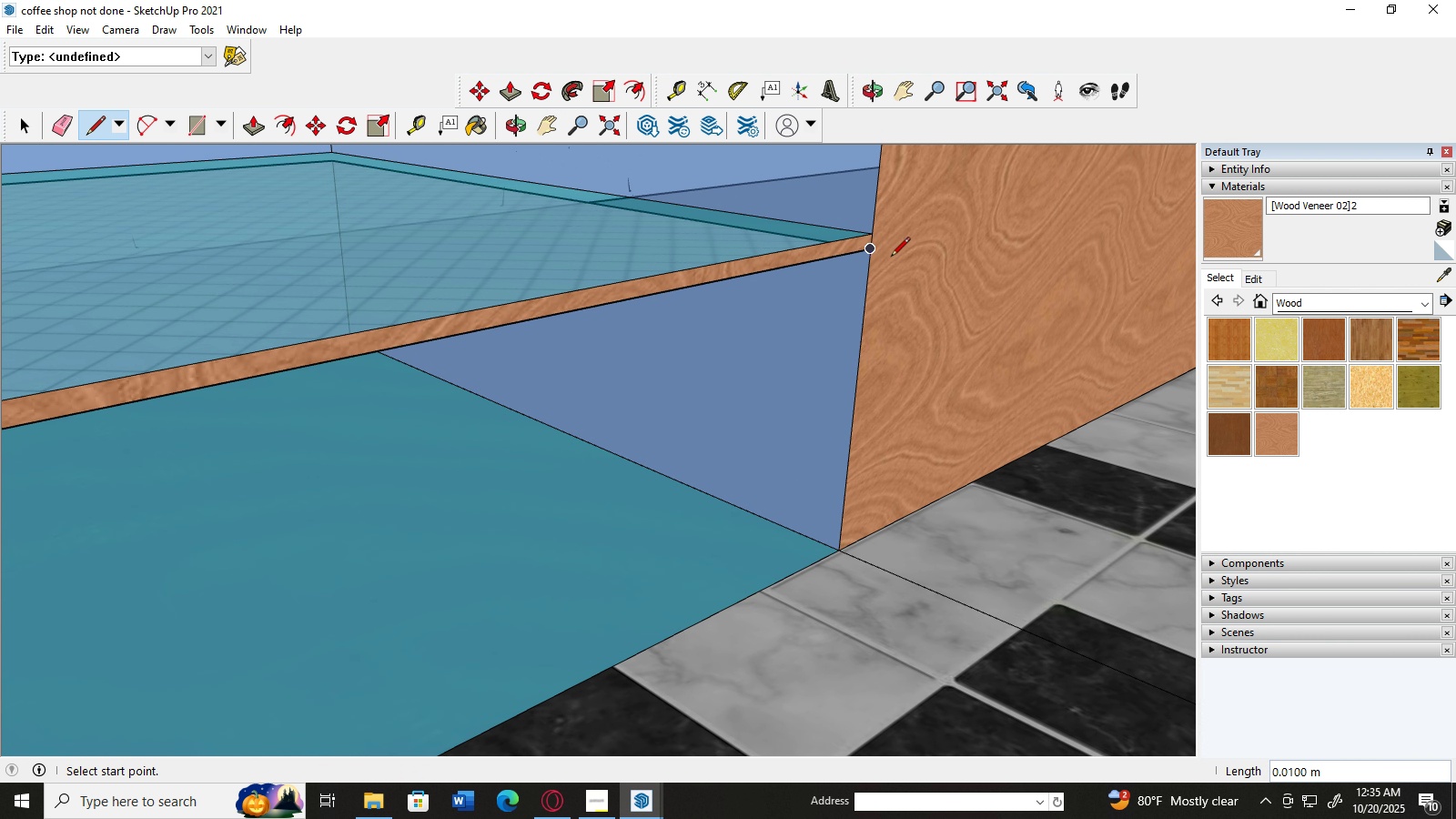 
scroll: coordinate [892, 258], scroll_direction: down, amount: 17.0
 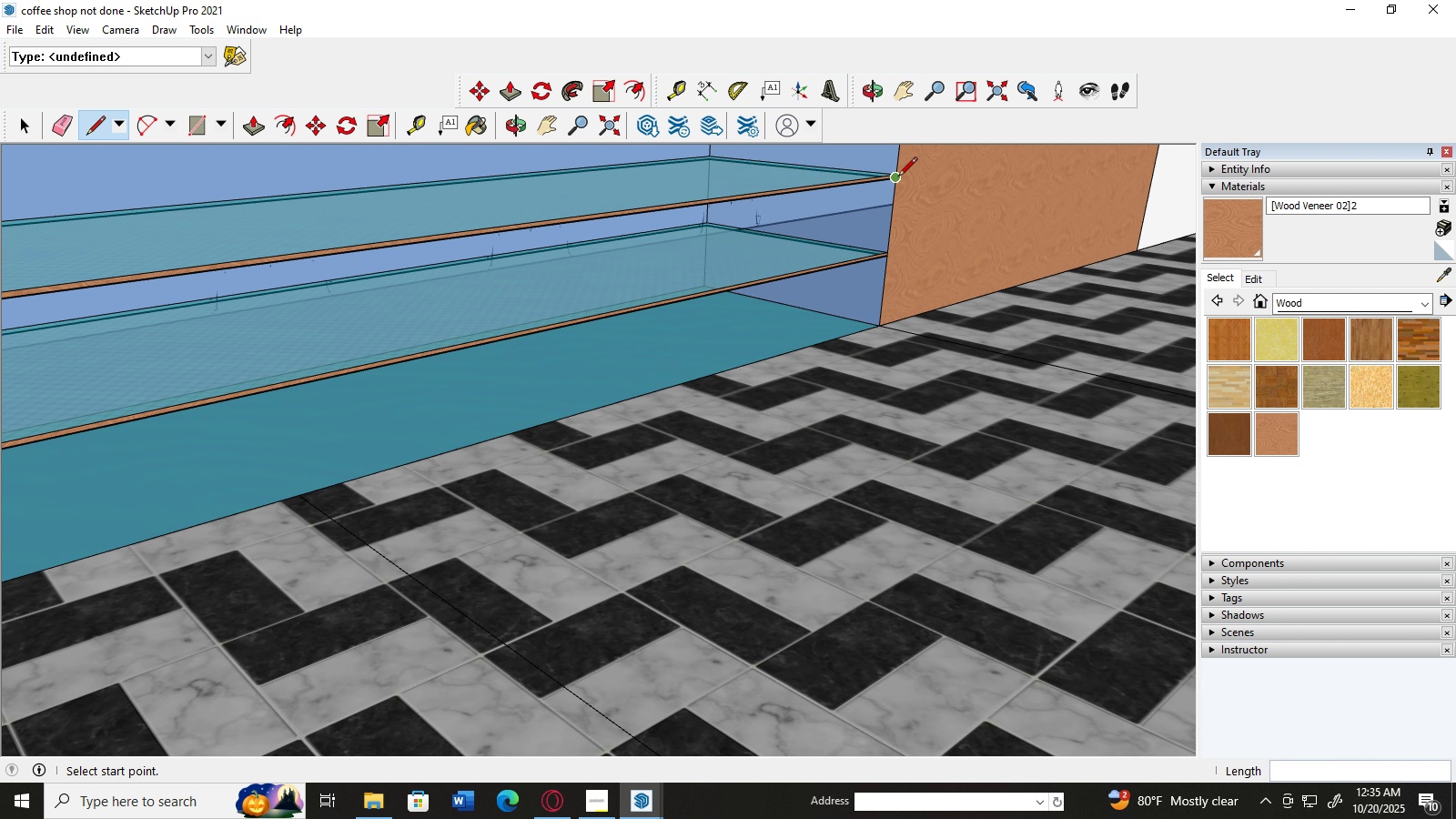 
scroll: coordinate [900, 226], scroll_direction: up, amount: 10.0
 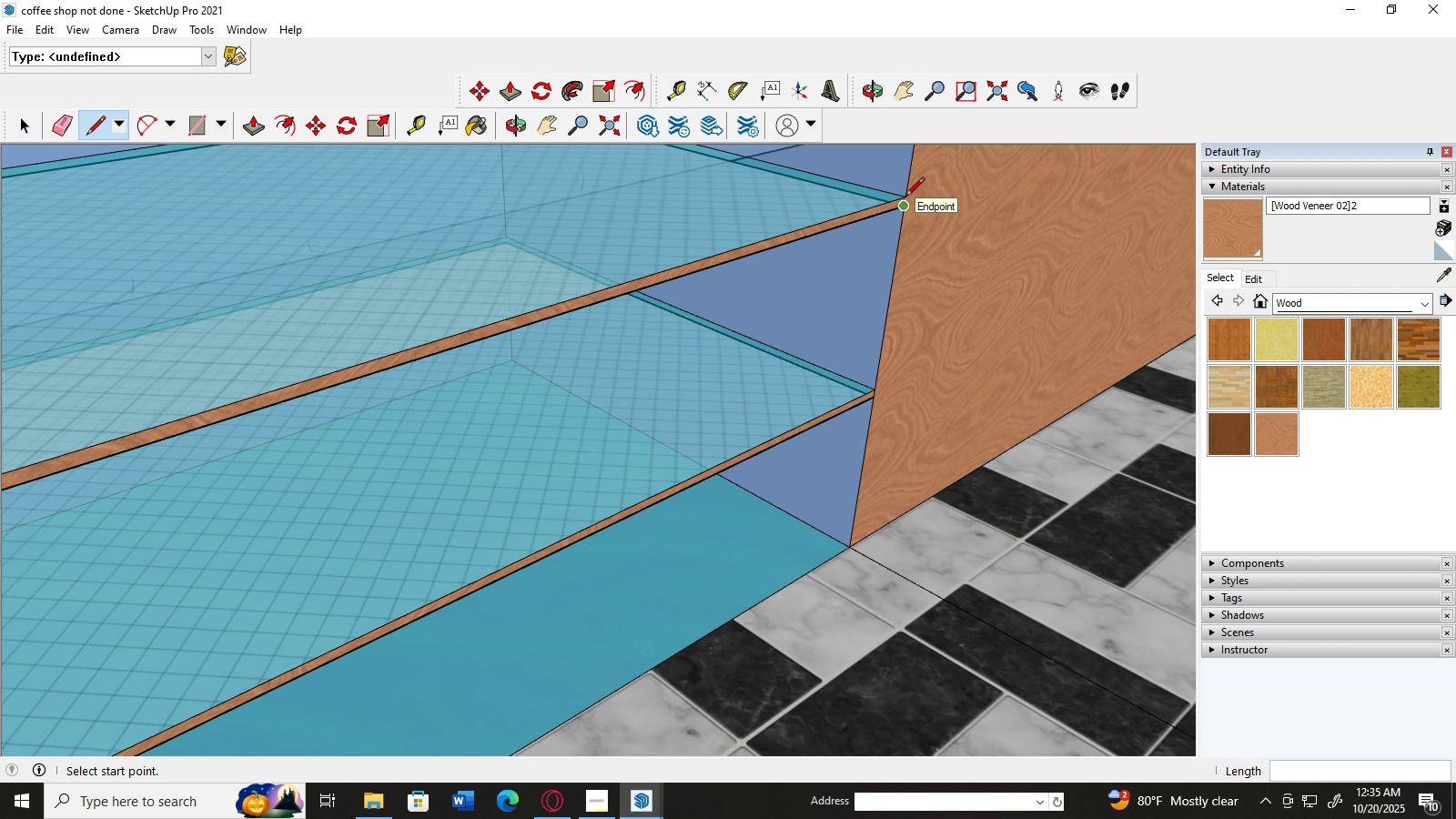 
left_click([905, 197])
 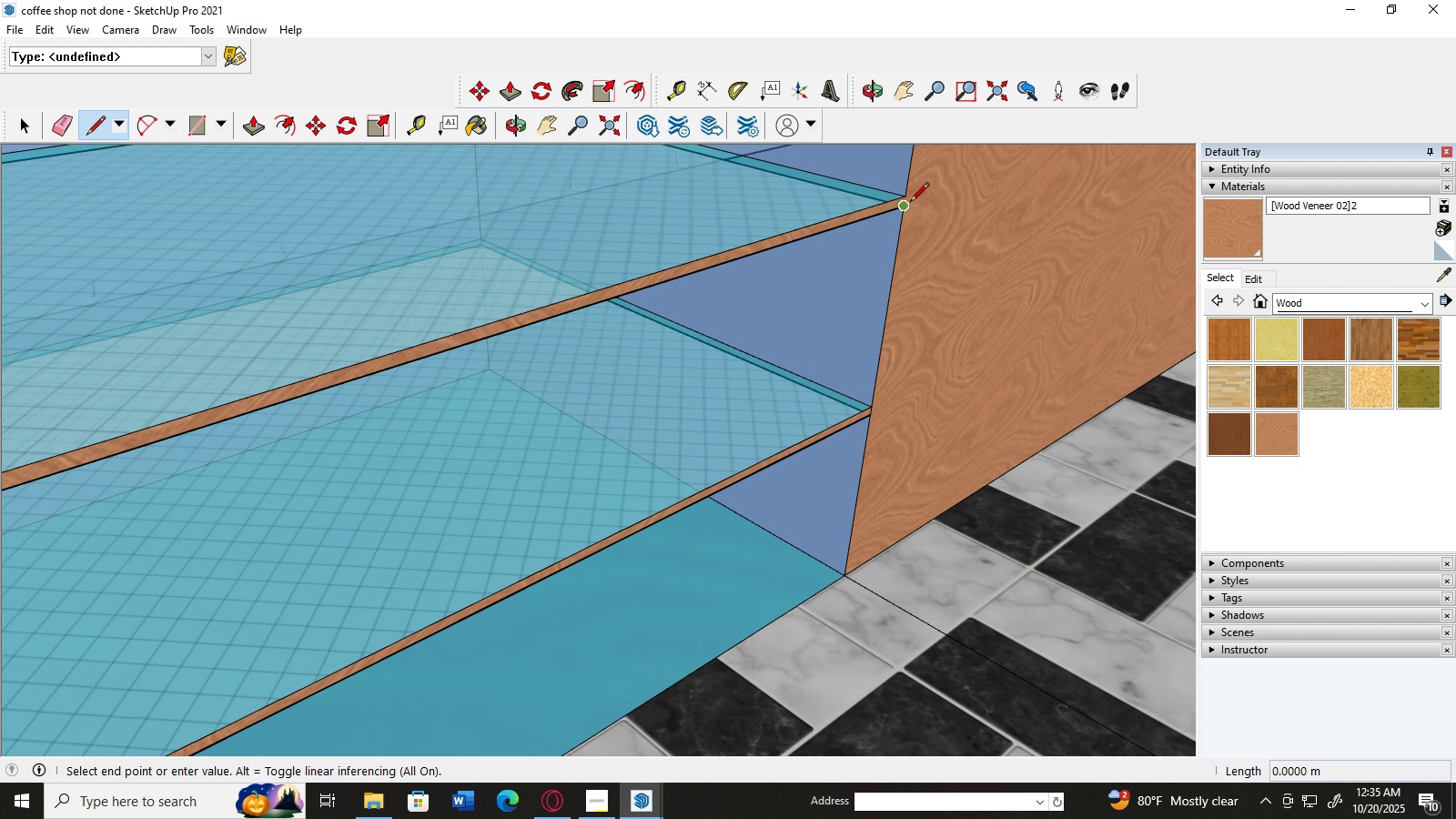 
scroll: coordinate [908, 203], scroll_direction: up, amount: 11.0
 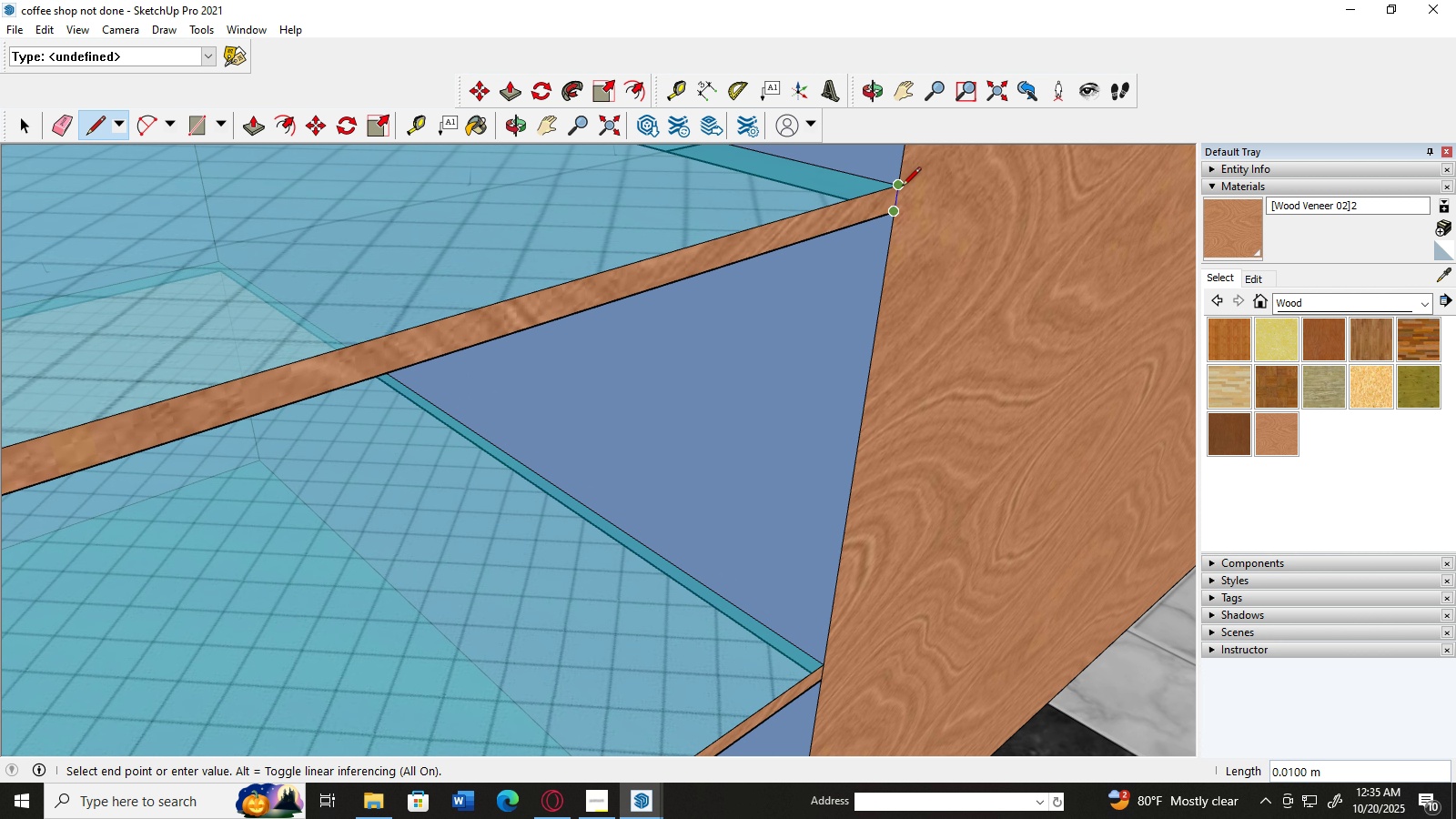 
left_click([902, 187])
 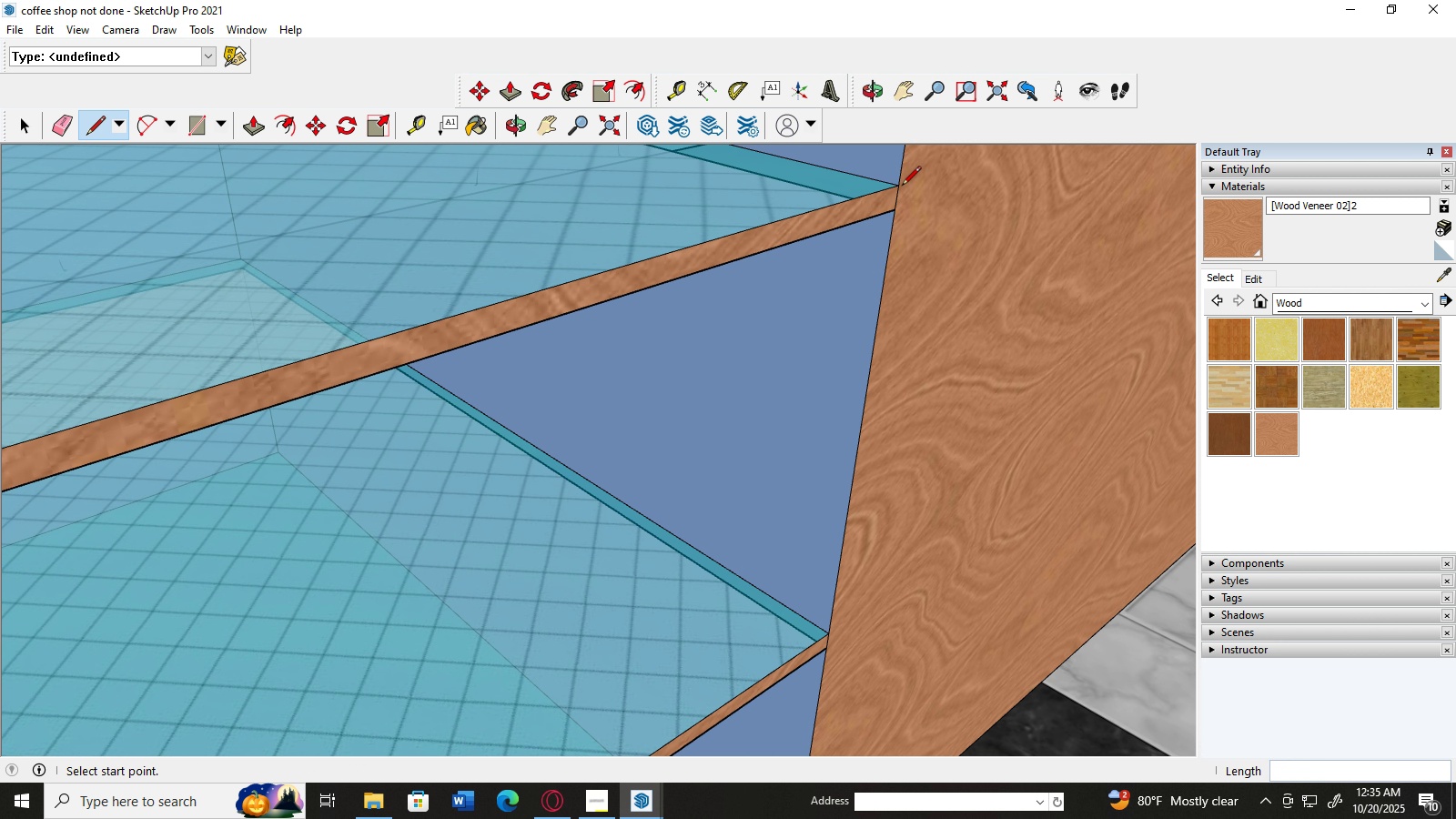 
scroll: coordinate [1327, 434], scroll_direction: down, amount: 10.0
 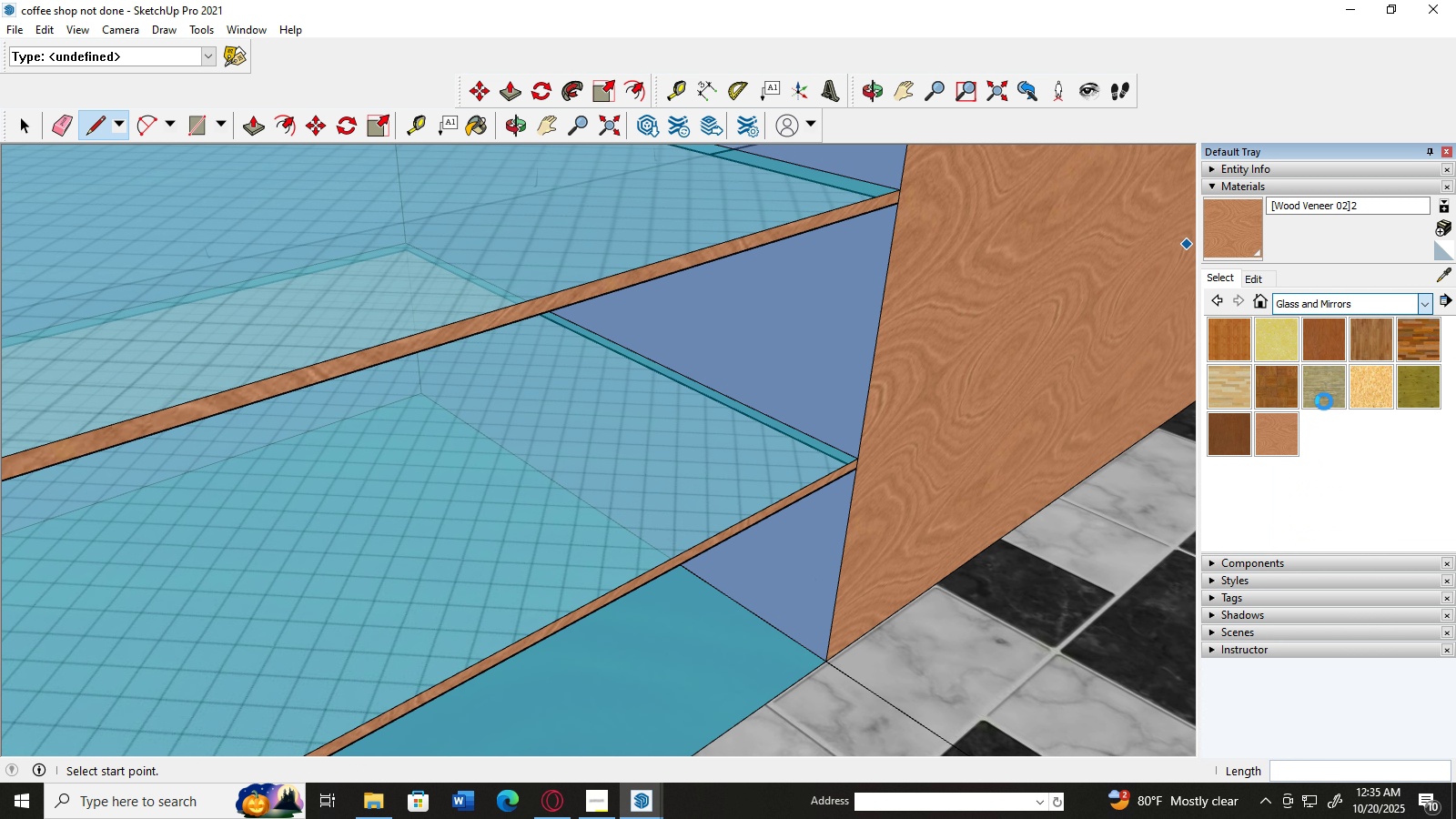 
left_click([1324, 401])
 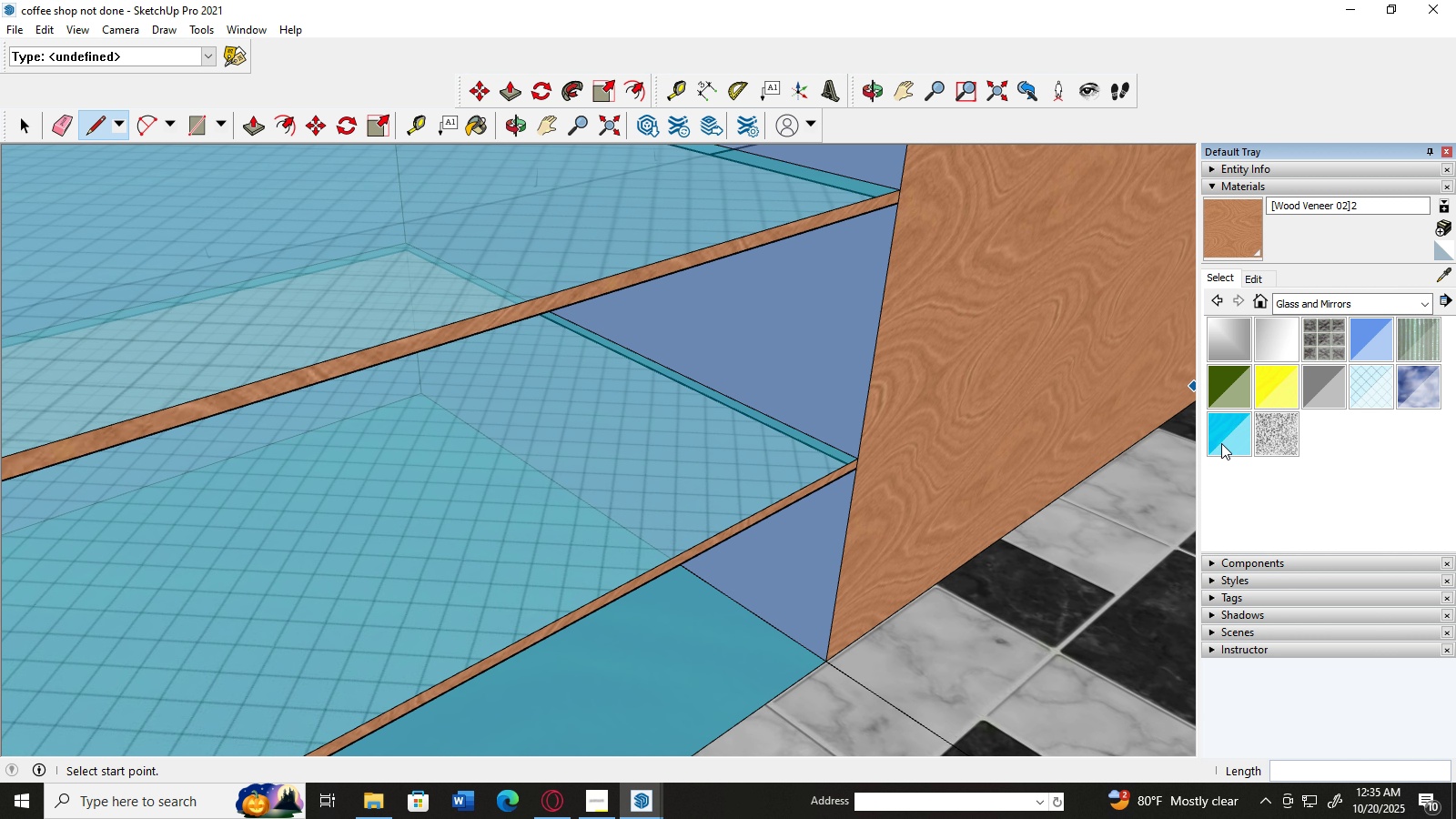 
left_click([1222, 443])
 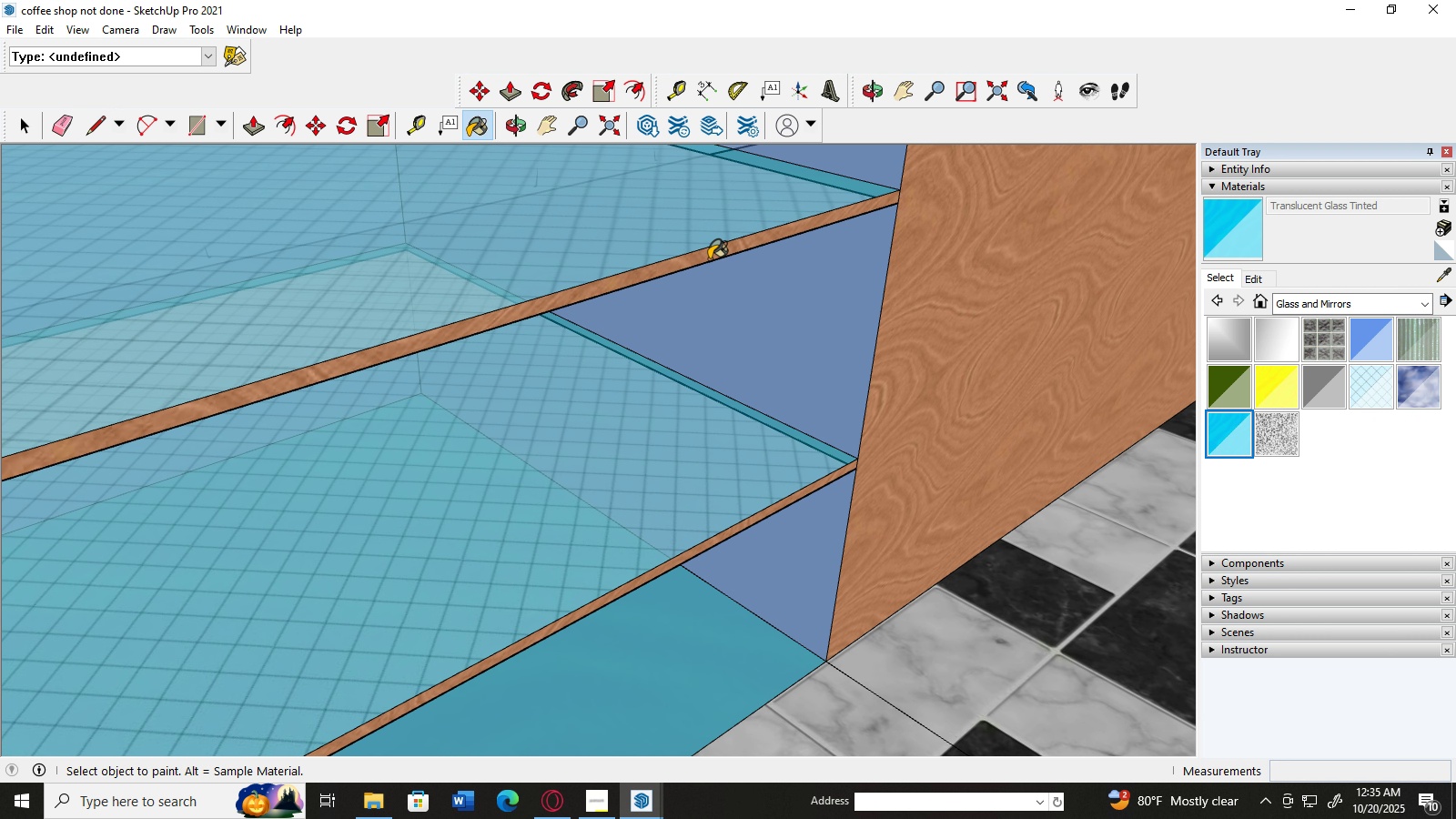 
left_click([709, 259])
 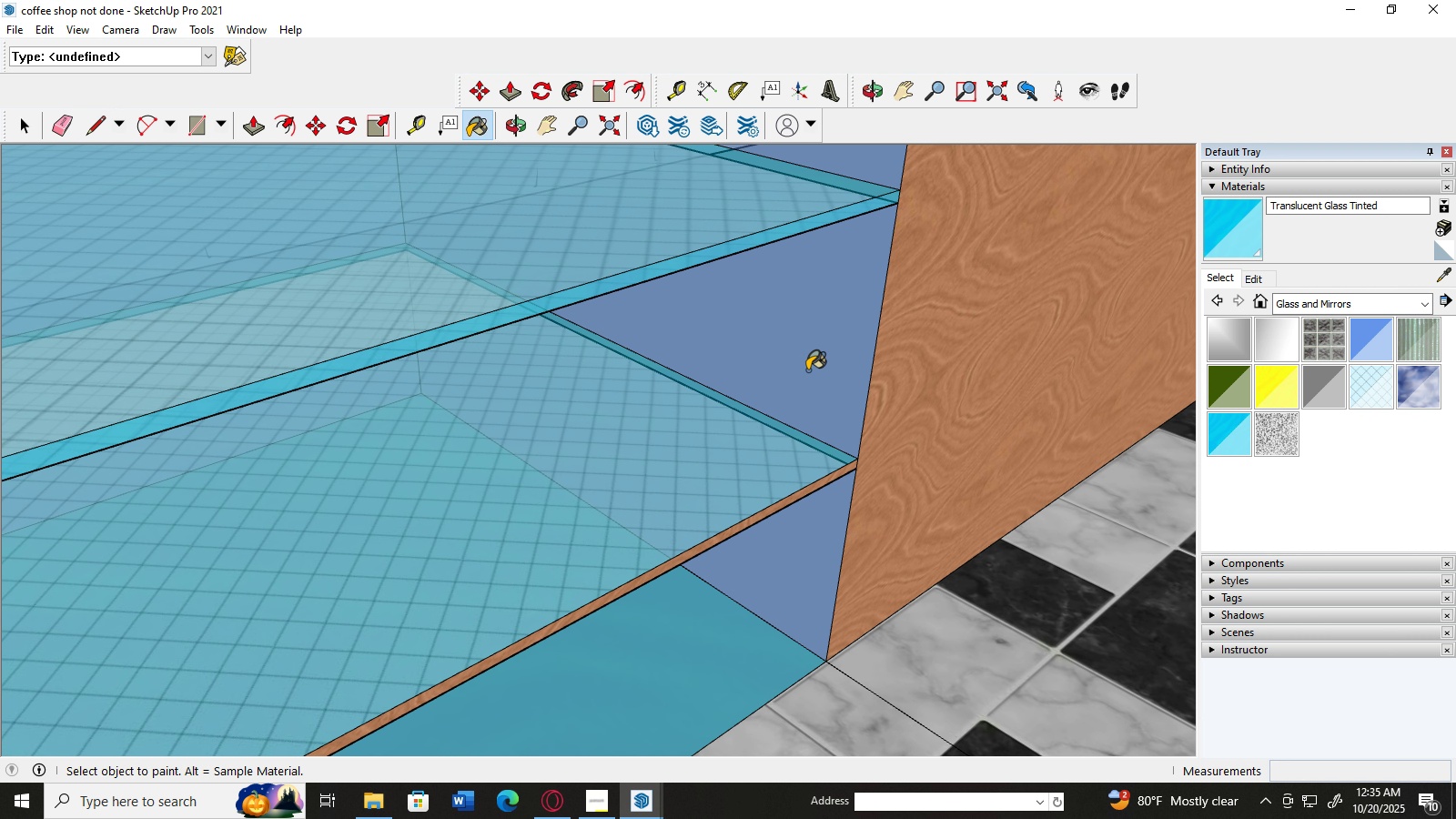 
left_click([810, 367])
 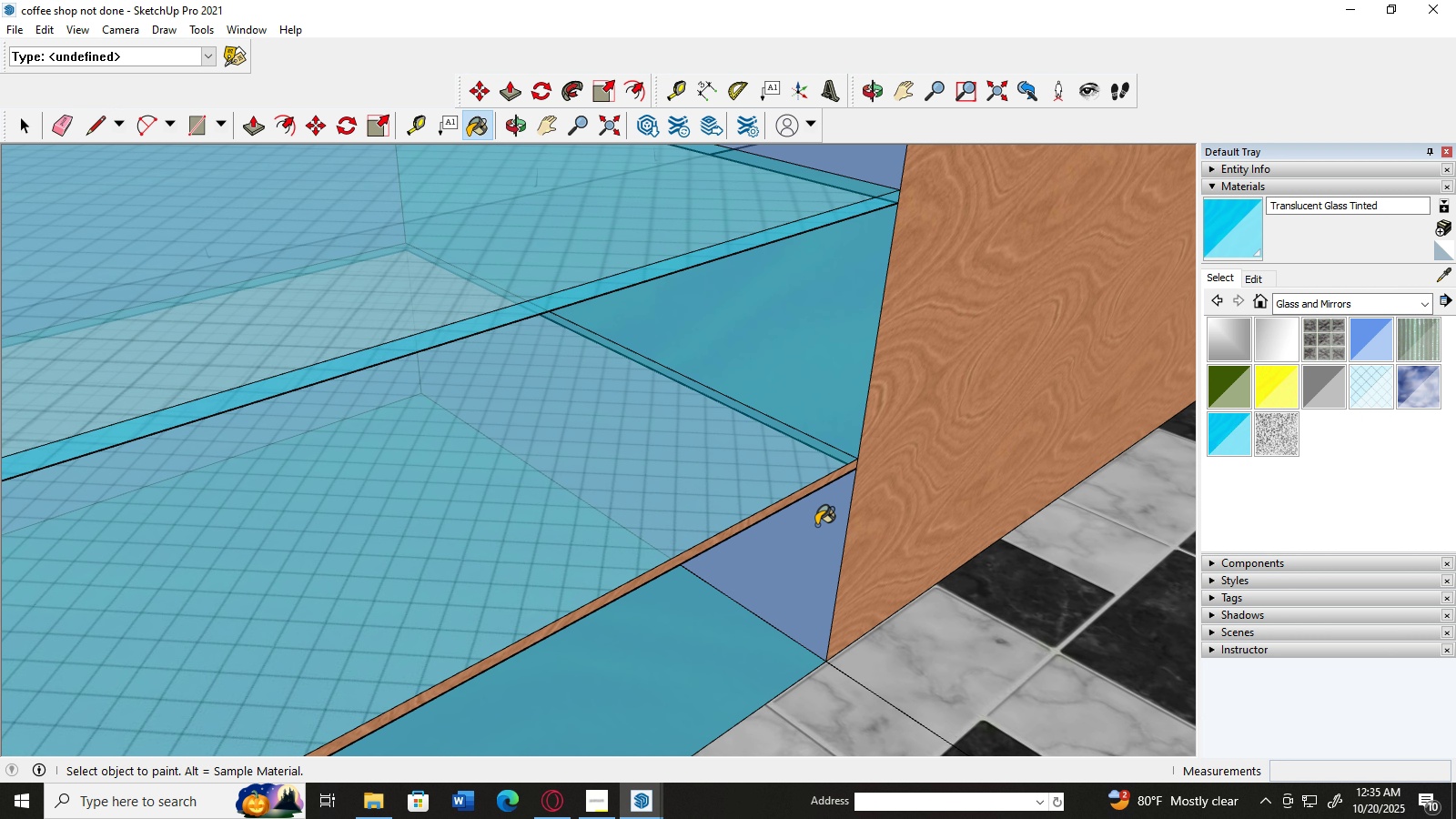 
left_click([816, 525])
 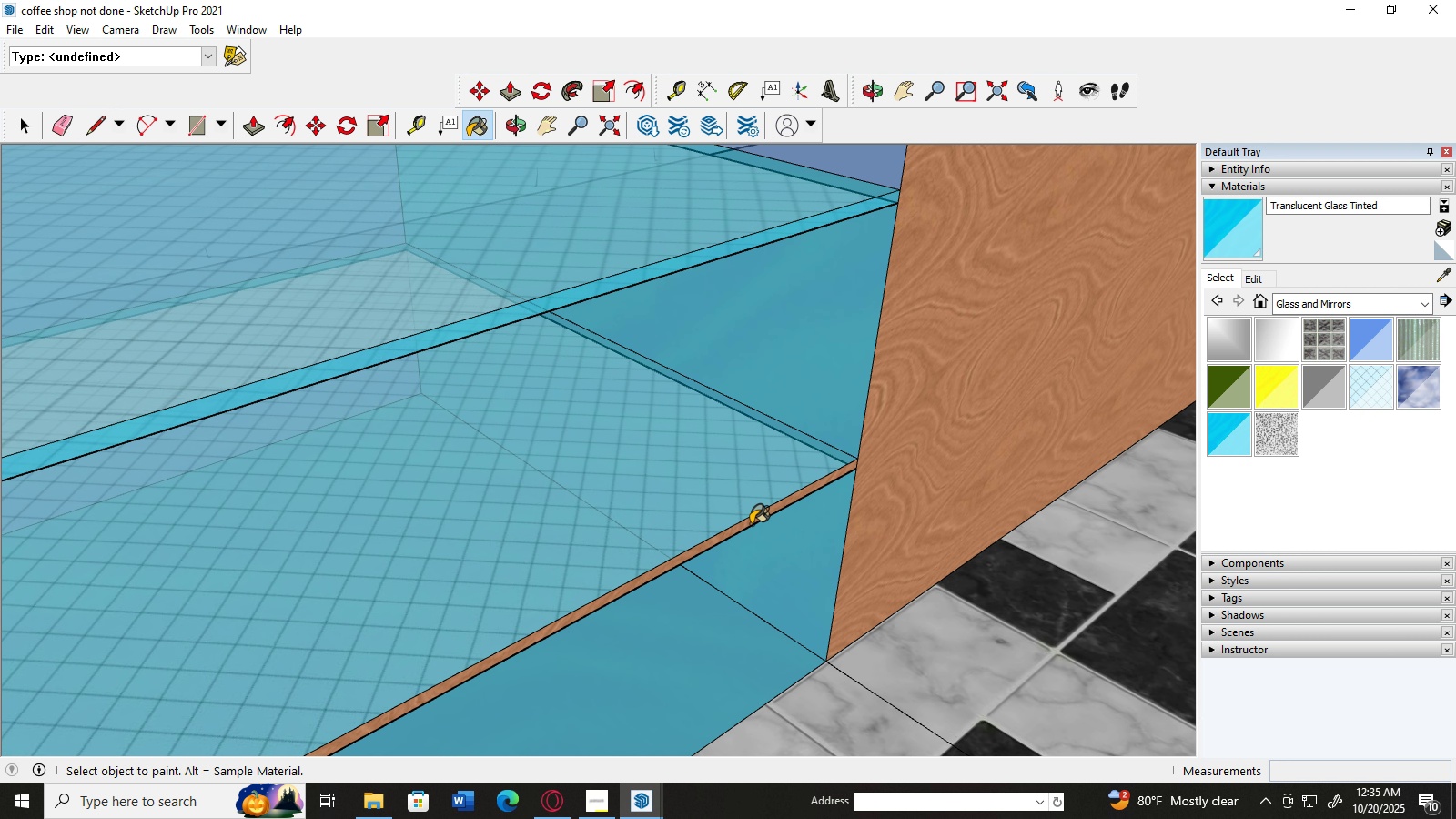 
left_click([751, 524])
 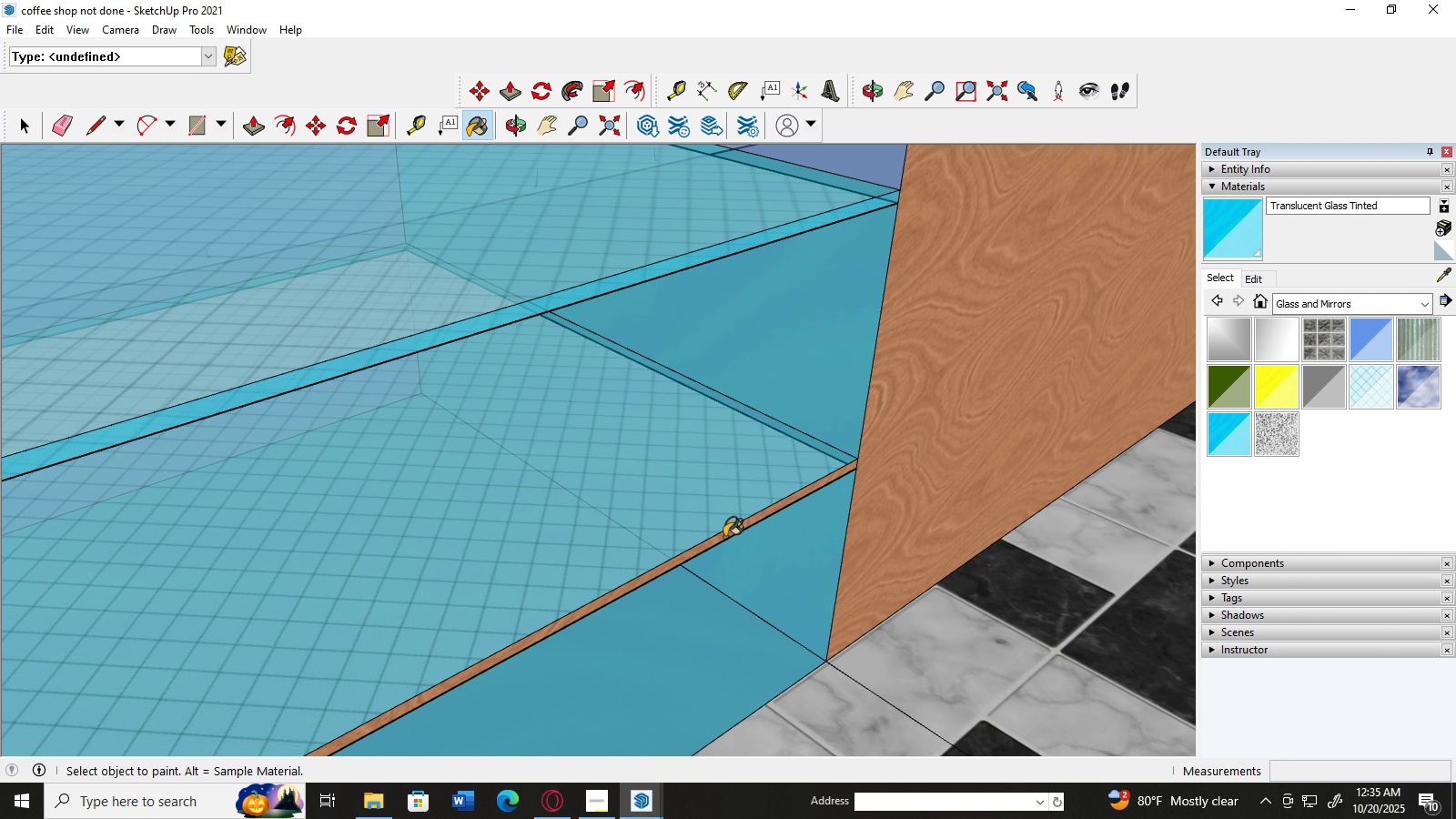 
left_click([723, 537])
 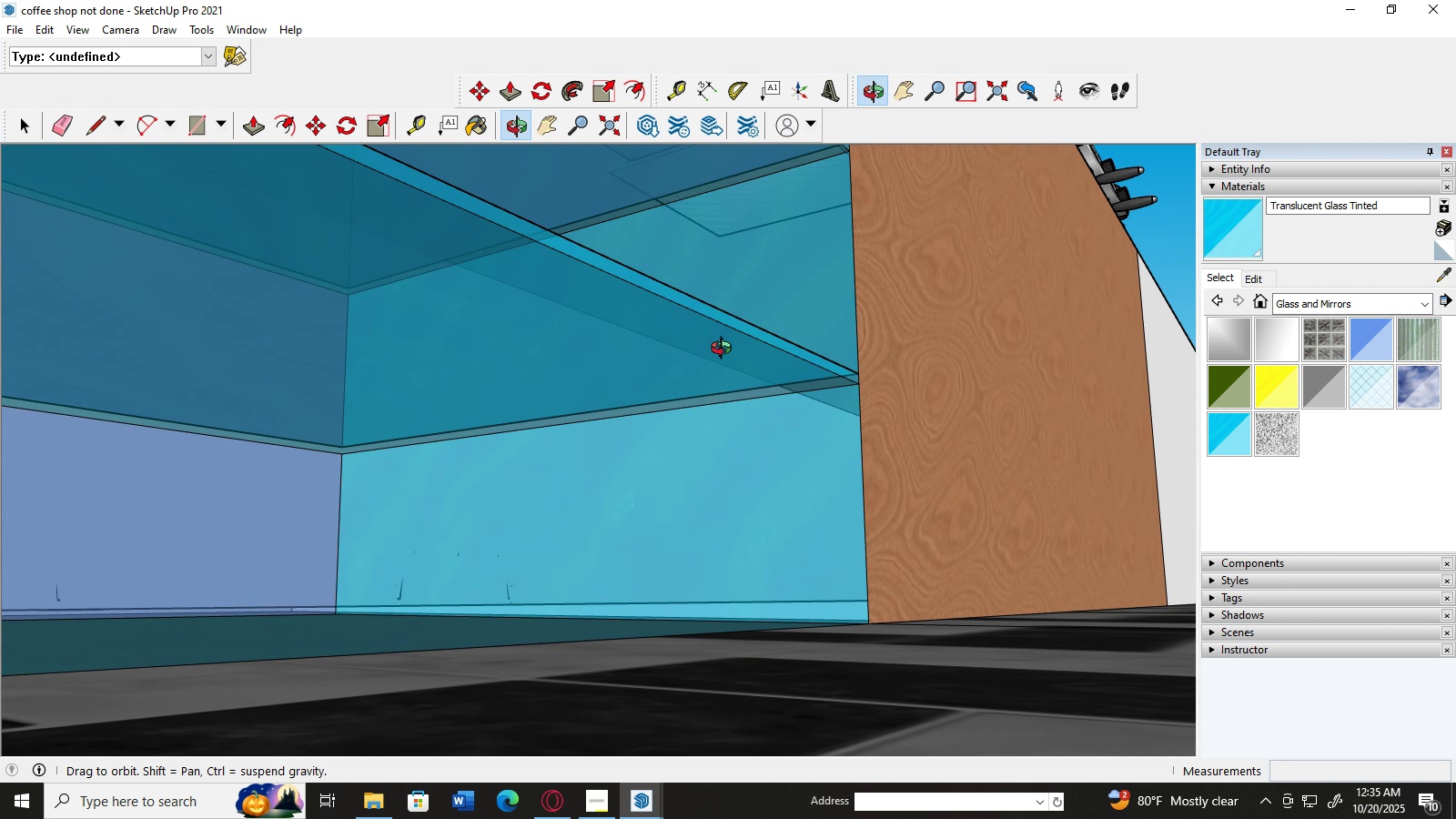 
left_click([571, 507])
 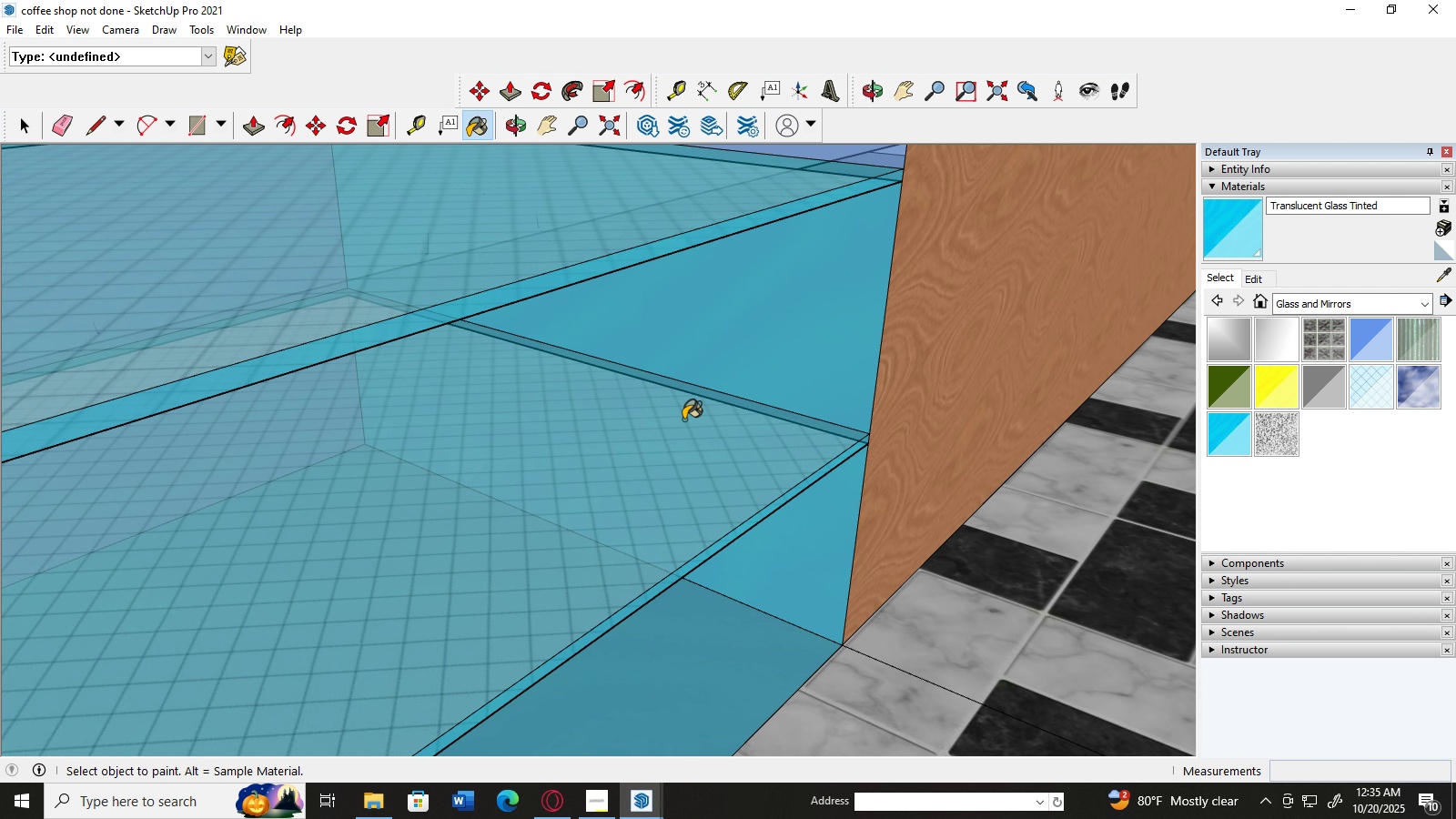 
scroll: coordinate [638, 395], scroll_direction: up, amount: 1.0
 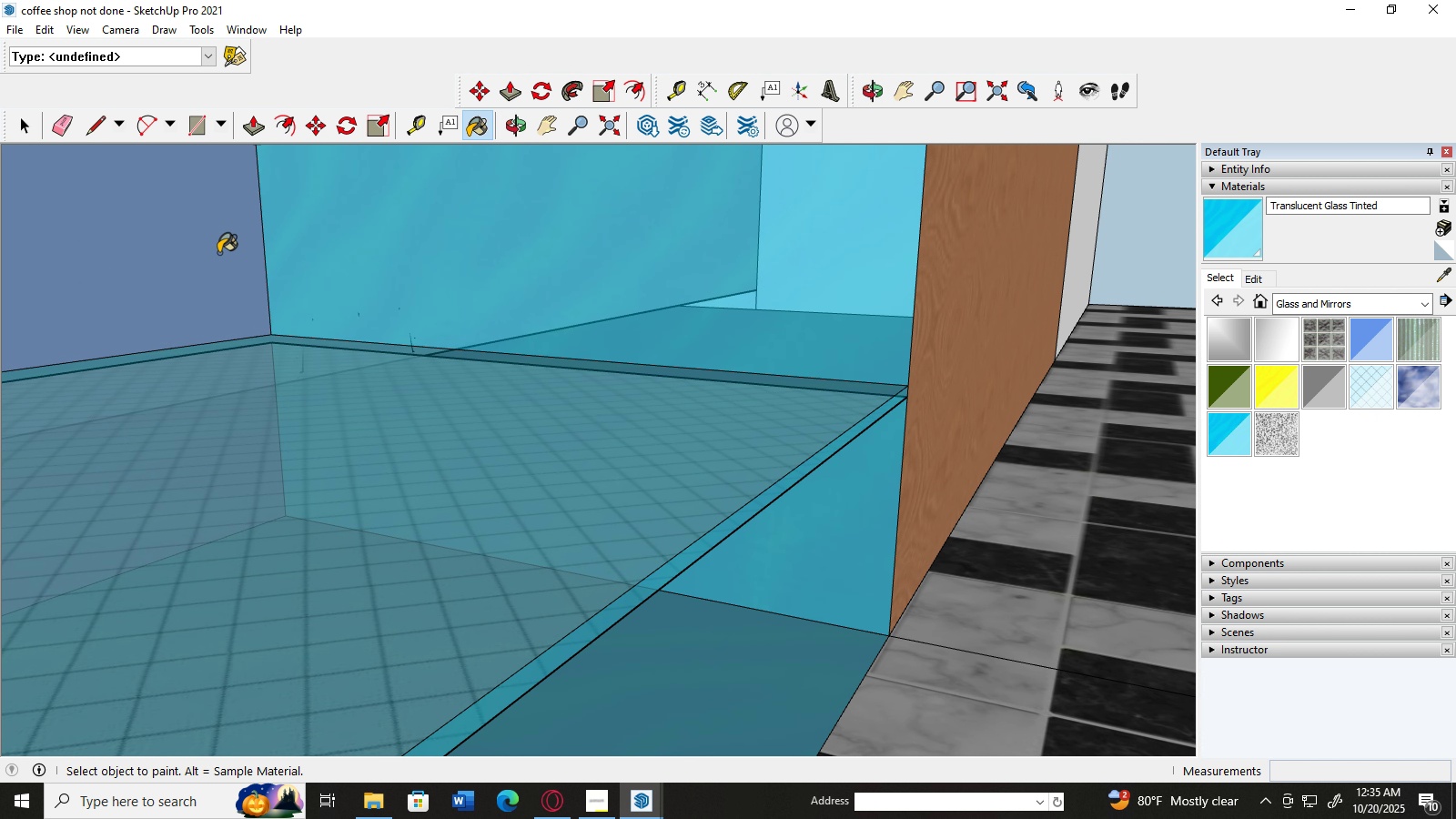 
left_click([142, 255])
 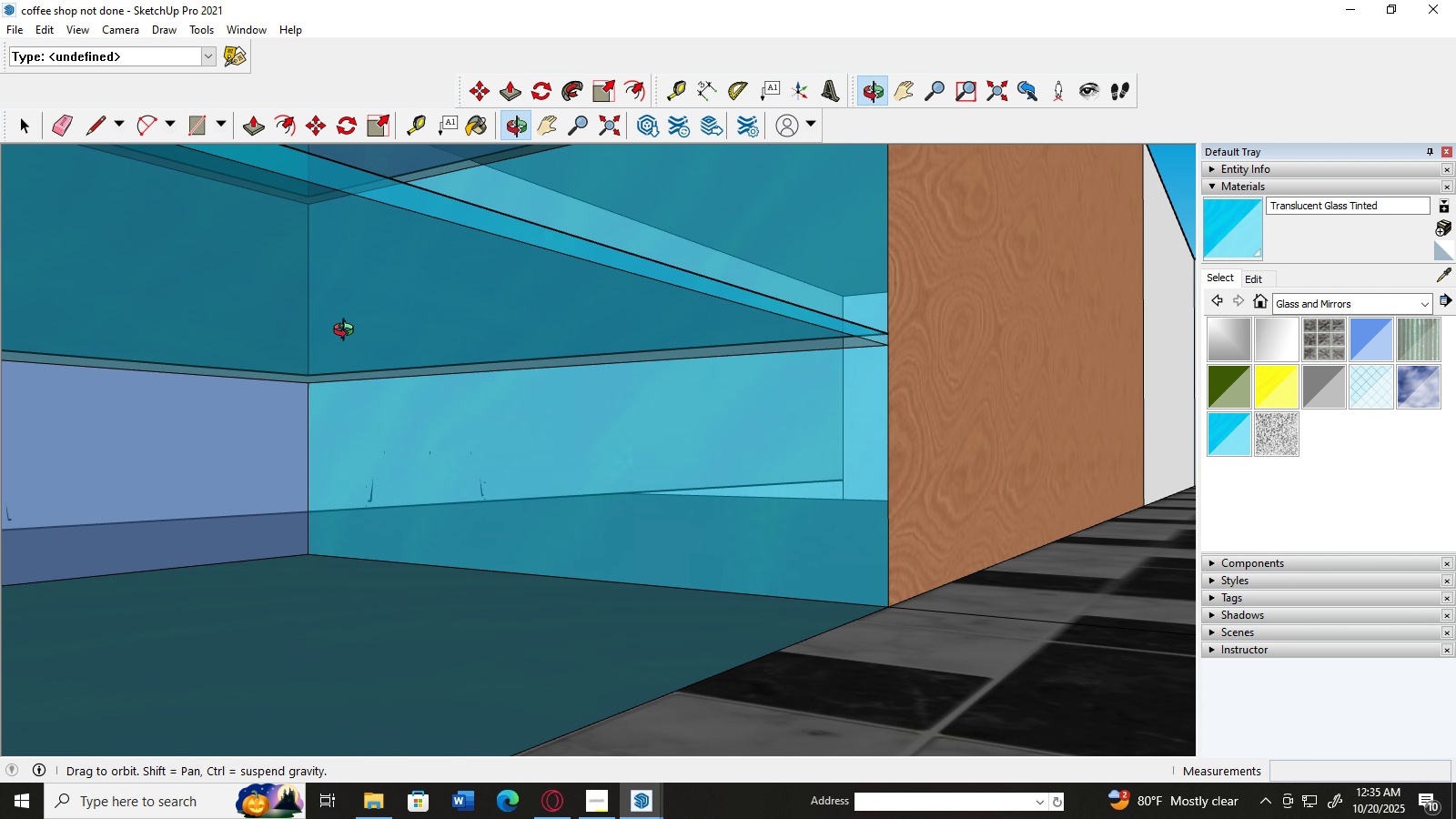 
left_click([184, 487])
 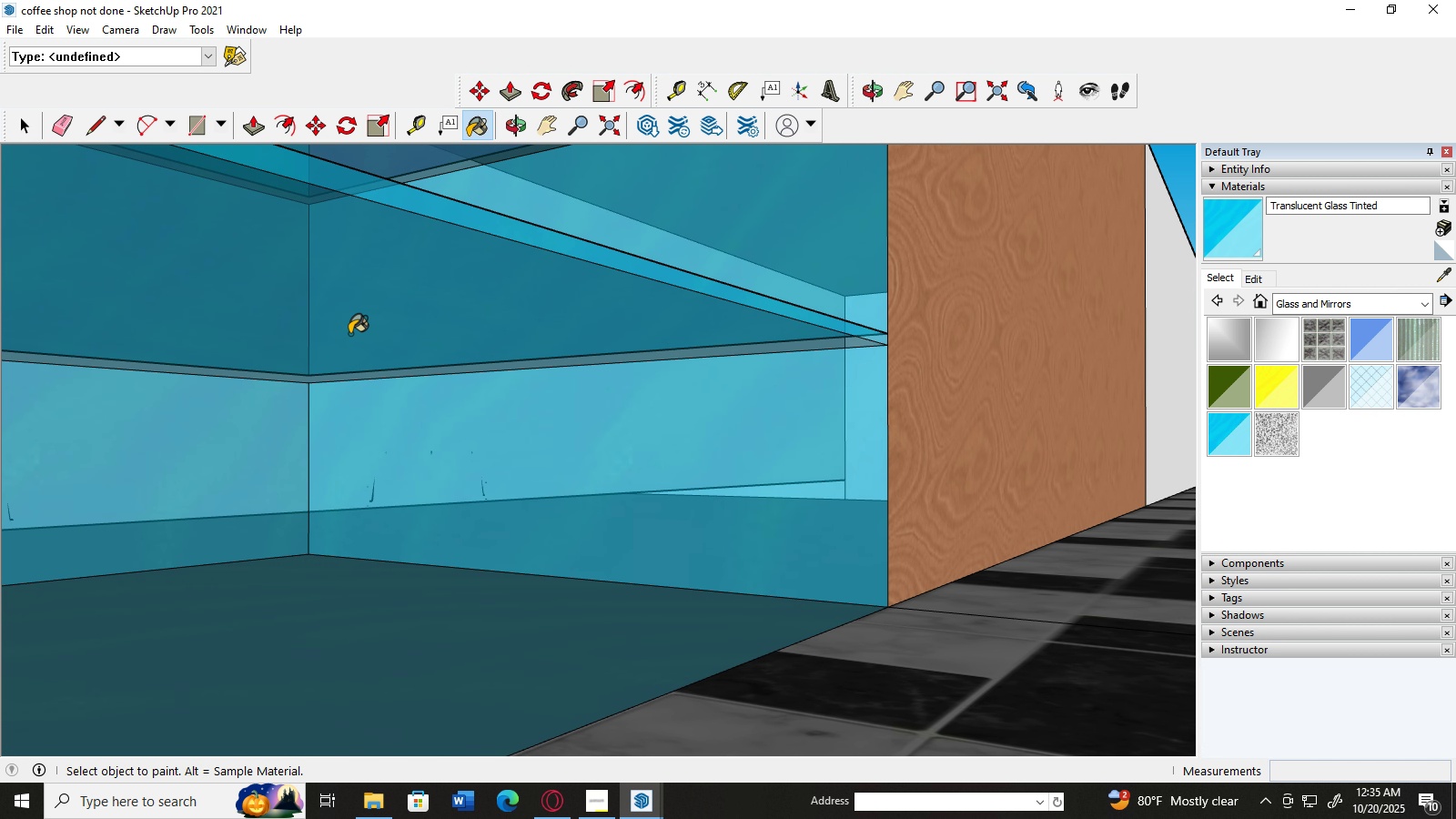 
scroll: coordinate [350, 334], scroll_direction: down, amount: 1.0
 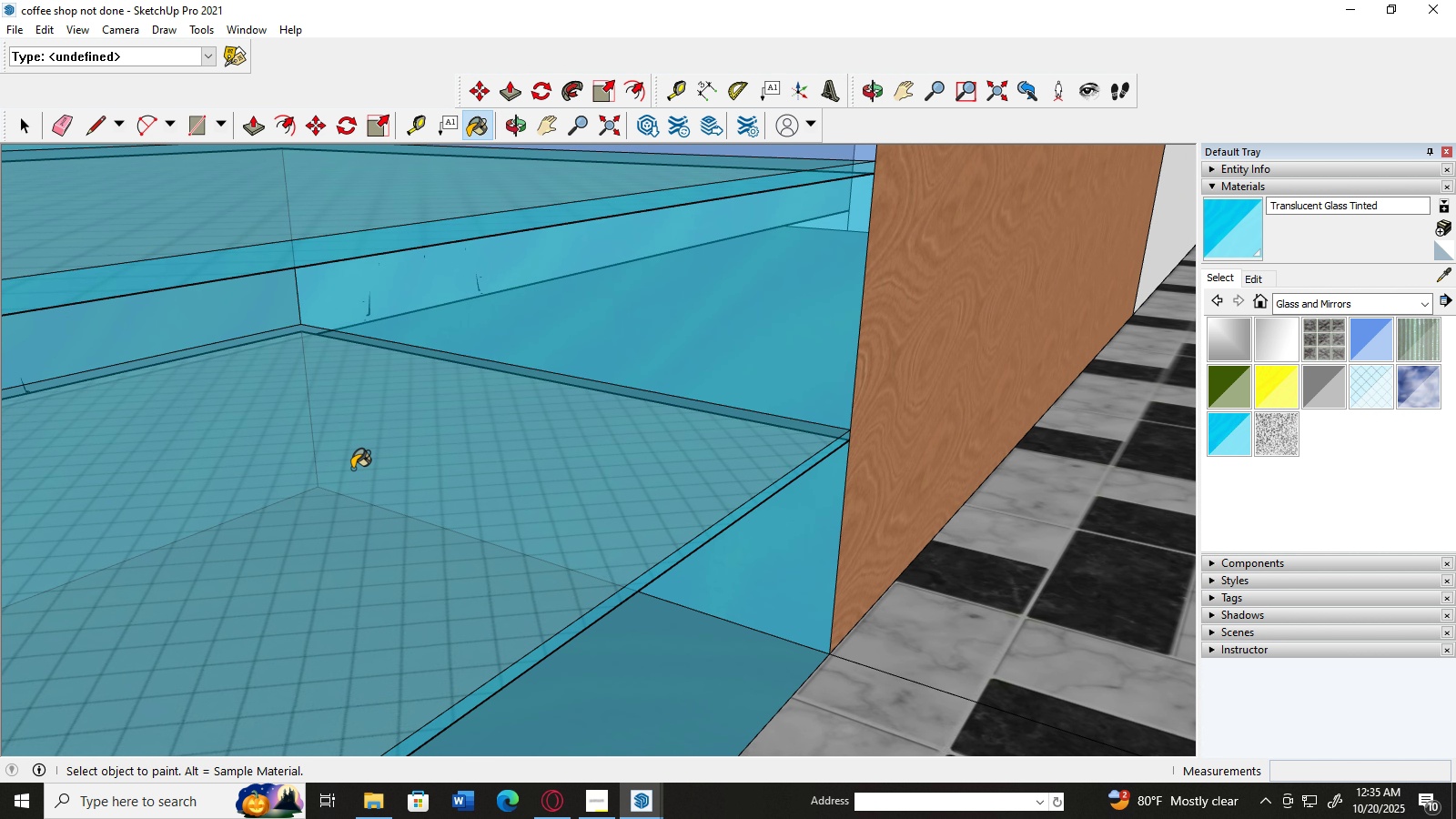 
left_click([350, 468])
 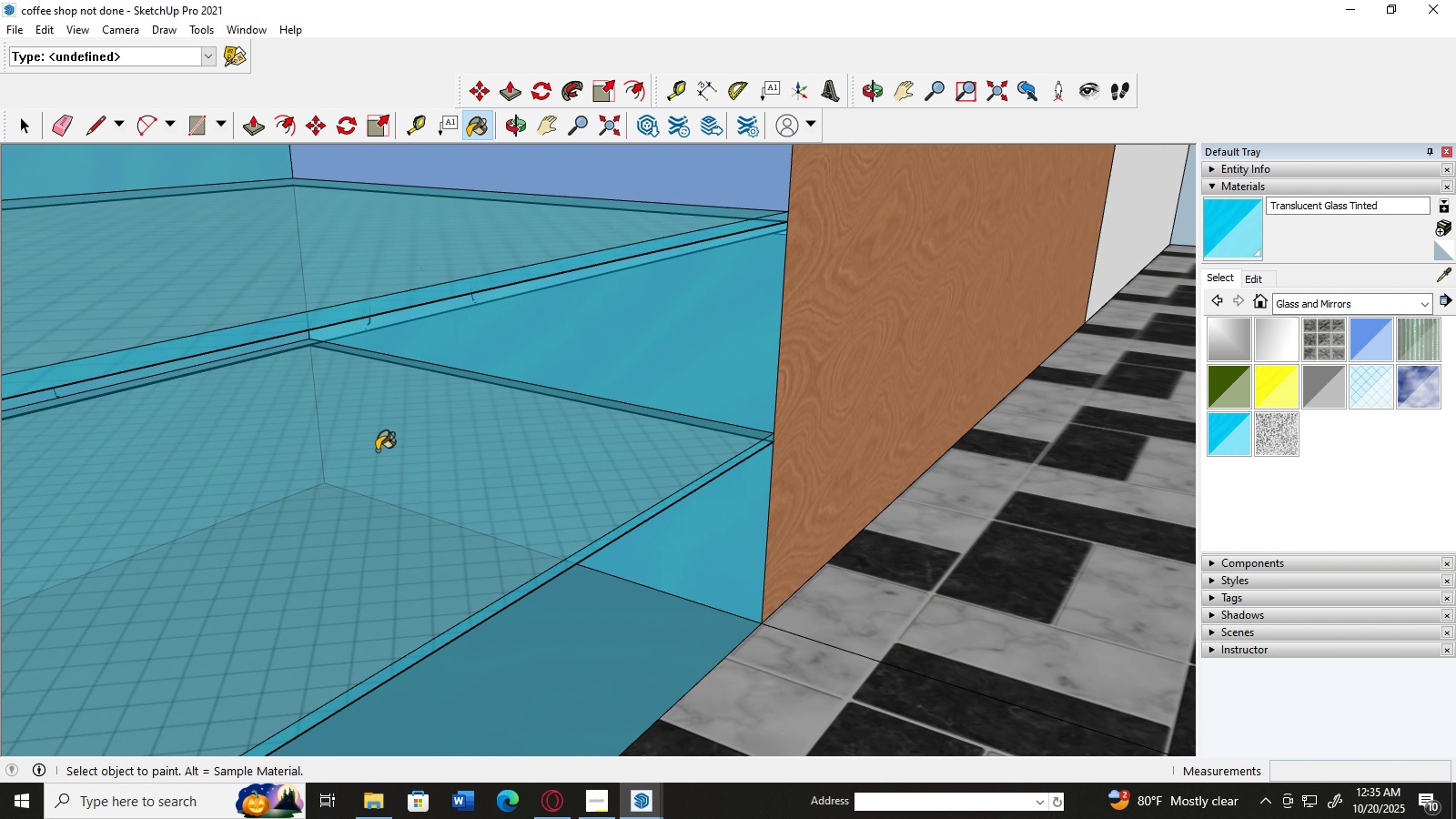 
scroll: coordinate [377, 450], scroll_direction: down, amount: 4.0
 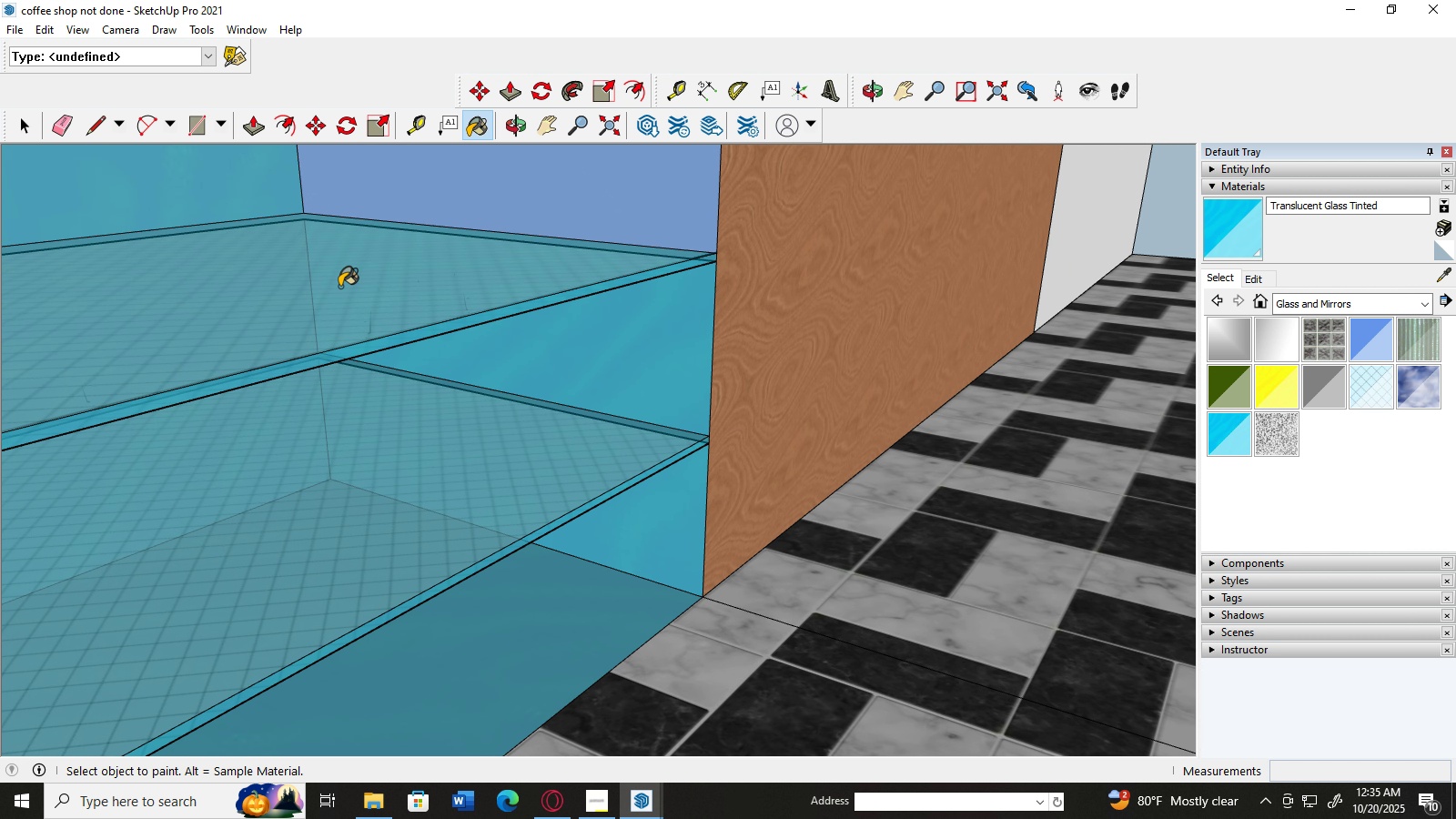 
left_click([339, 287])
 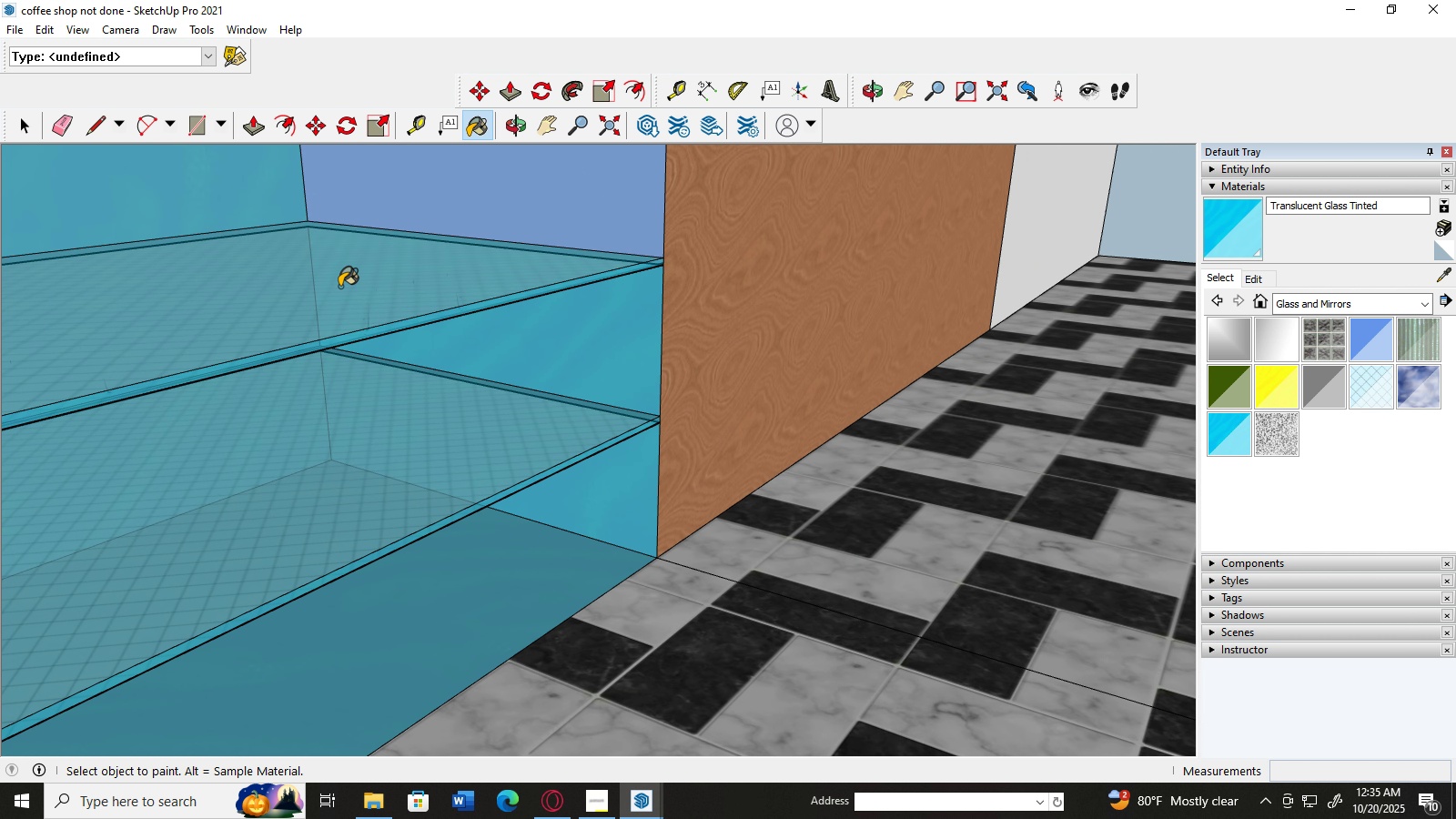 
scroll: coordinate [339, 287], scroll_direction: down, amount: 9.0
 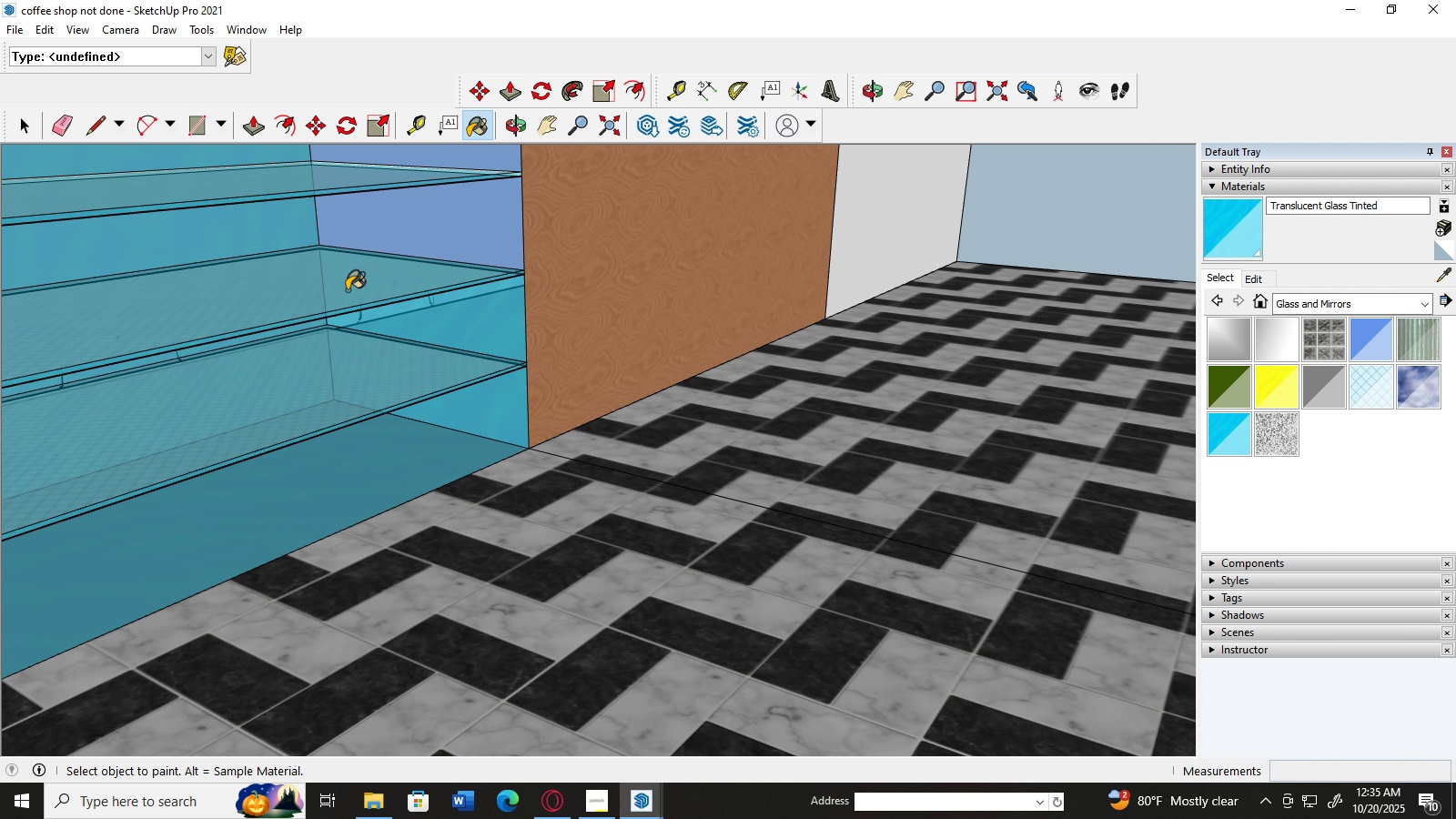 
scroll: coordinate [347, 290], scroll_direction: up, amount: 2.0
 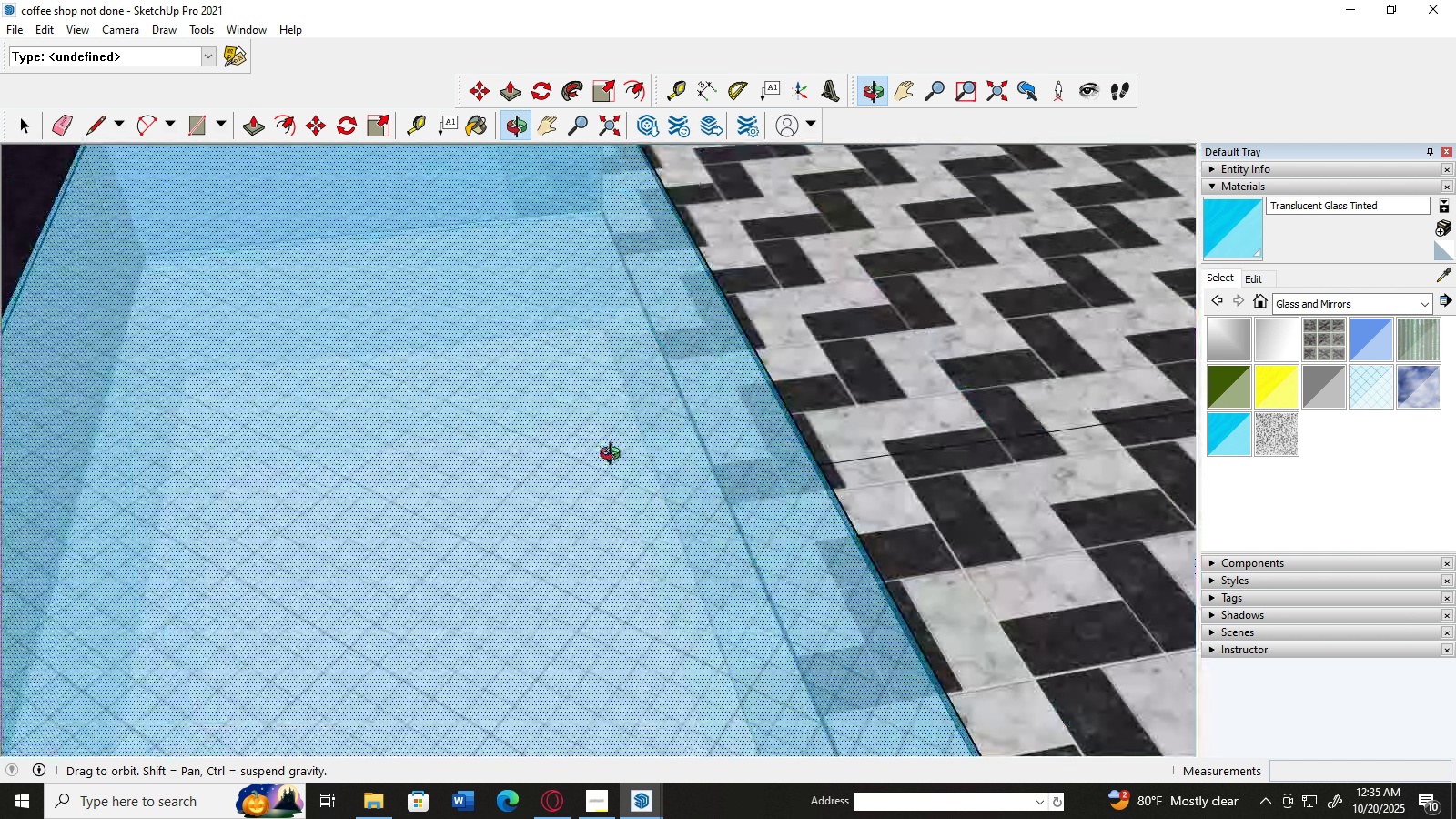 
scroll: coordinate [432, 448], scroll_direction: down, amount: 10.0
 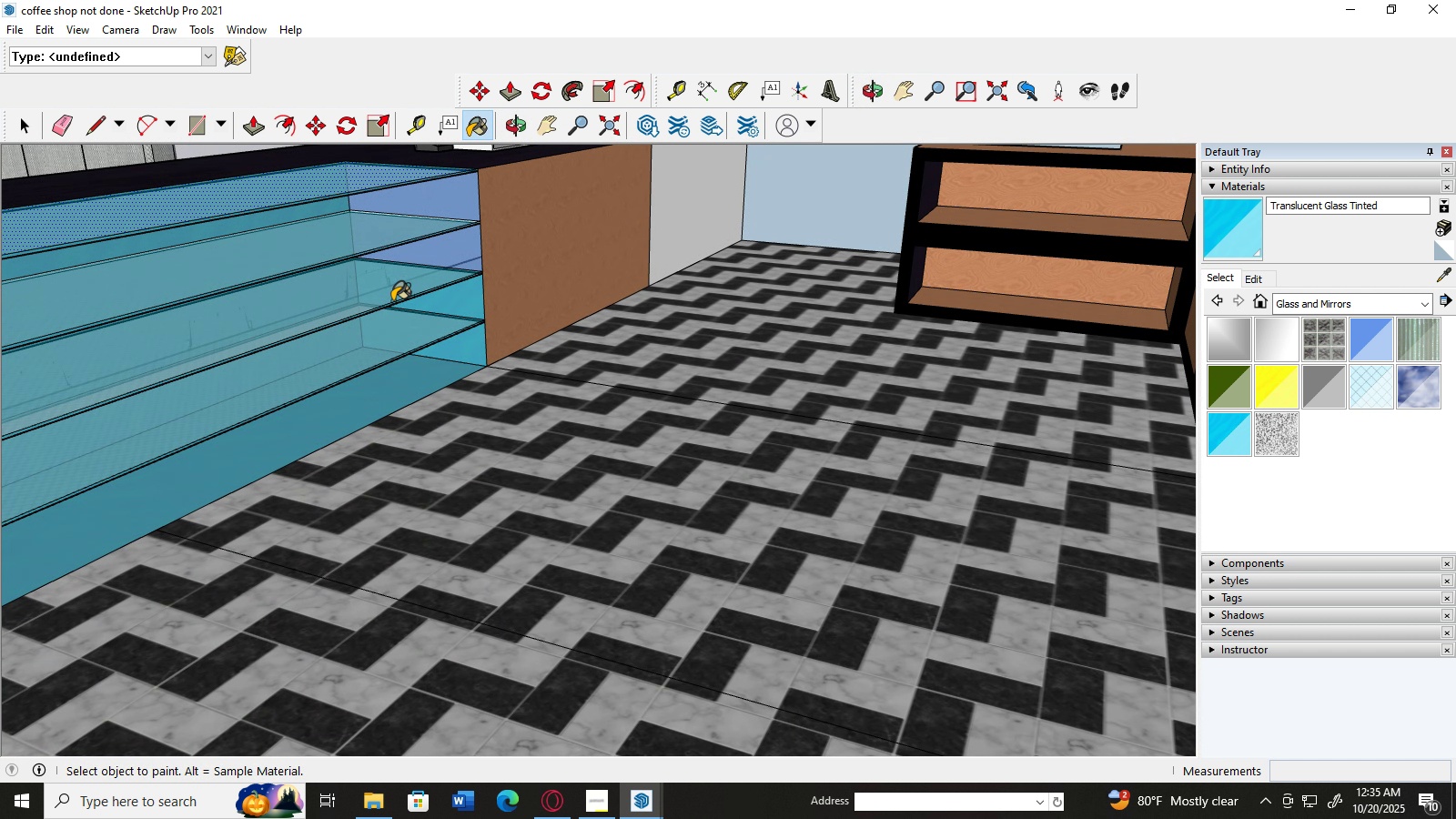 
key(H)
 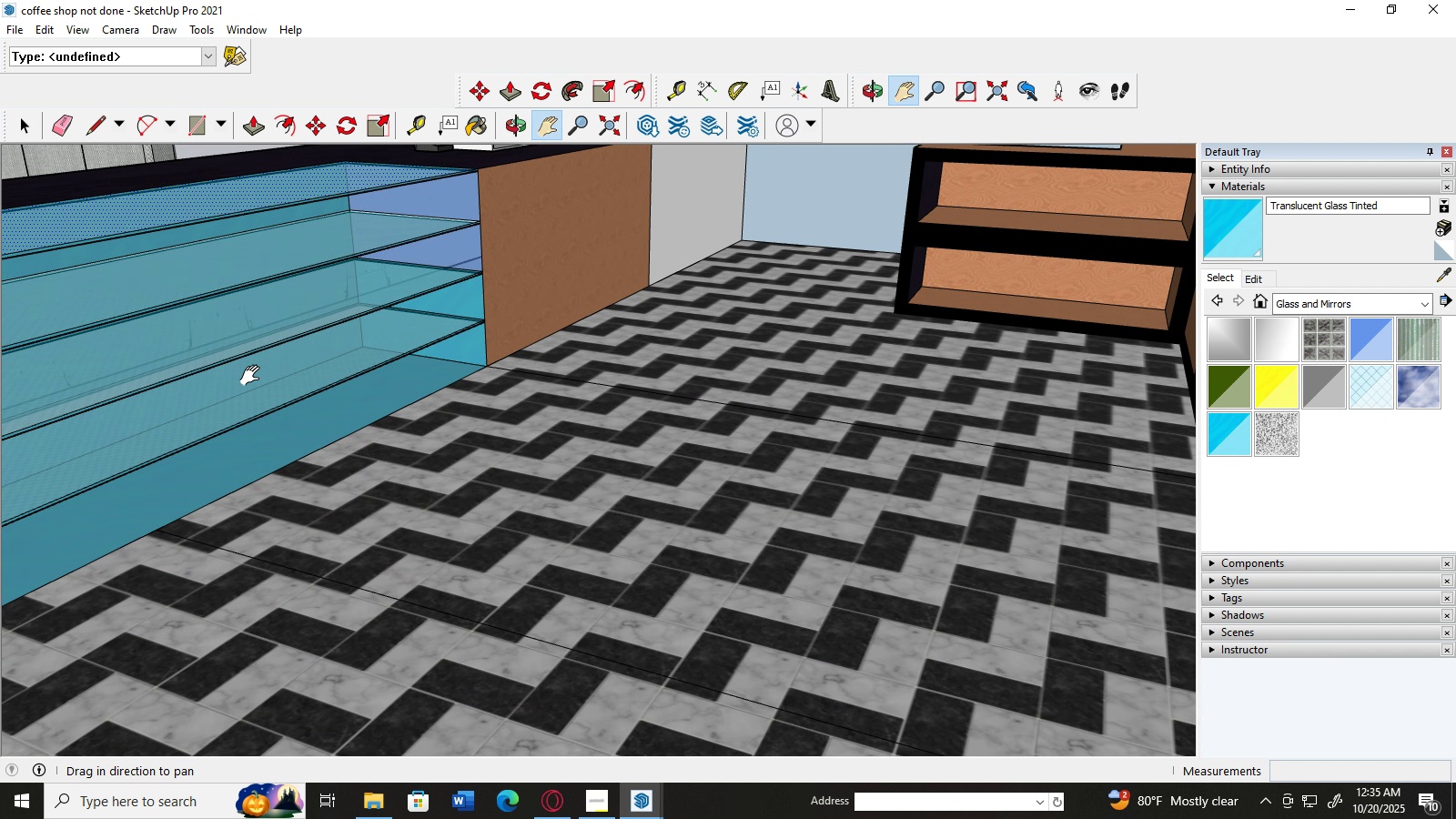 
left_click_drag(start_coordinate=[246, 376], to_coordinate=[782, 544])
 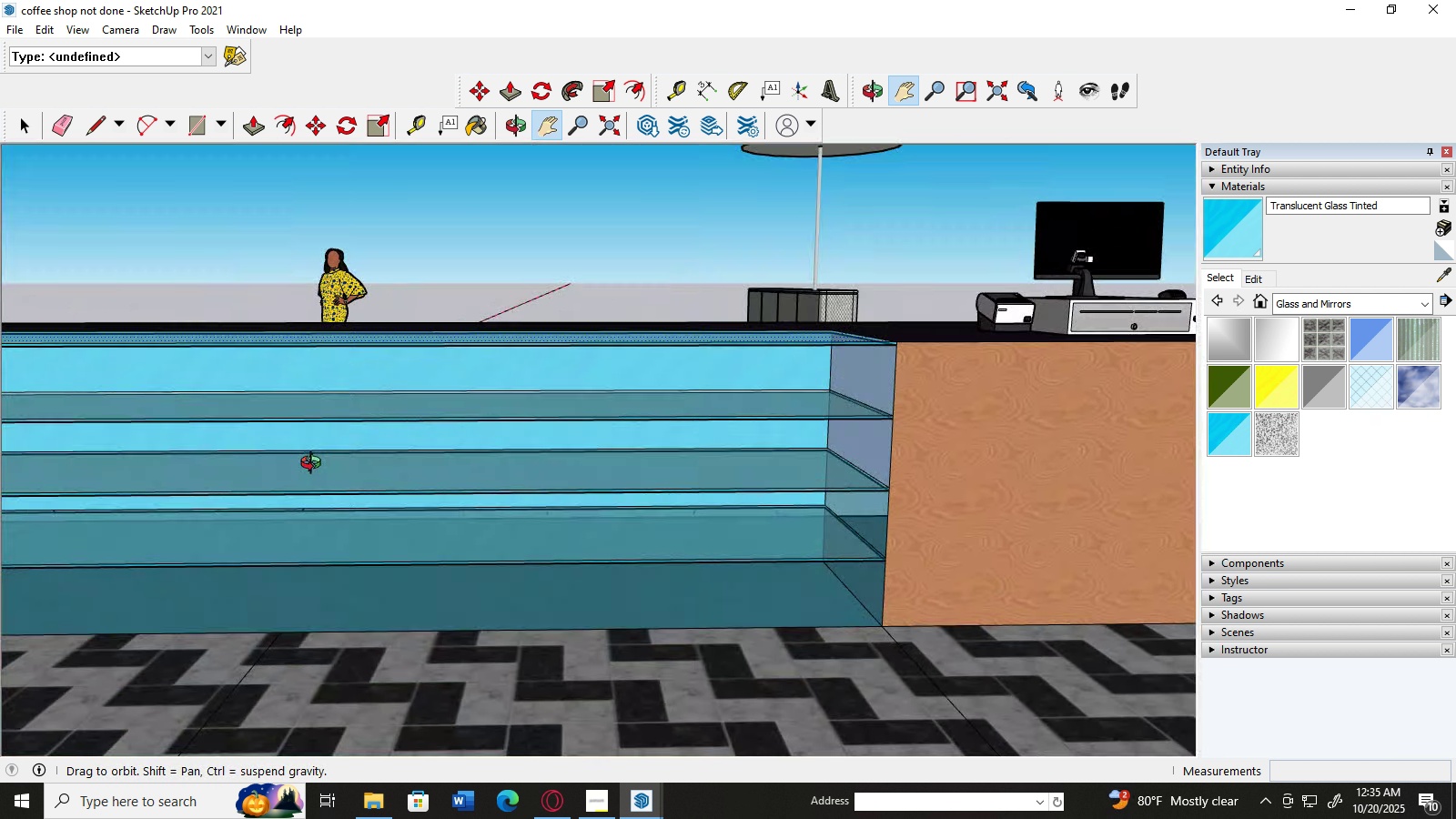 
scroll: coordinate [315, 465], scroll_direction: down, amount: 6.0
 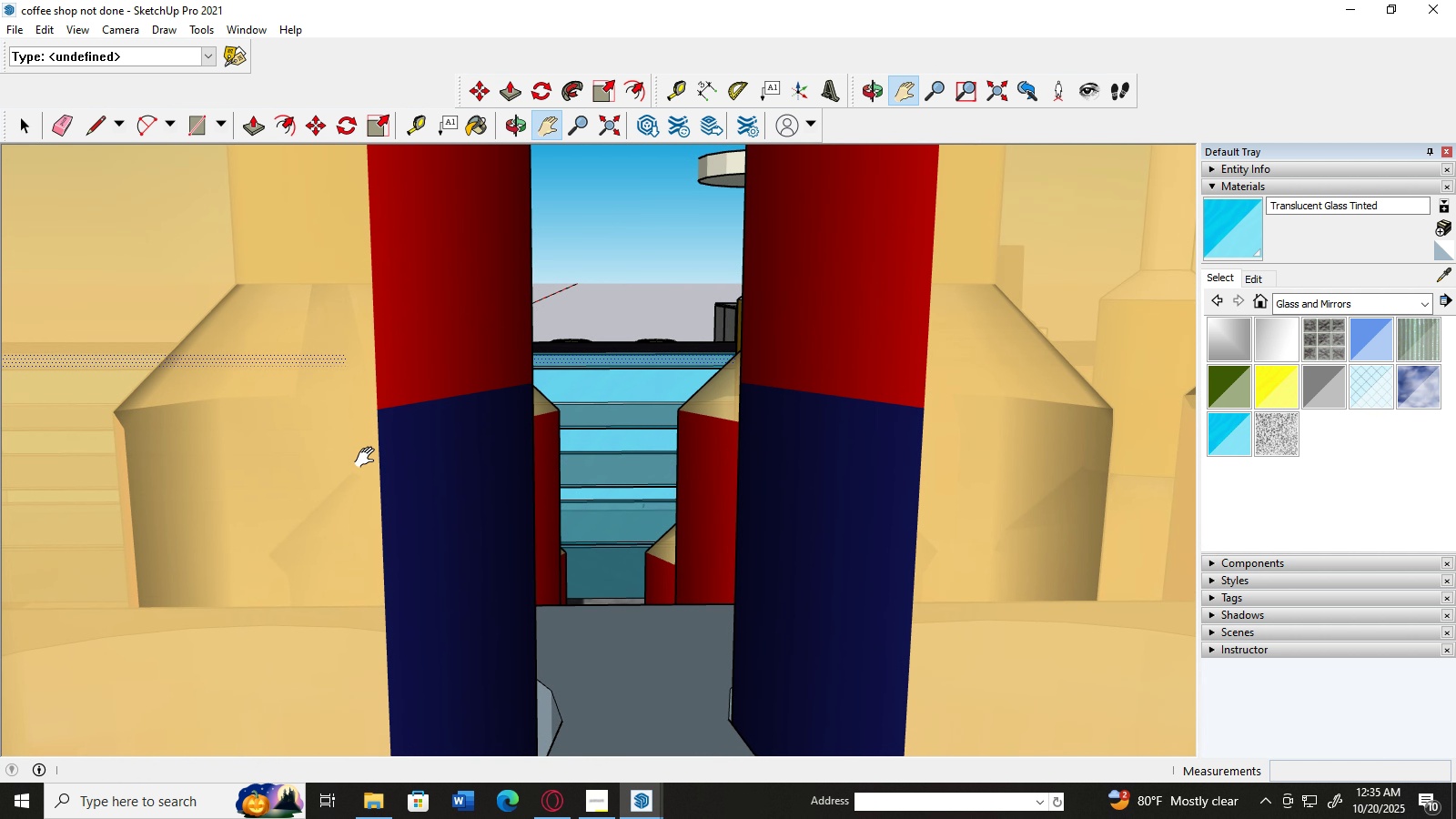 
scroll: coordinate [369, 459], scroll_direction: up, amount: 142.0
 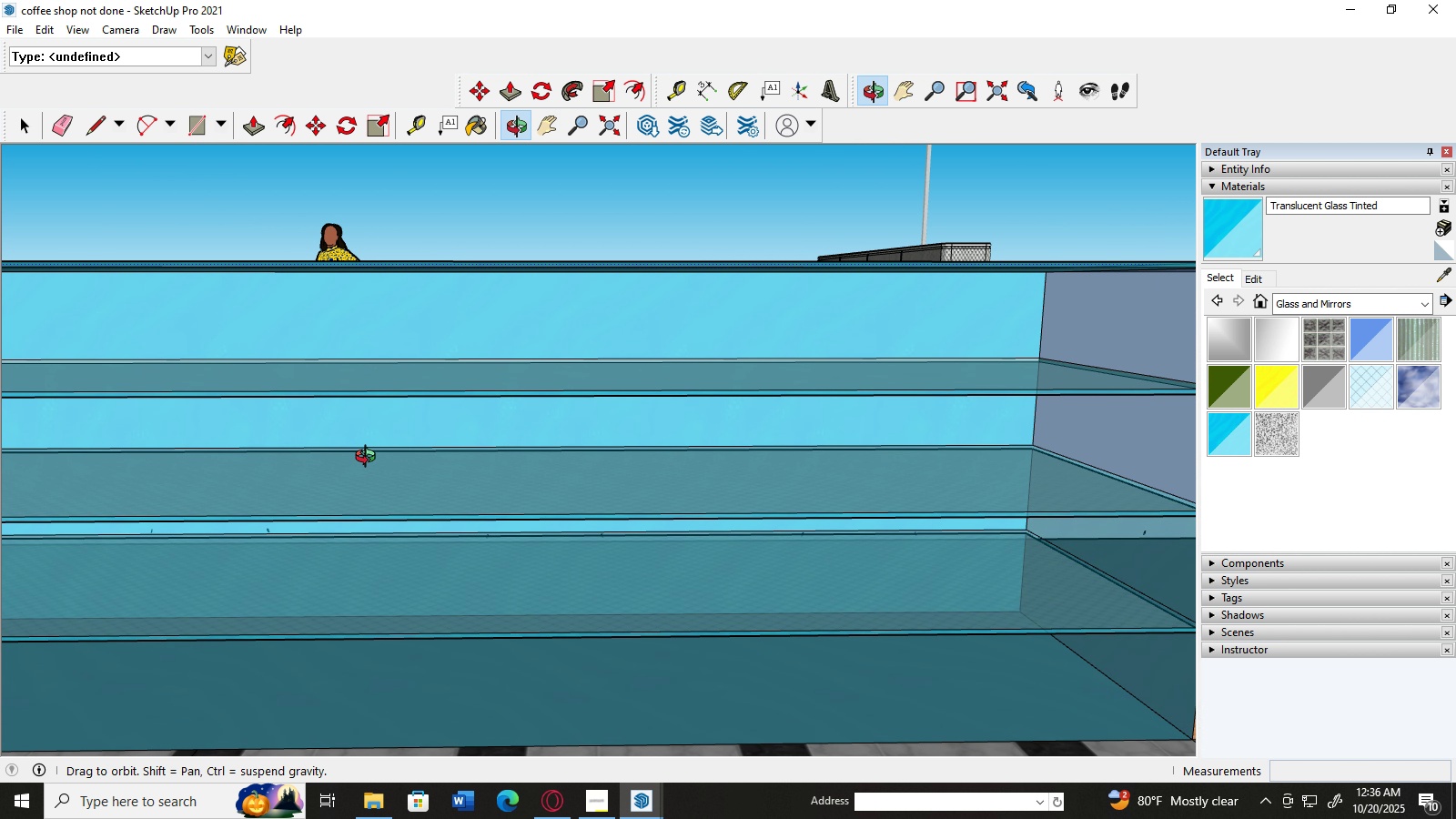 
middle_click([369, 459])
 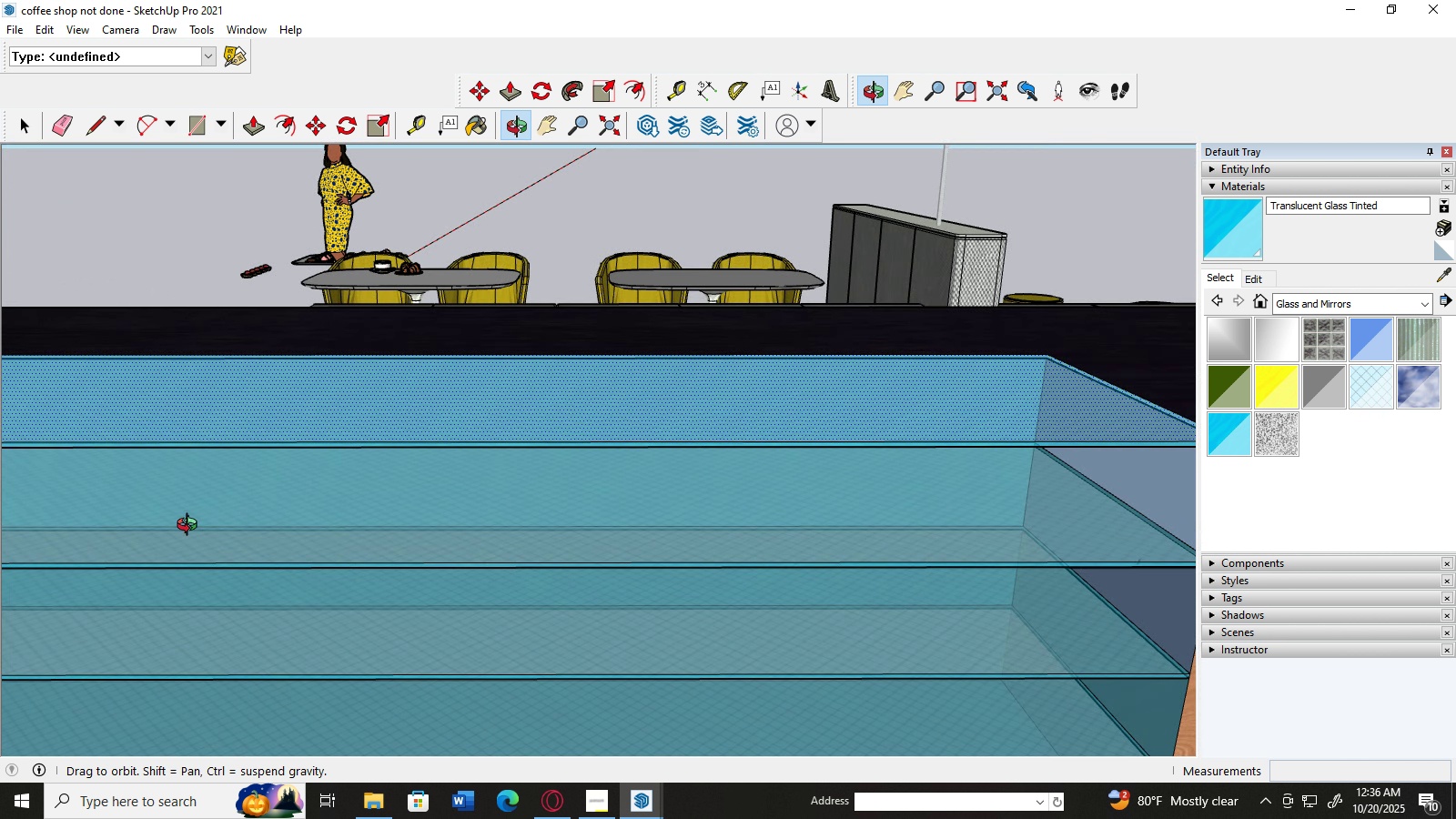 
scroll: coordinate [166, 535], scroll_direction: down, amount: 11.0
 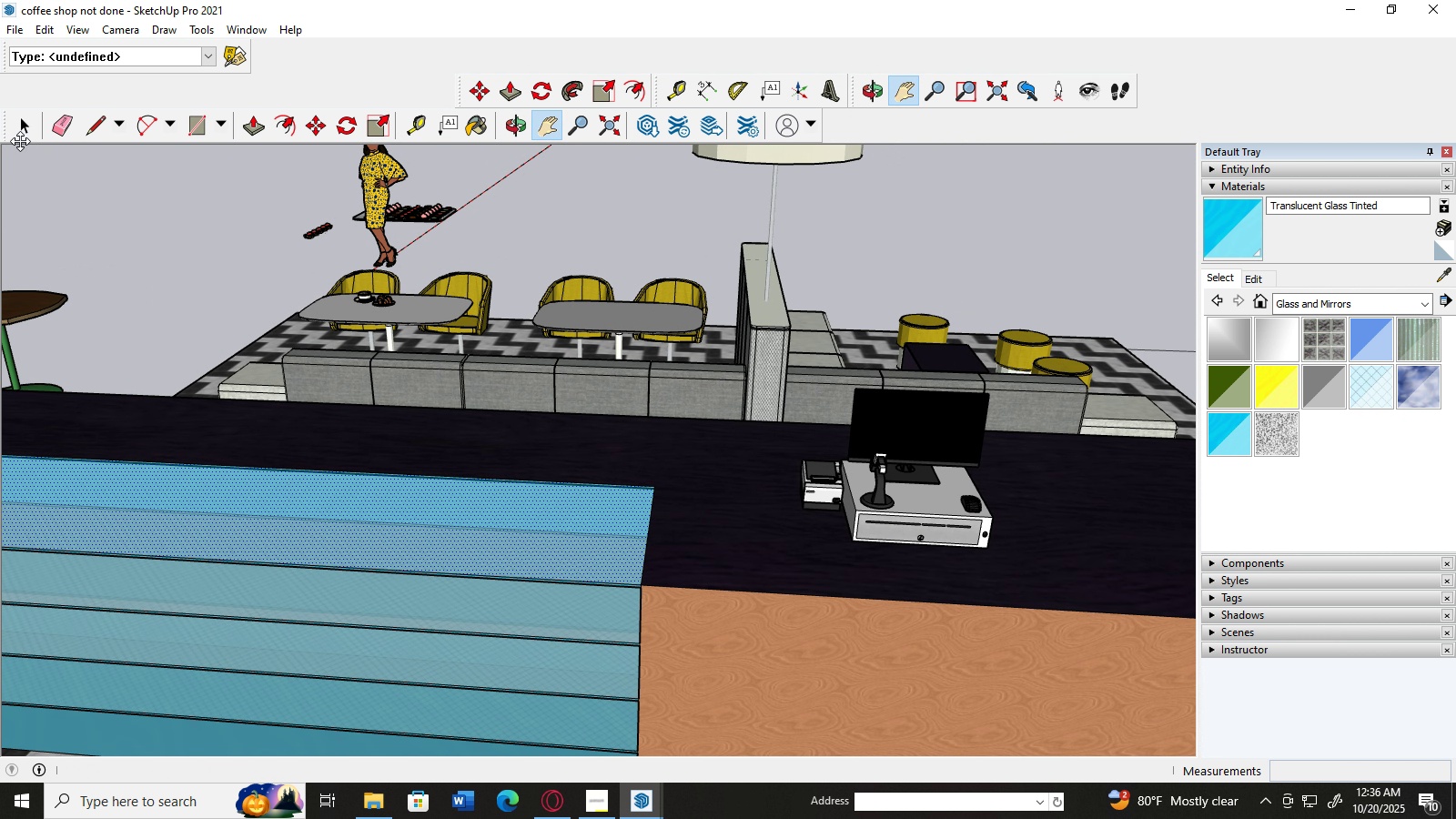 
left_click([20, 141])
 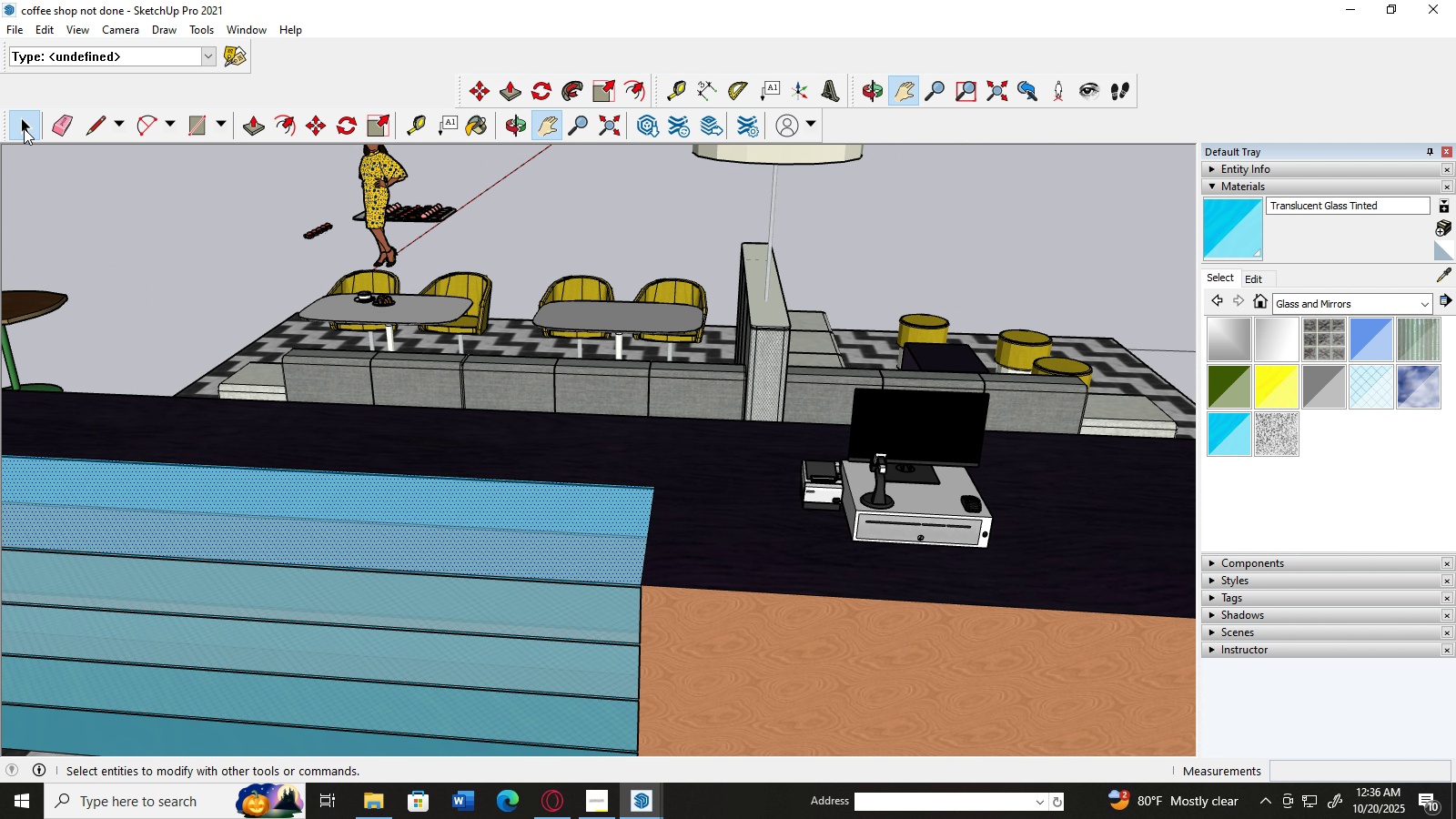 
left_click([24, 128])
 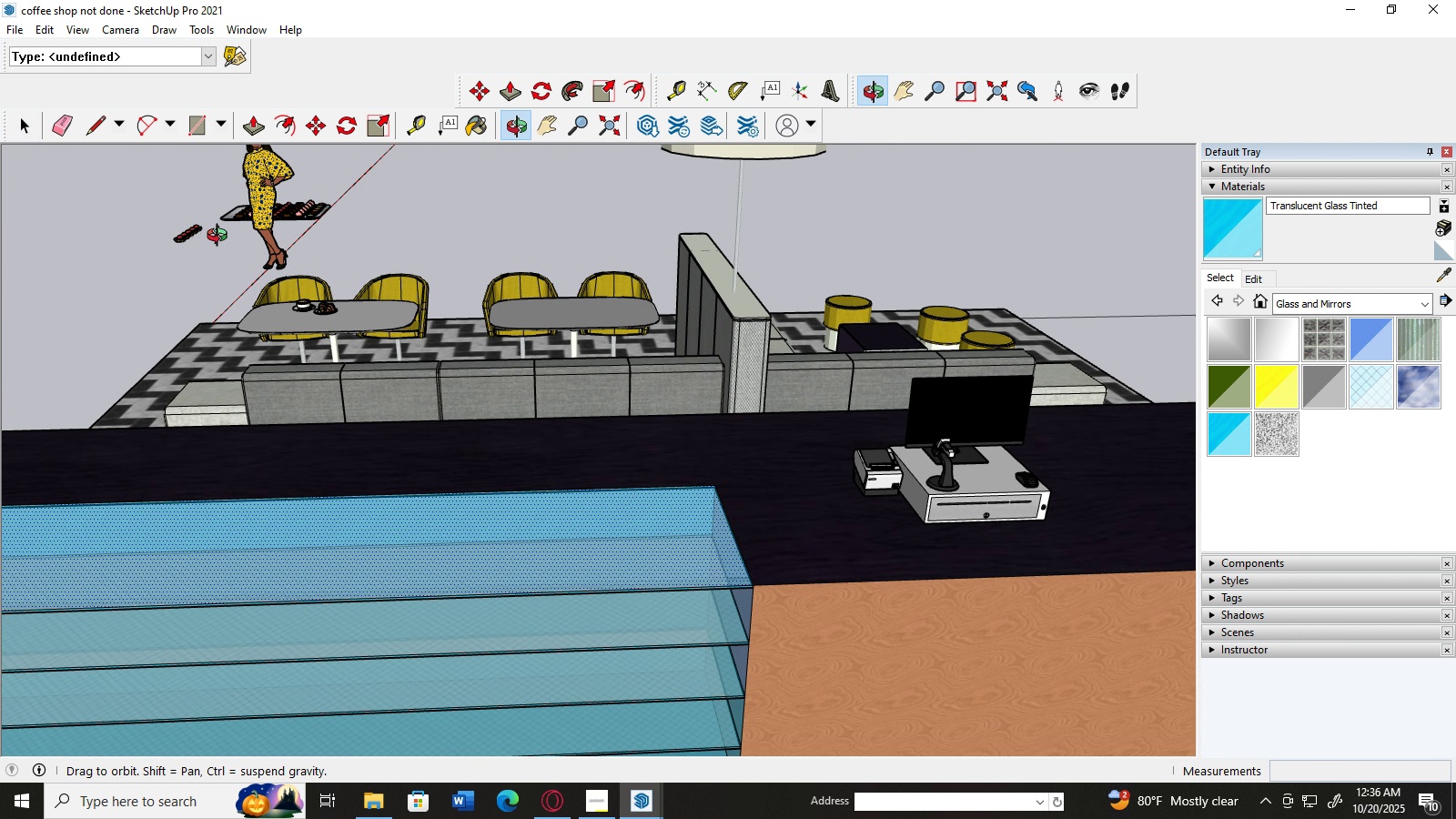 
scroll: coordinate [221, 238], scroll_direction: down, amount: 5.0
 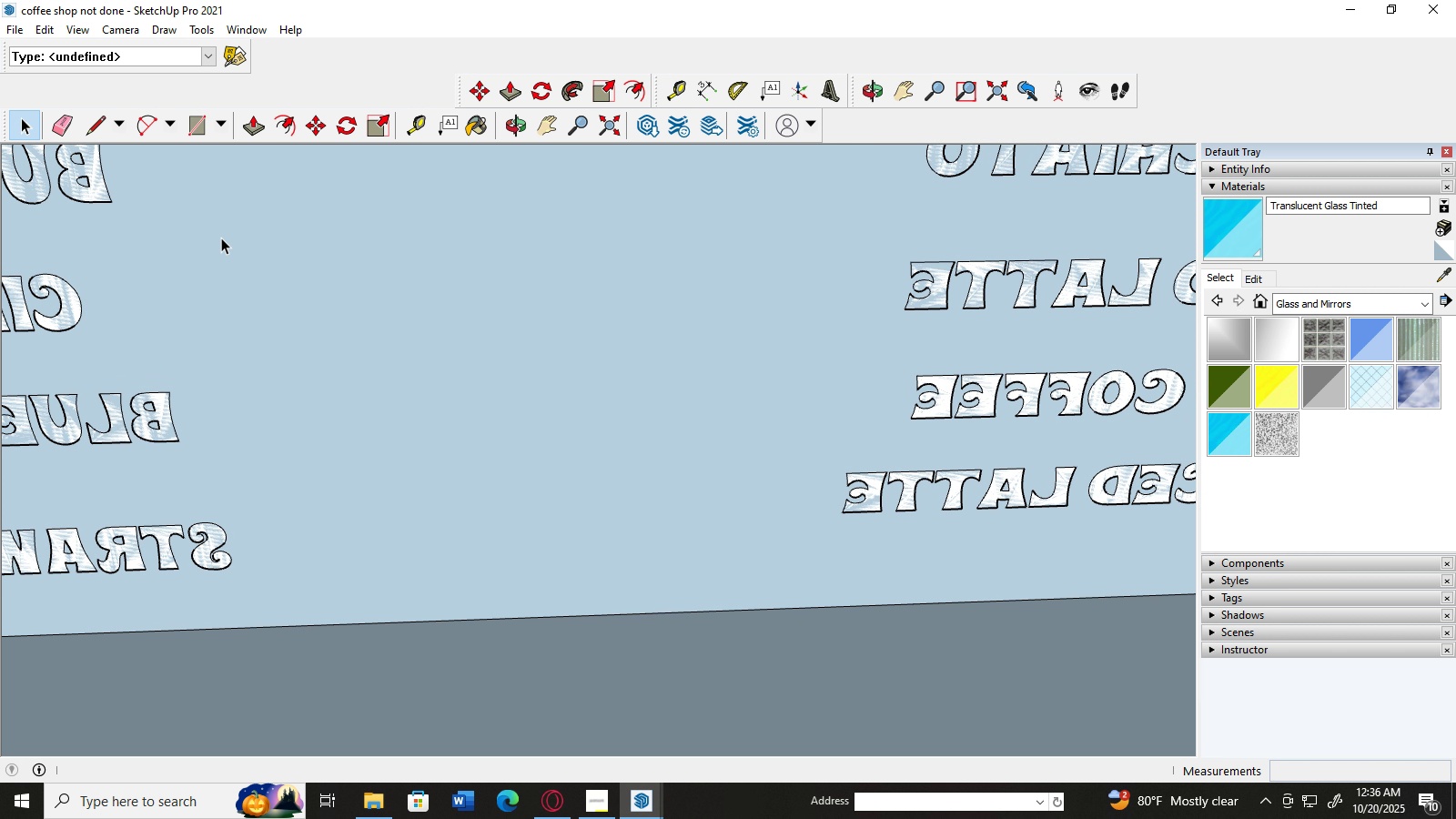 
scroll: coordinate [275, 360], scroll_direction: up, amount: 29.0
 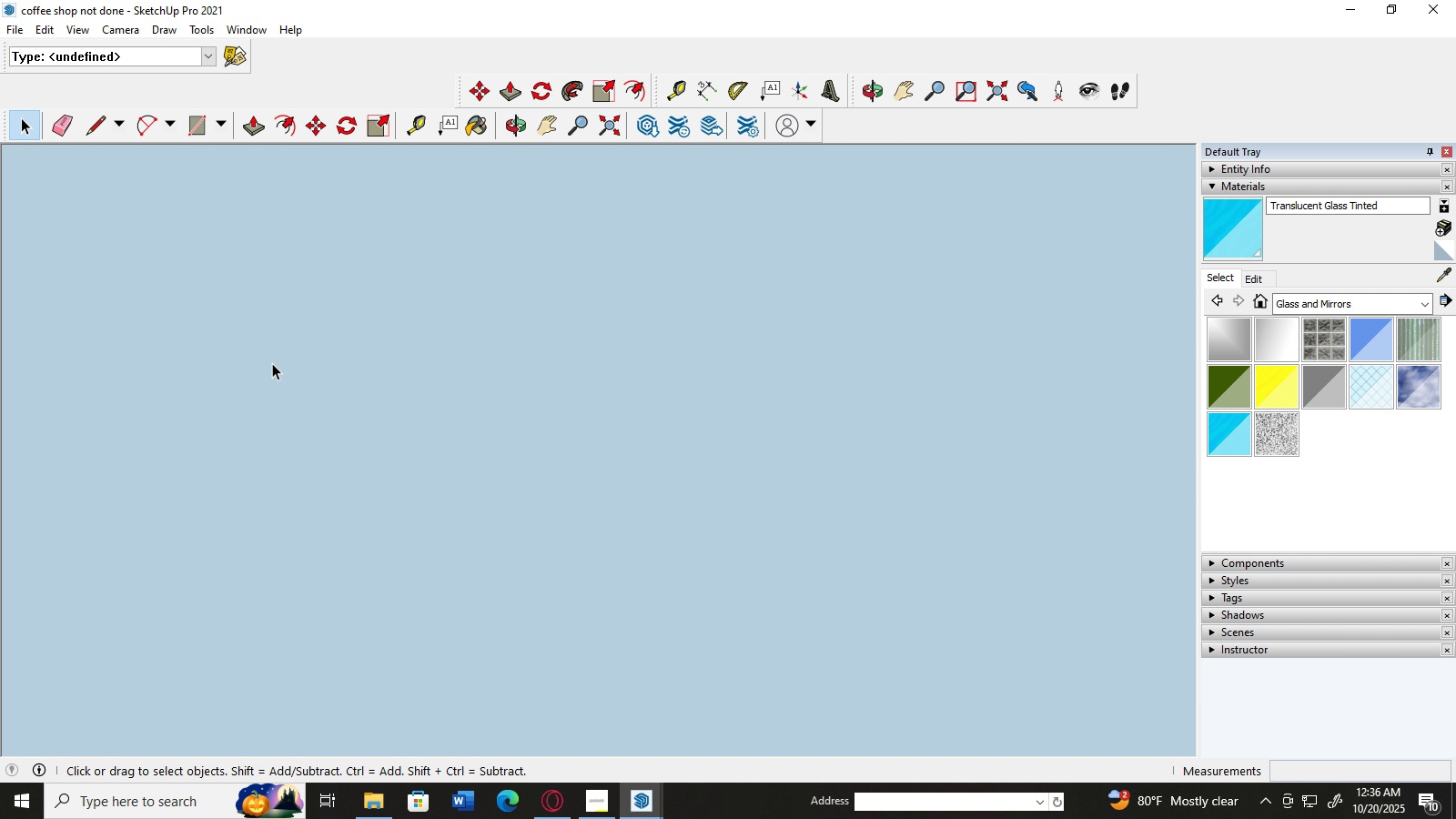 
key(H)
 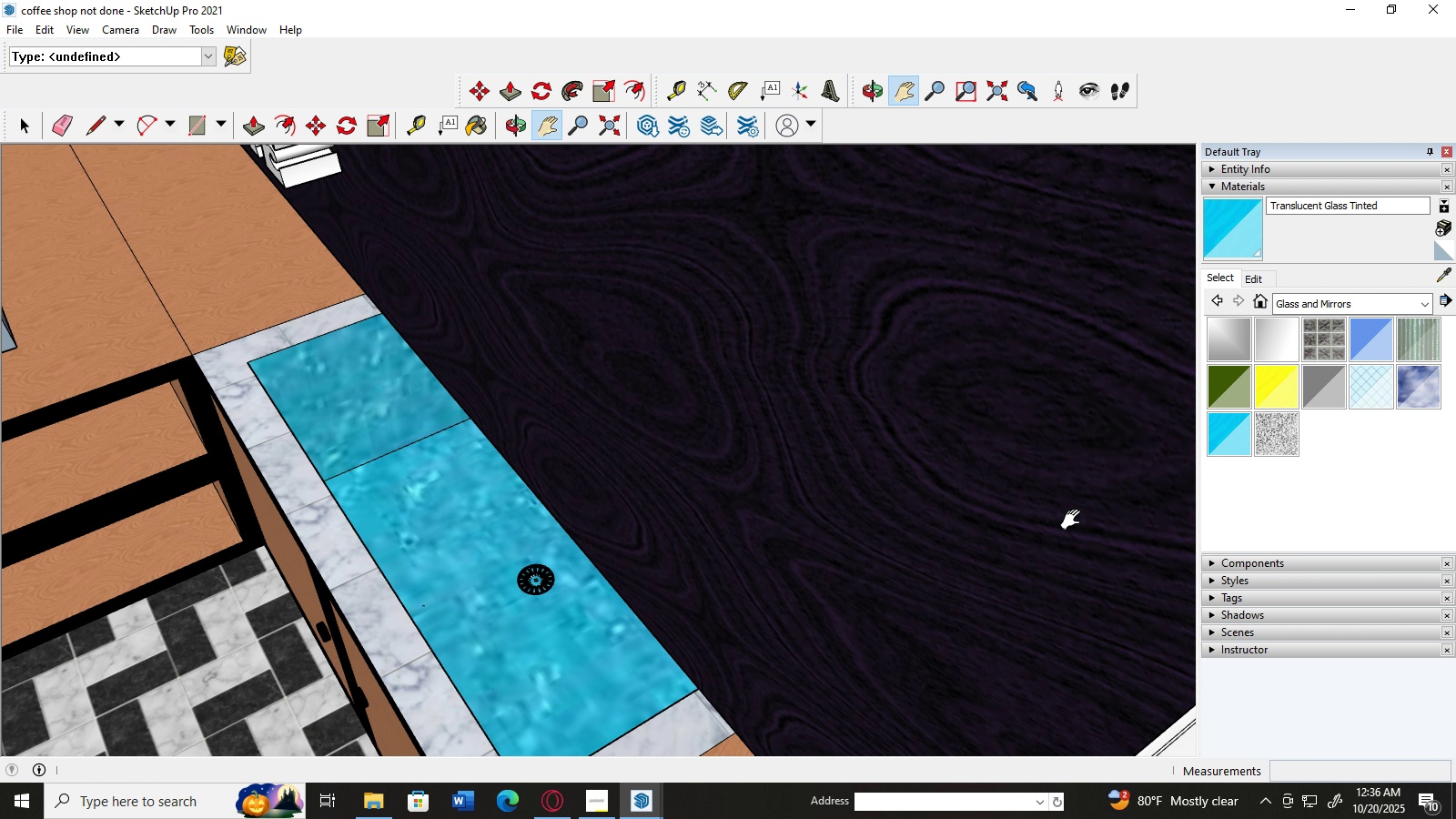 
scroll: coordinate [723, 530], scroll_direction: up, amount: 3.0
 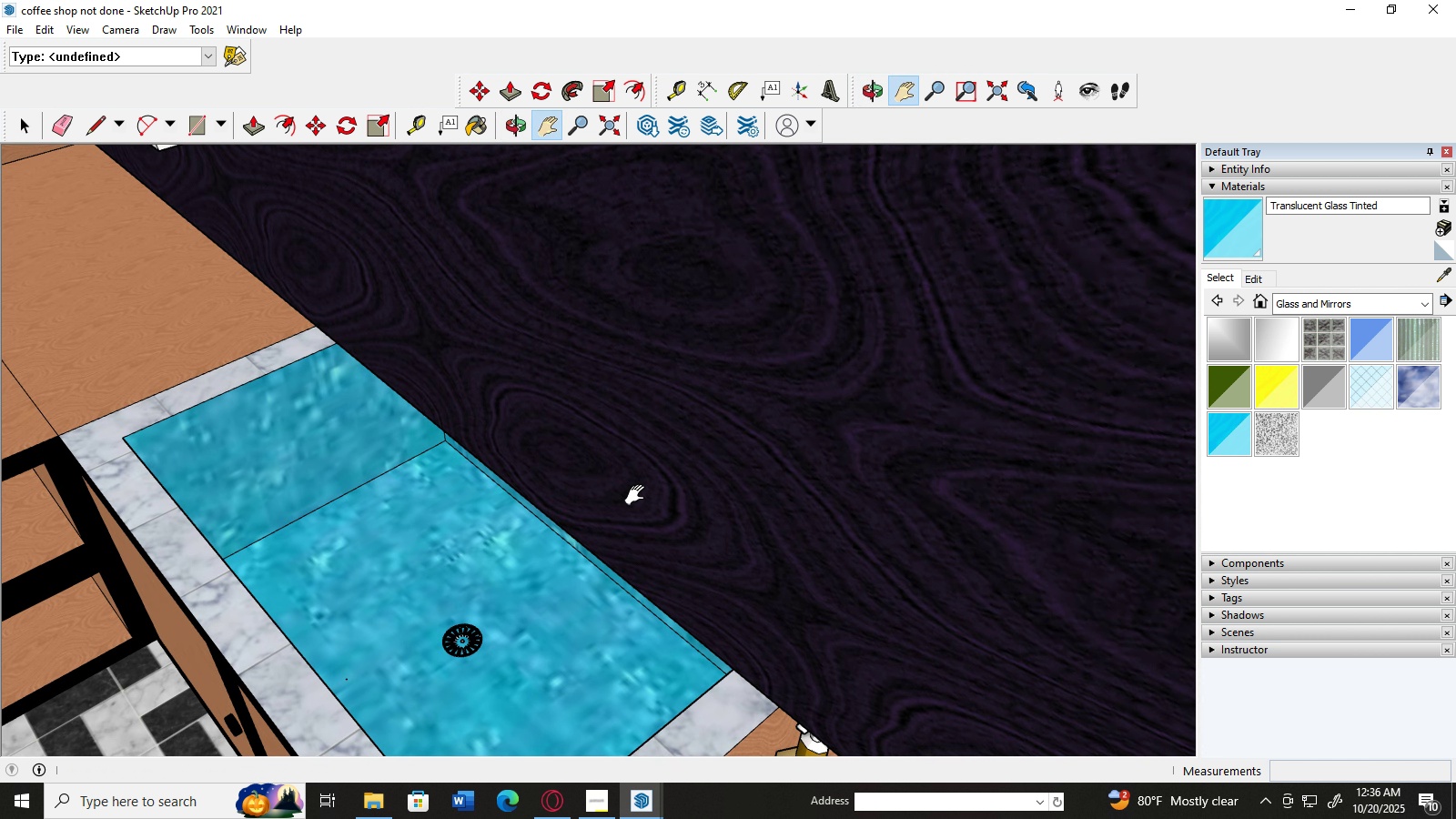 
scroll: coordinate [659, 473], scroll_direction: down, amount: 41.0
 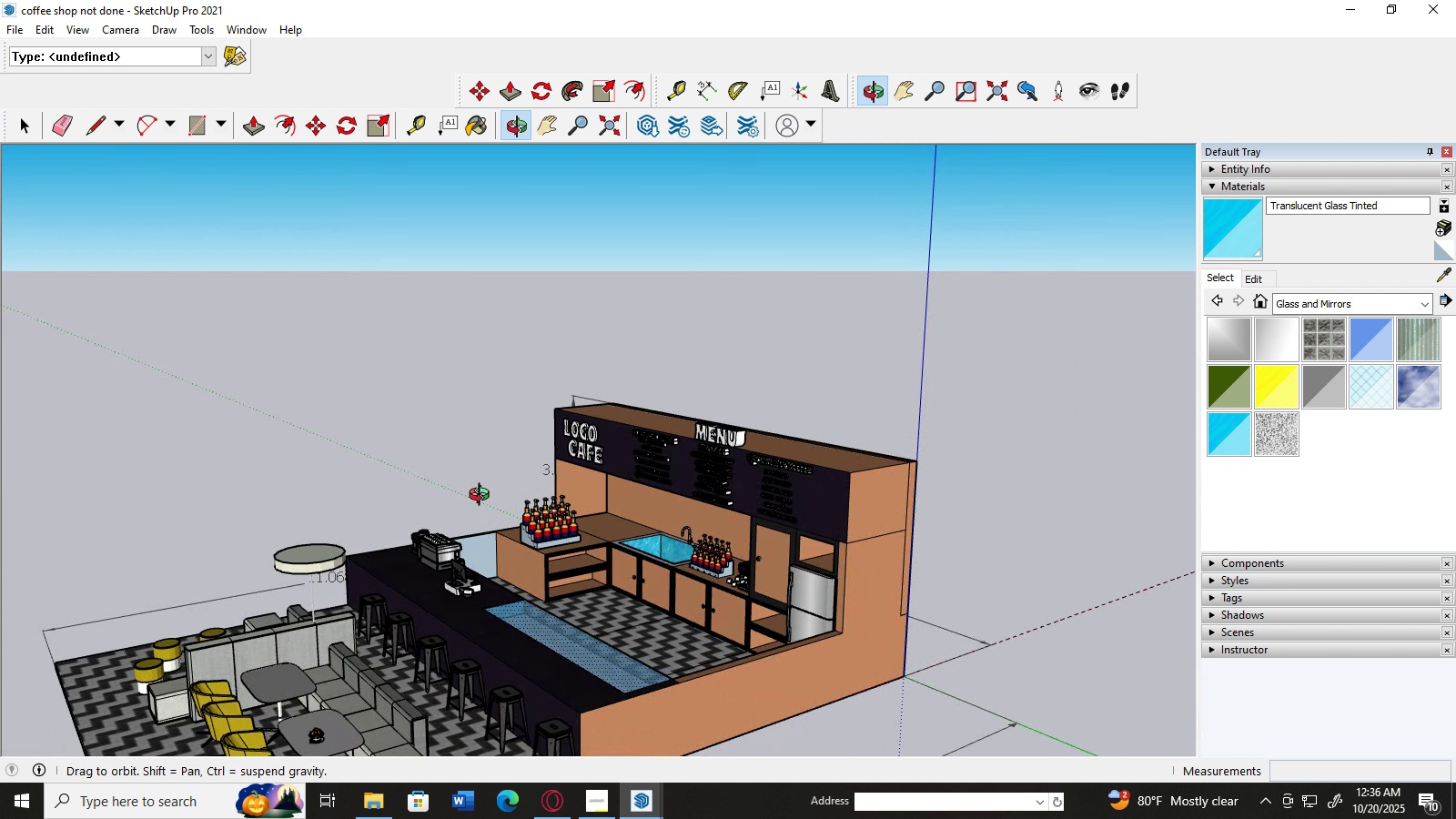 
scroll: coordinate [448, 582], scroll_direction: up, amount: 9.0
 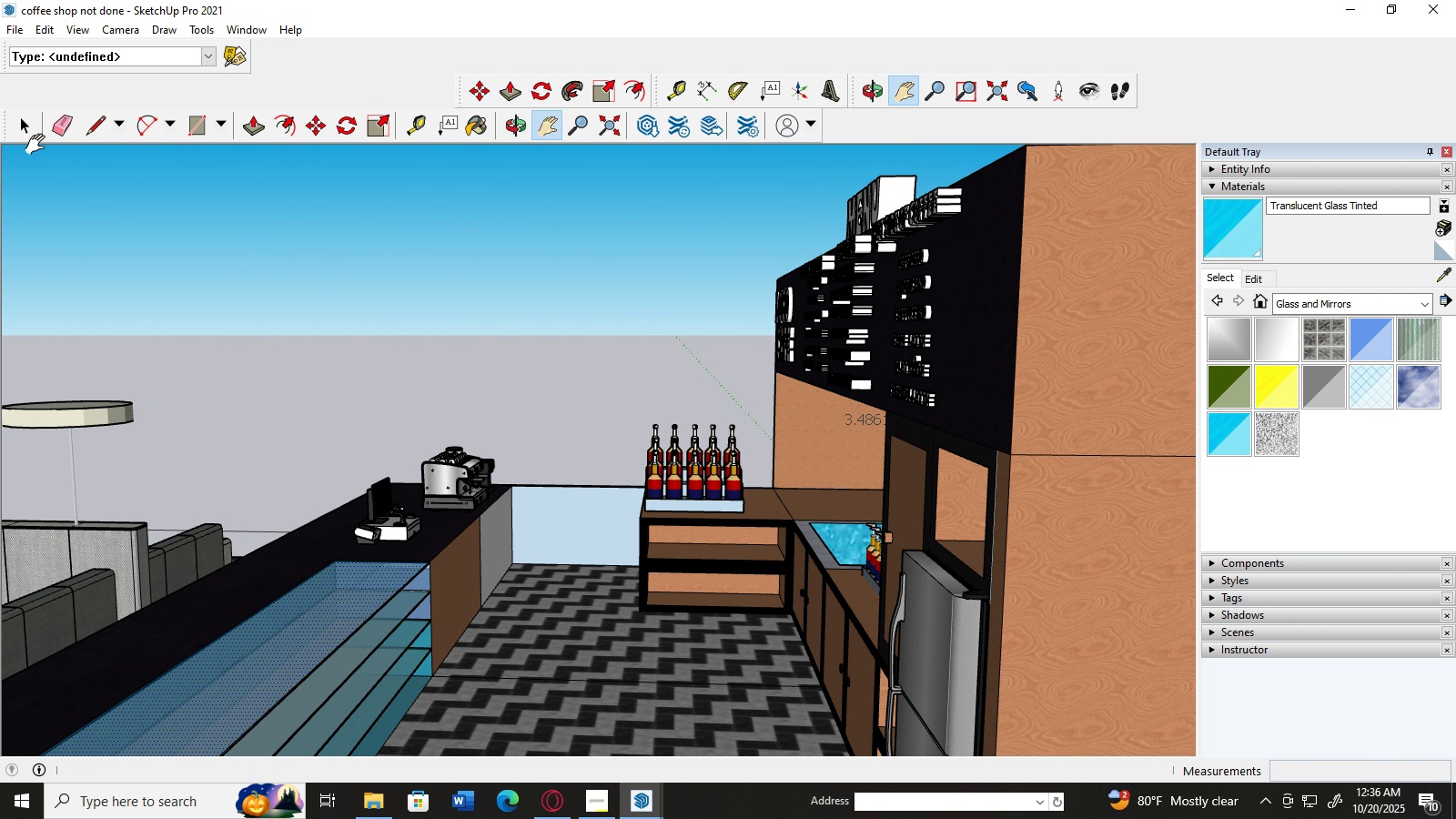 
left_click([29, 134])
 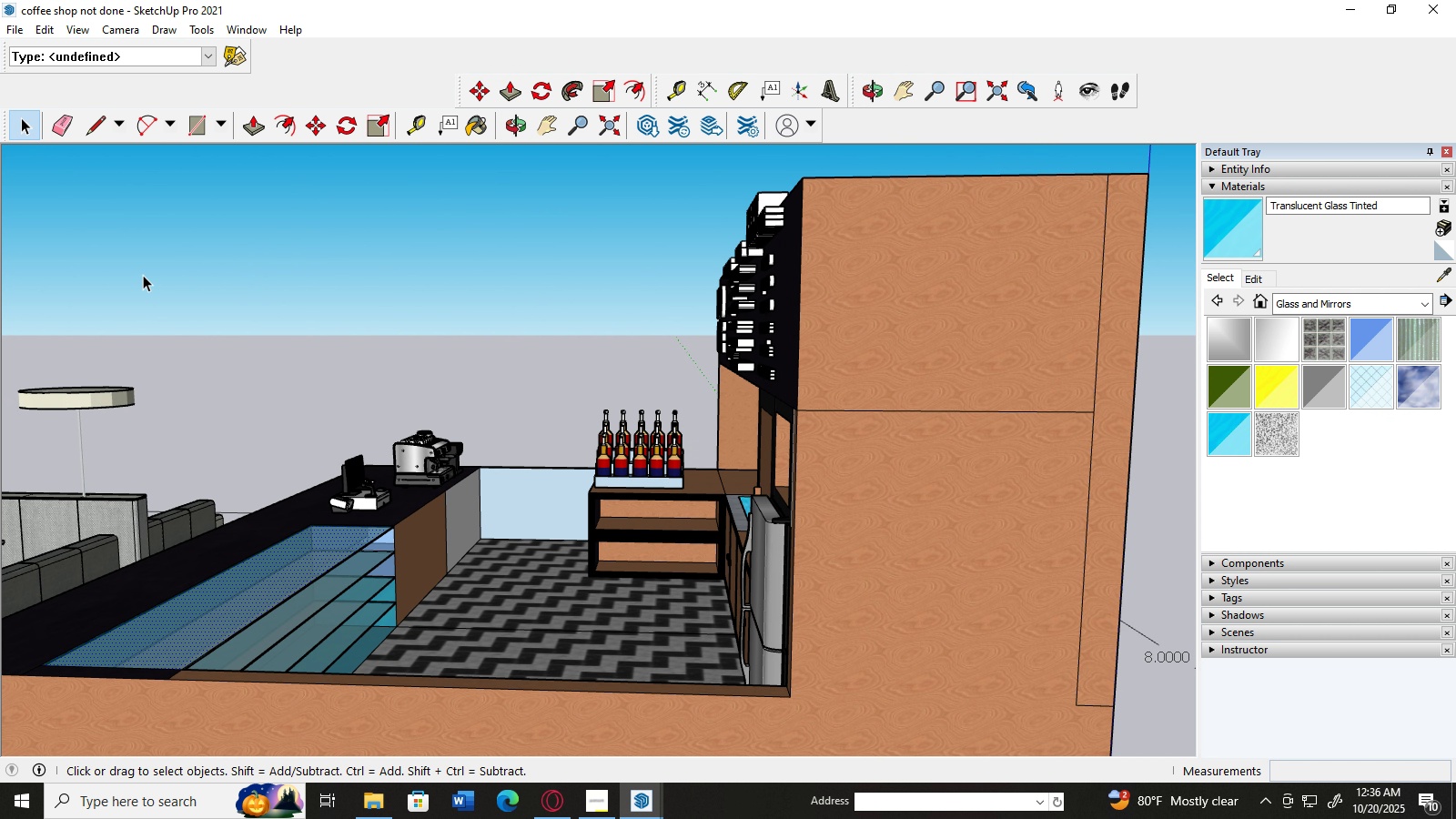 
scroll: coordinate [389, 560], scroll_direction: down, amount: 29.0
 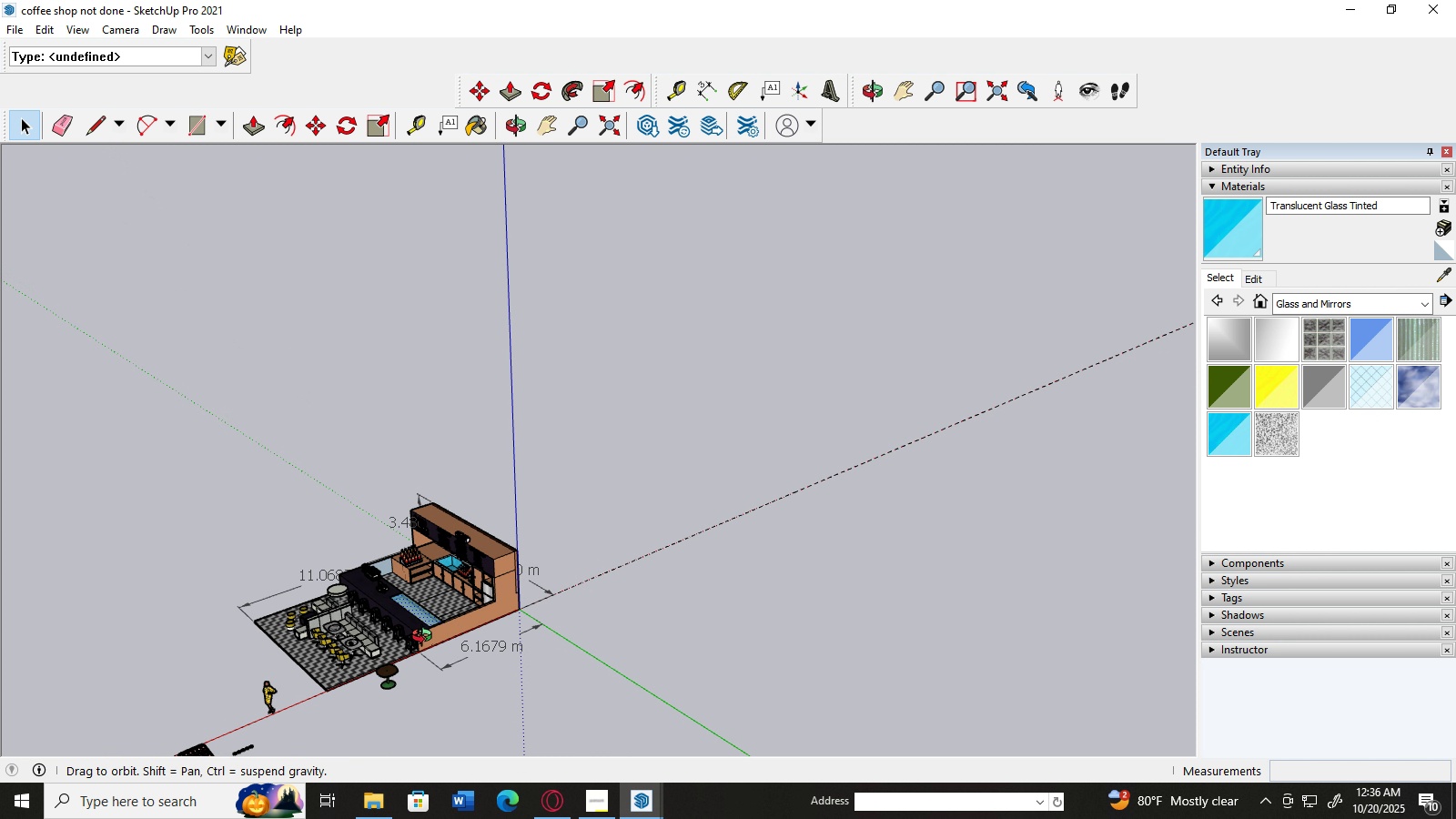 
scroll: coordinate [656, 693], scroll_direction: up, amount: 6.0
 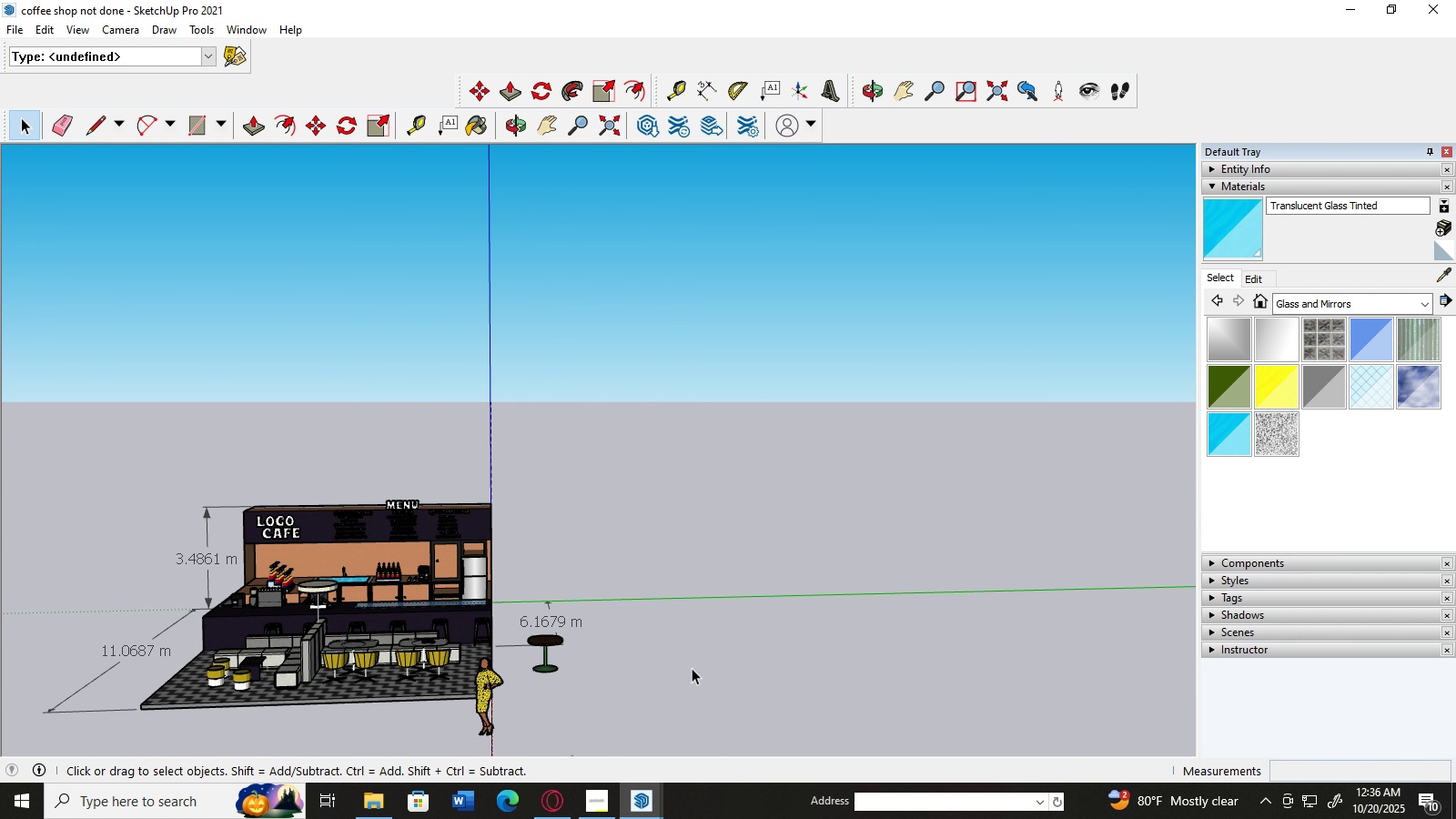 
key(H)
 